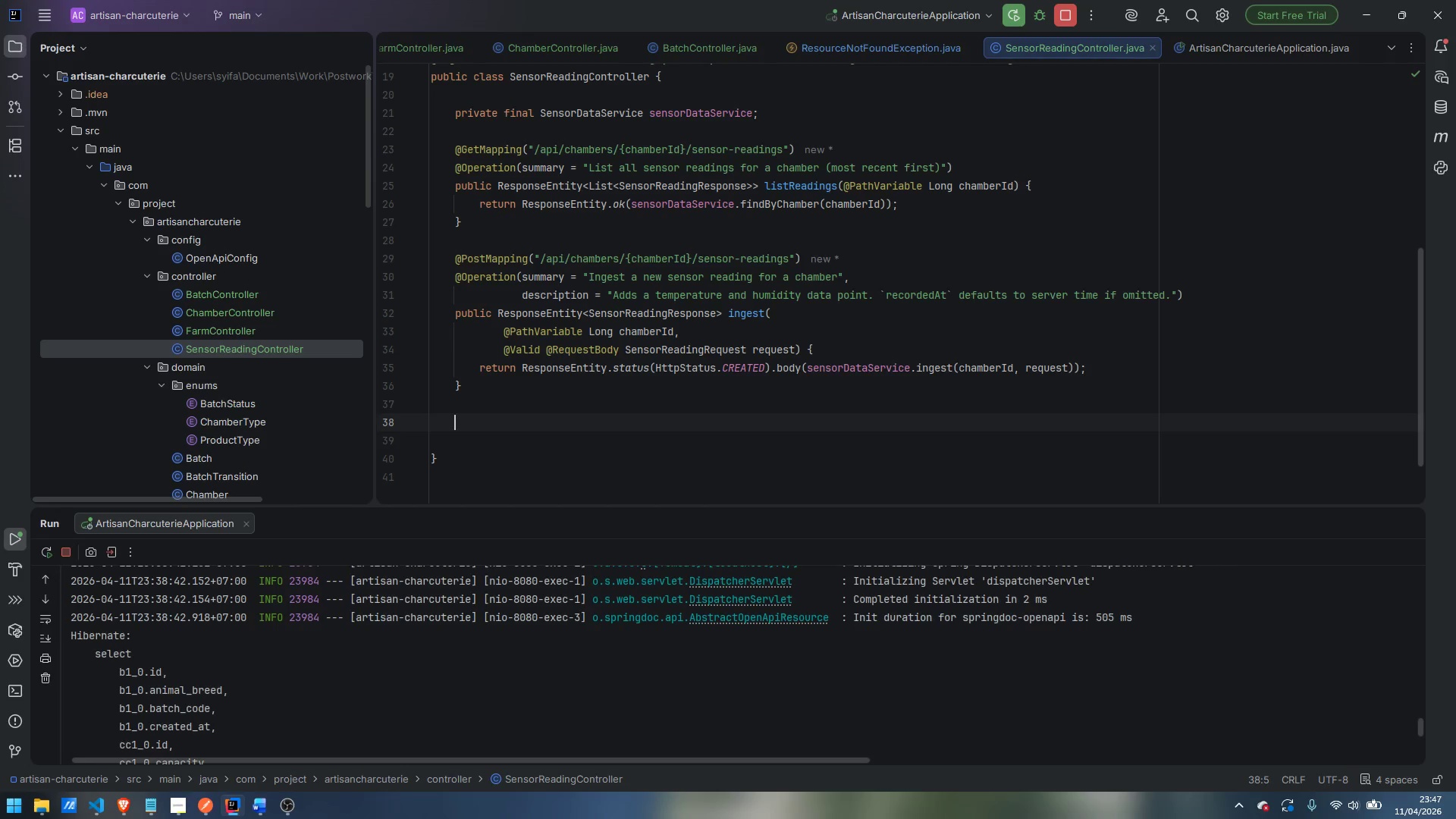 
wait(6.09)
 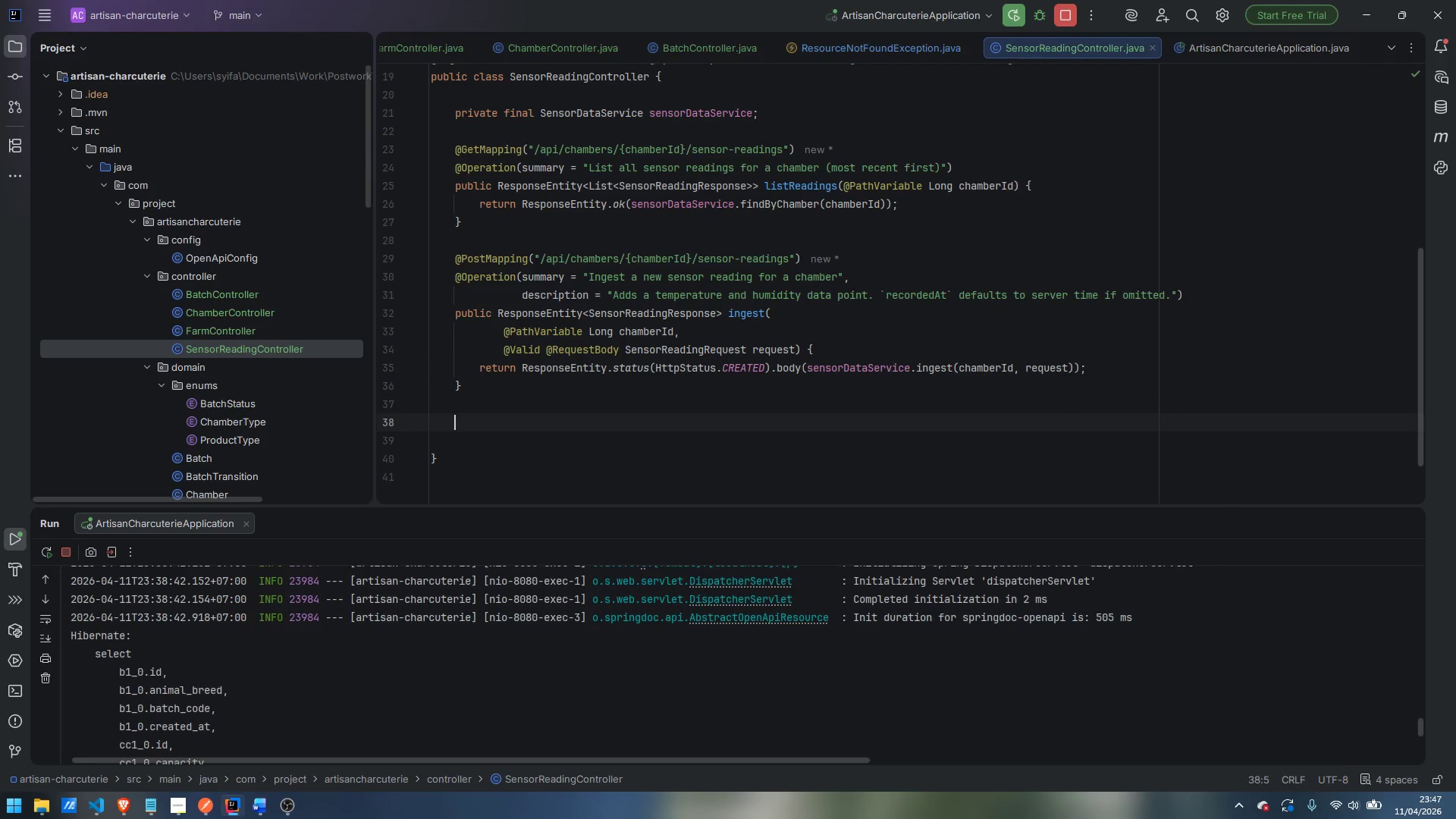 
type(@GetMapping)
 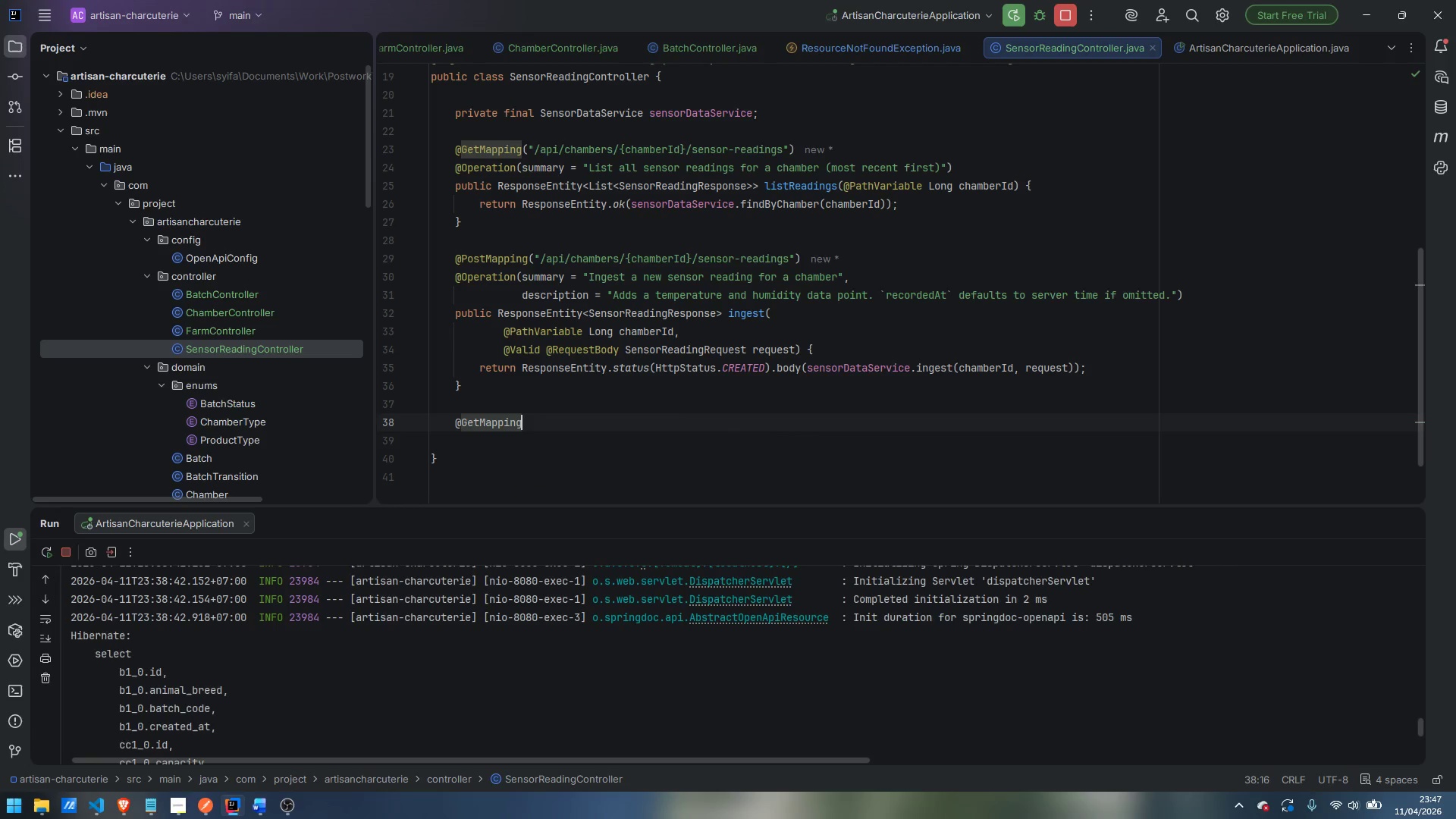 
key(Enter)
 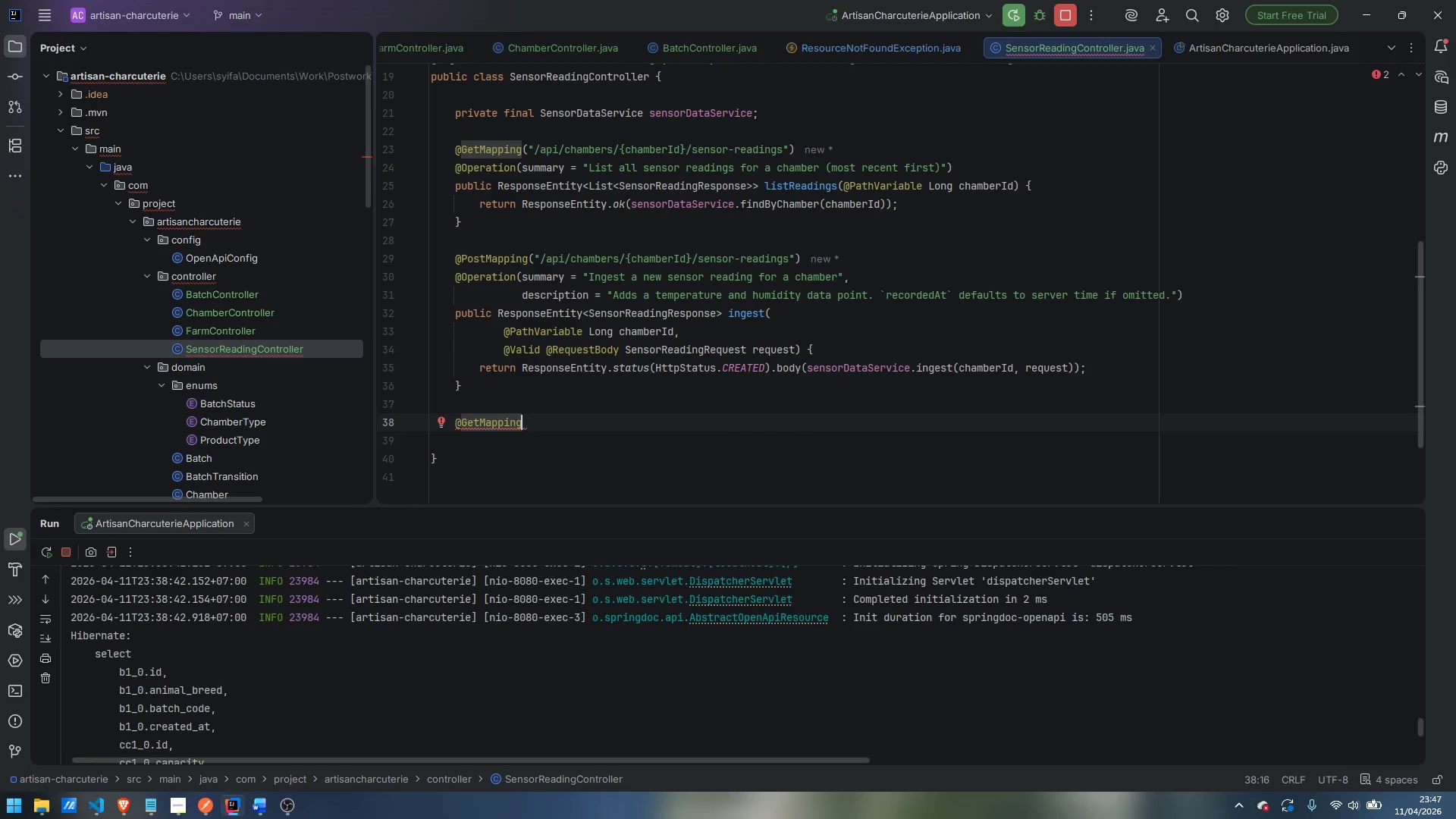 
type(("/api/stress-alerts)
 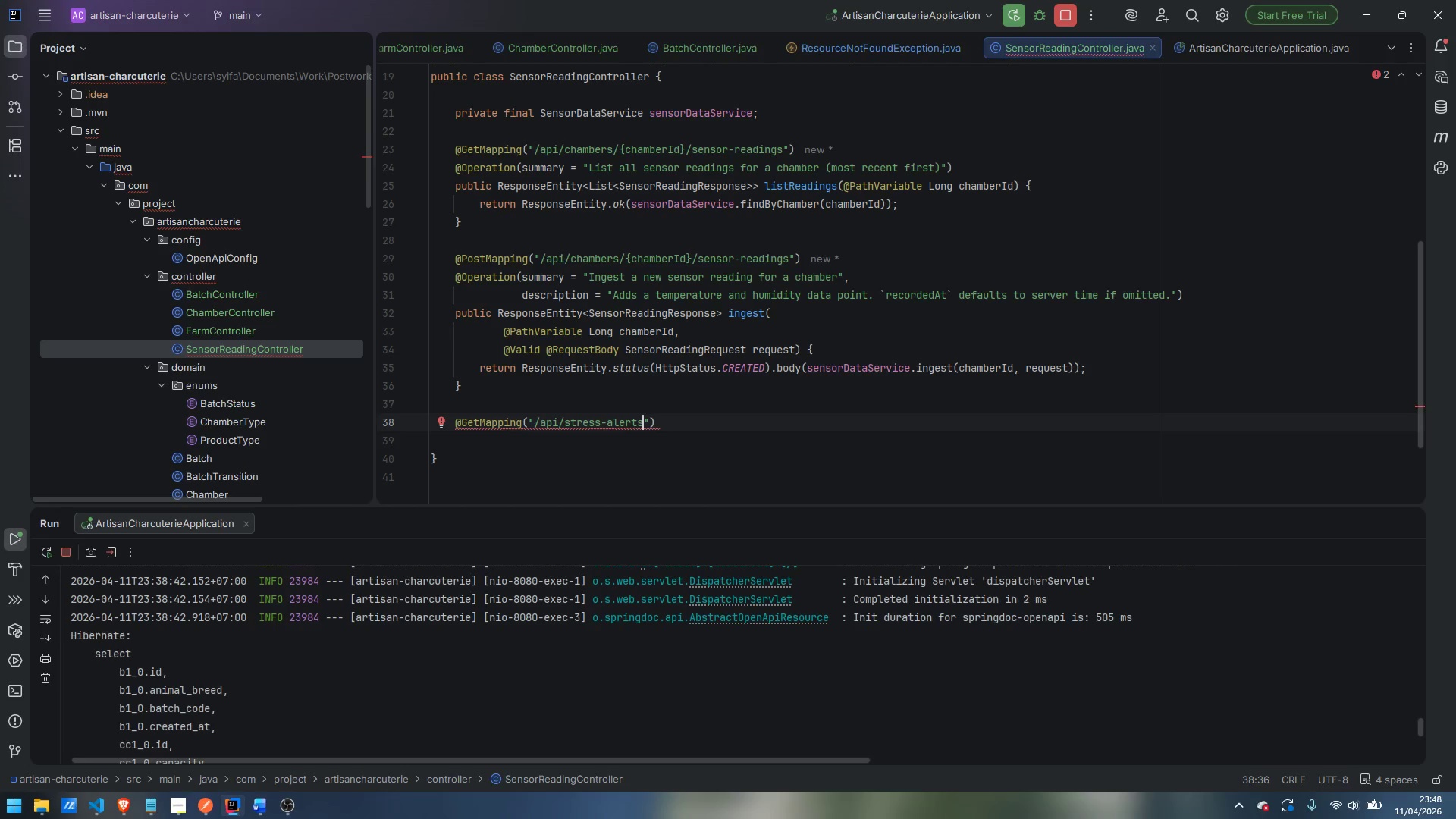 
key(ArrowRight)
 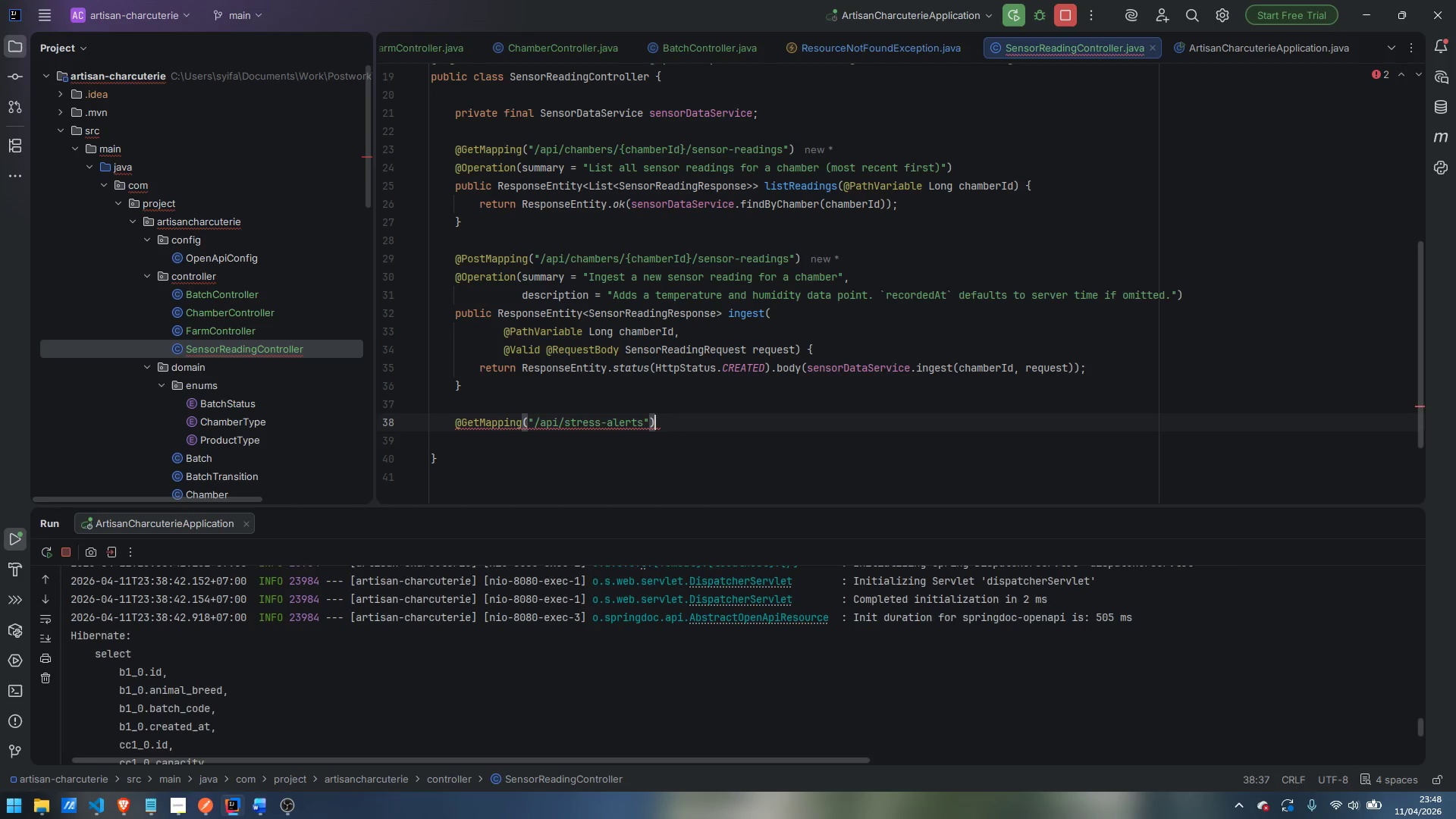 
key(ArrowRight)
 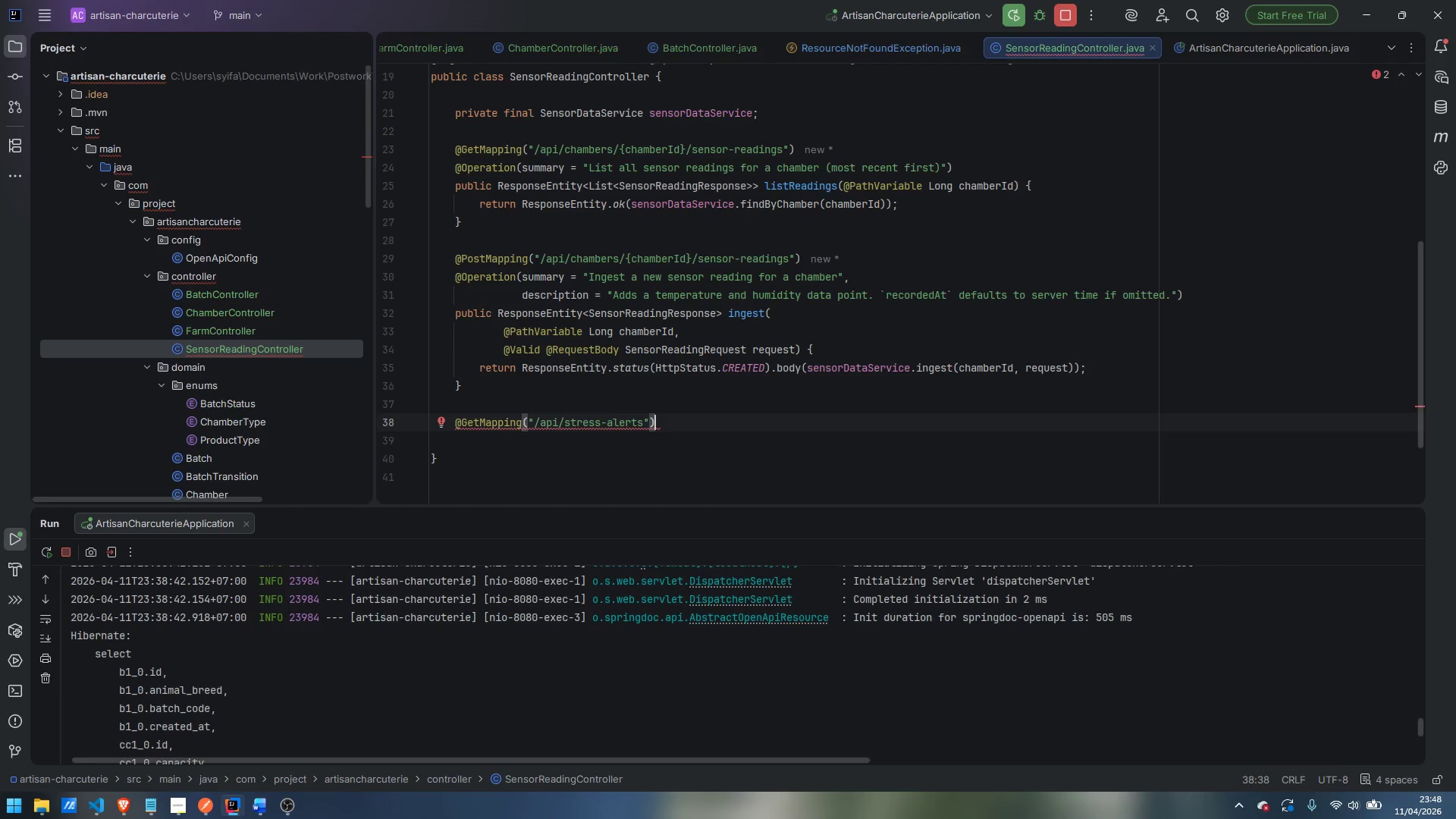 
key(Enter)
 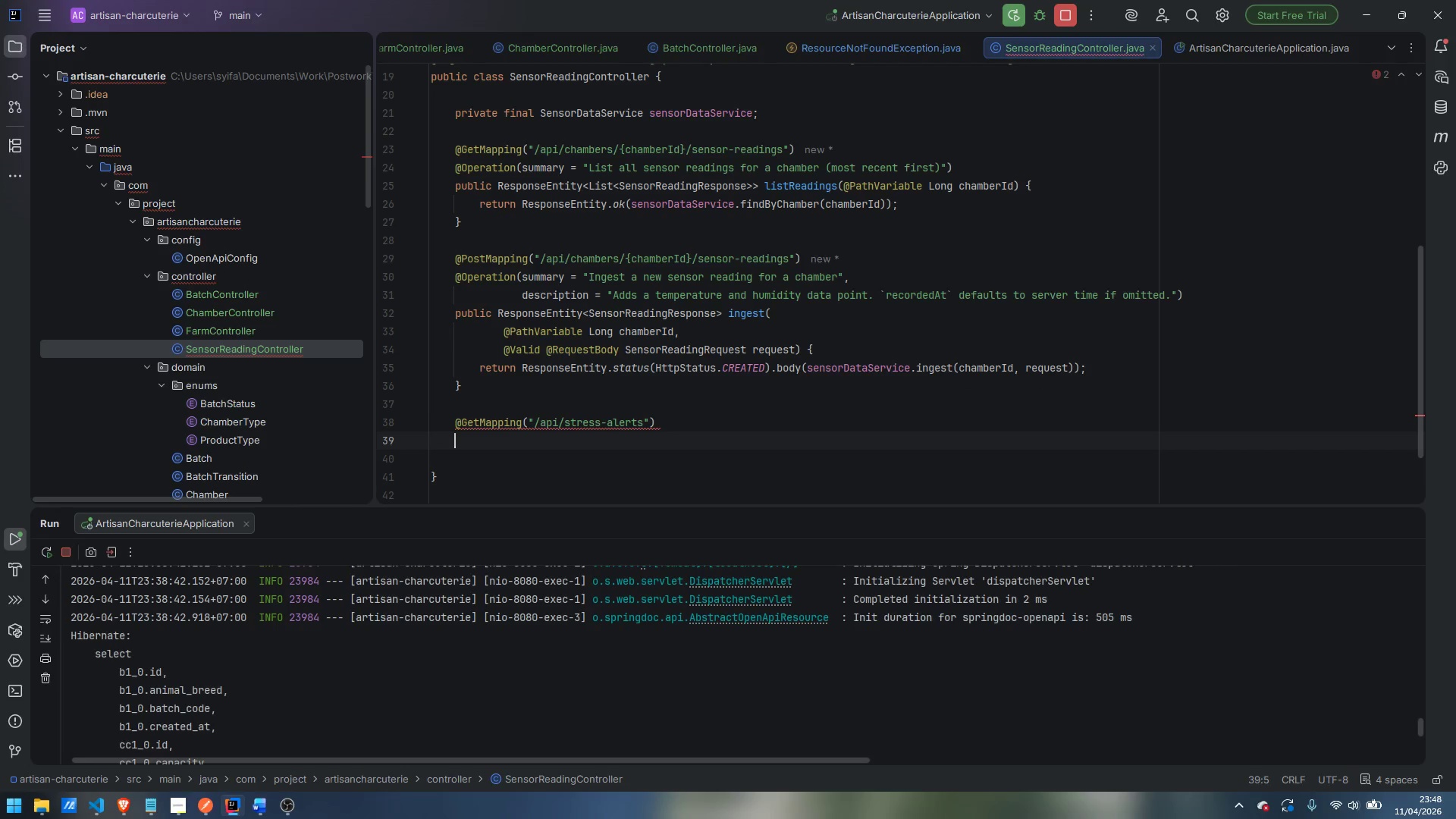 
type(@Opertaio)
key(Backspace)
key(Backspace)
key(Backspace)
key(Backspace)
type(ation)
 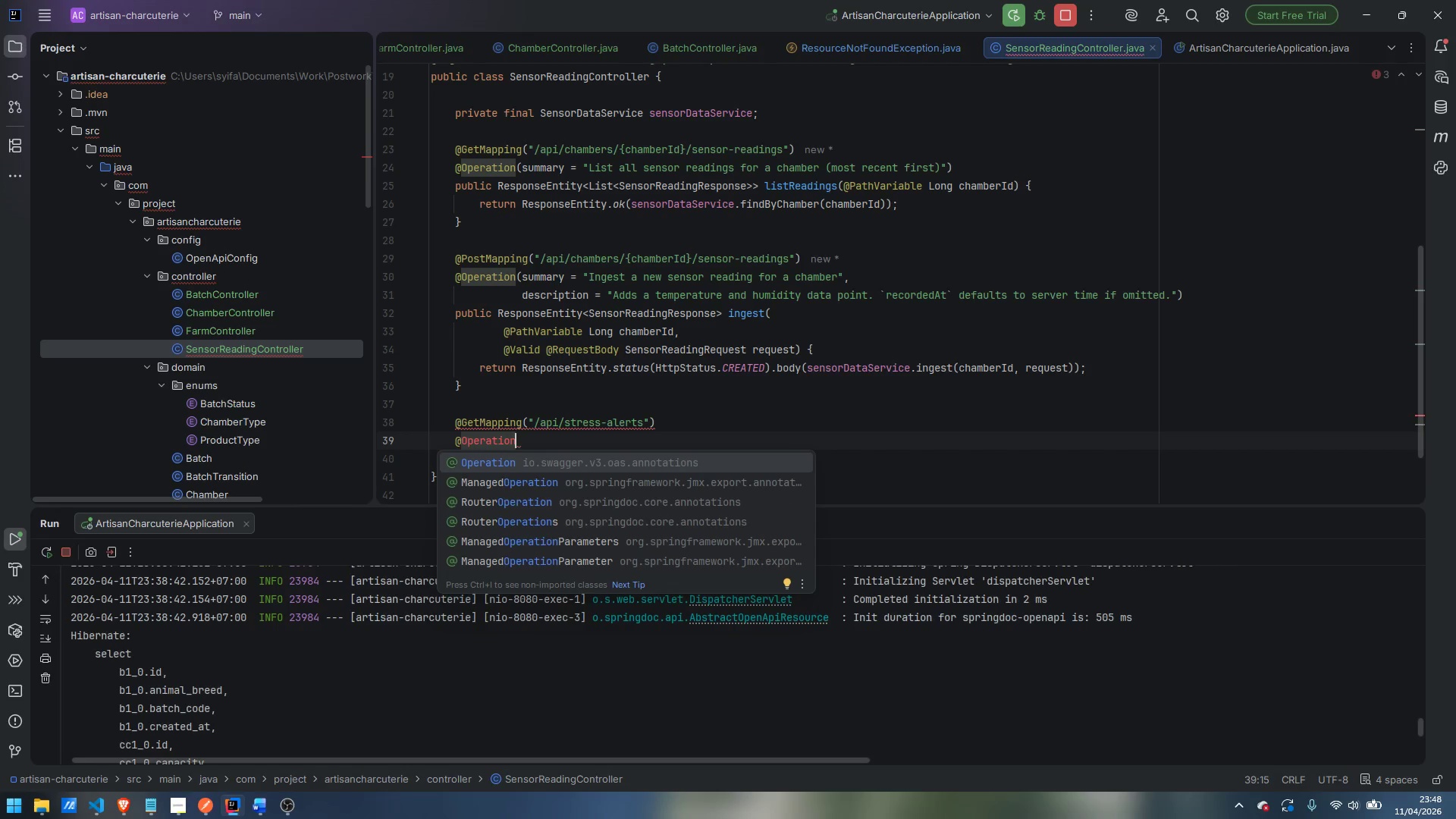 
key(Enter)
 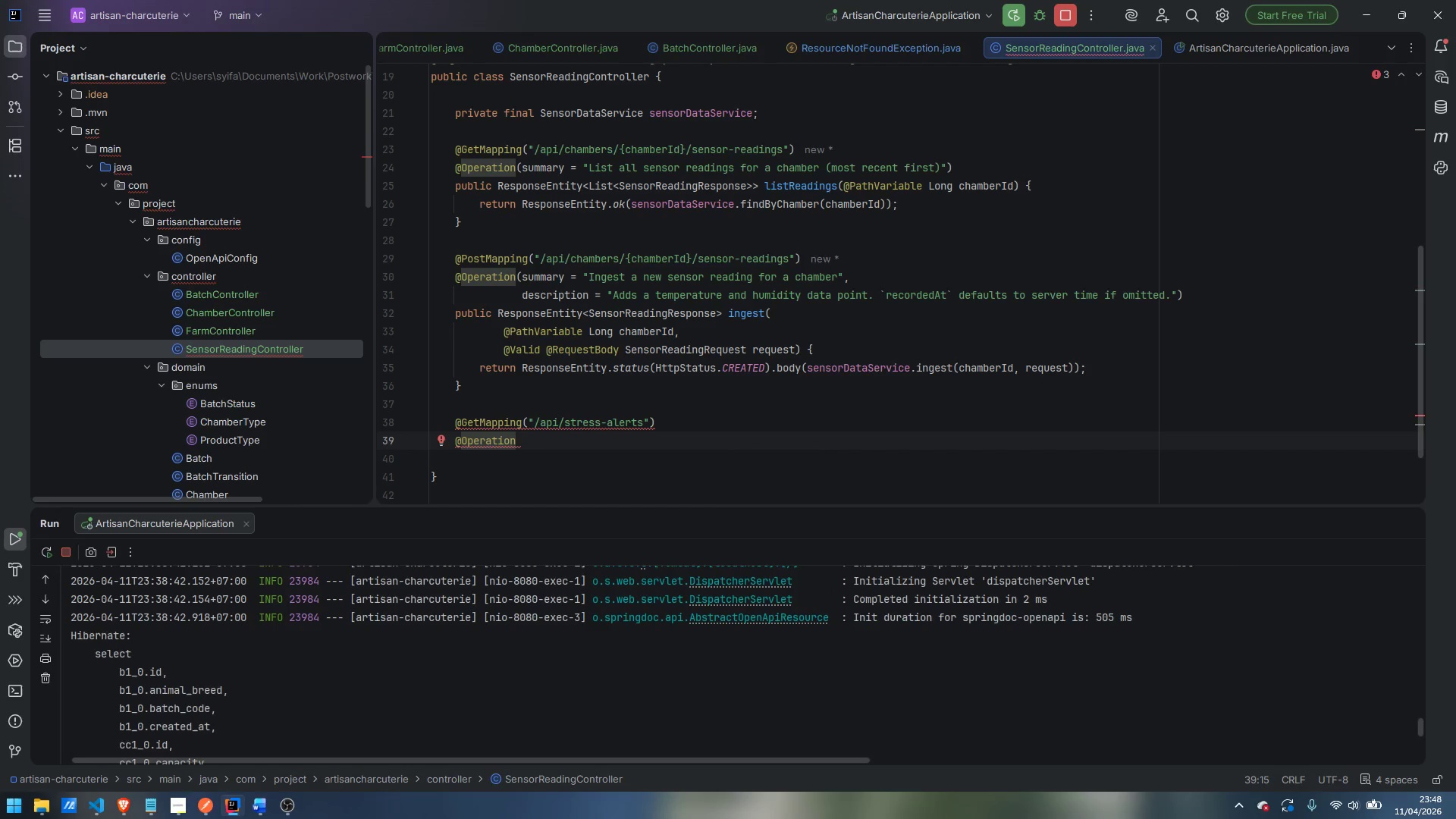 
type((su)
 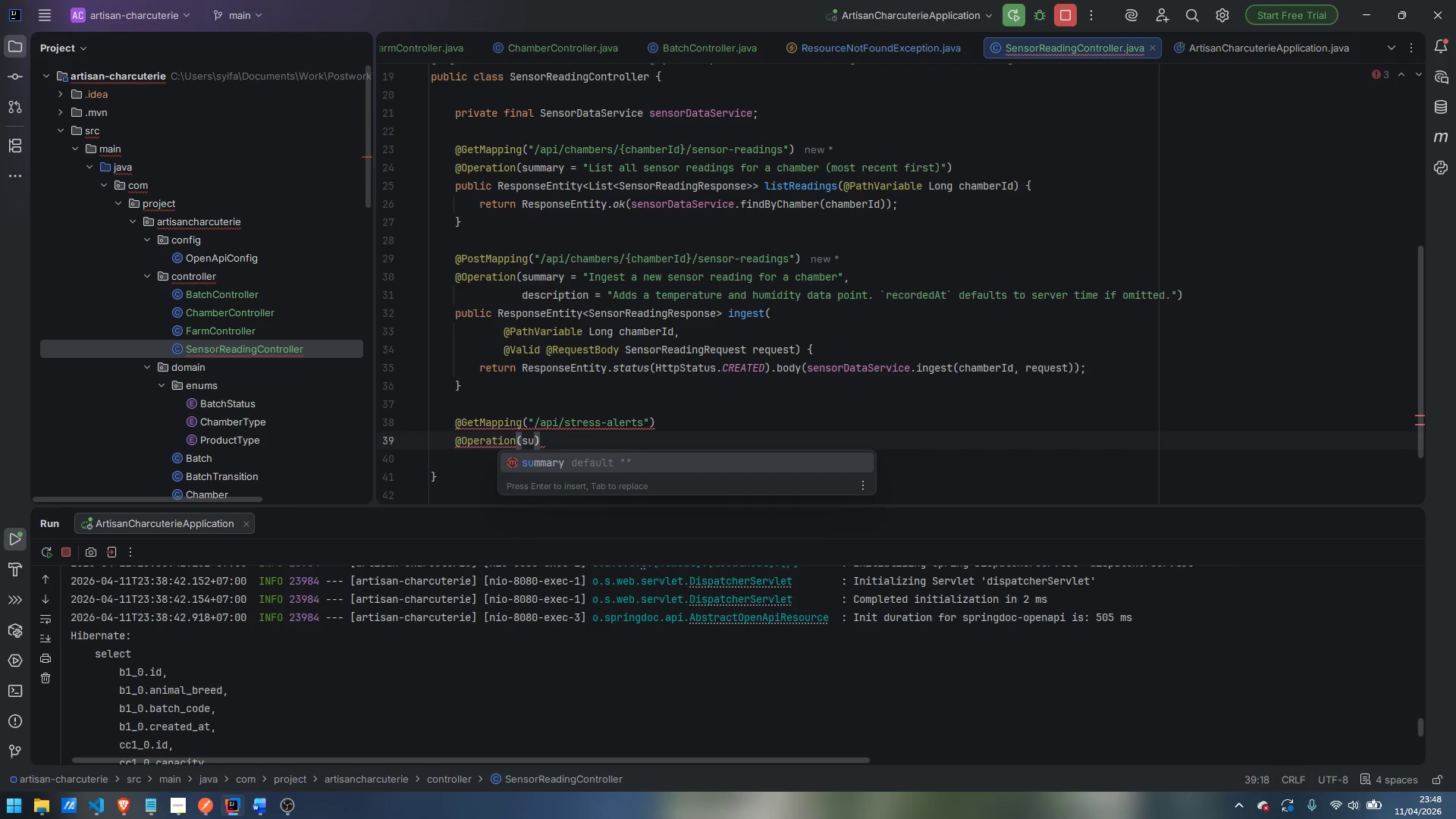 
key(Enter)
 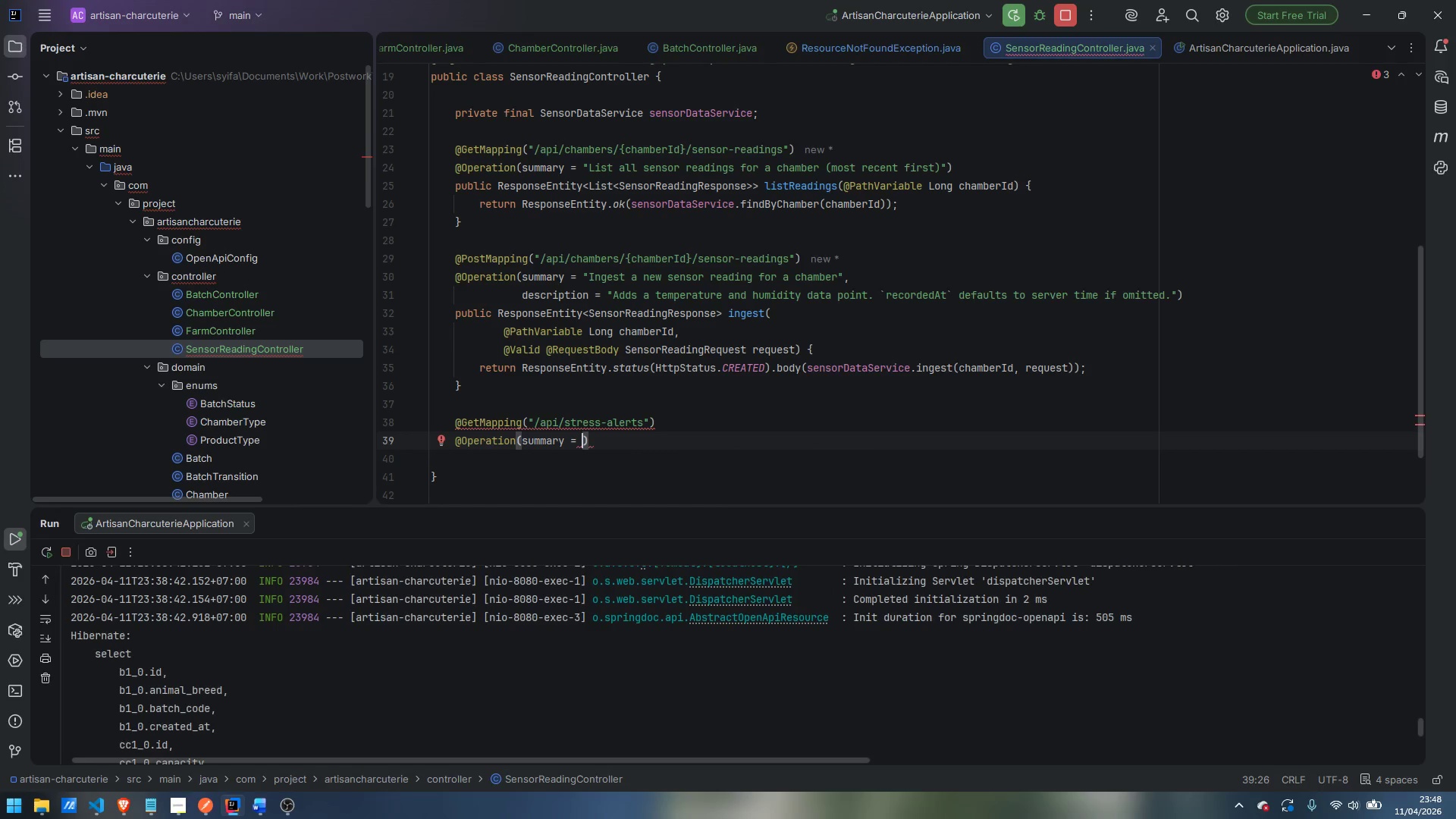 
type("Get active stress alerts across all chambers)
 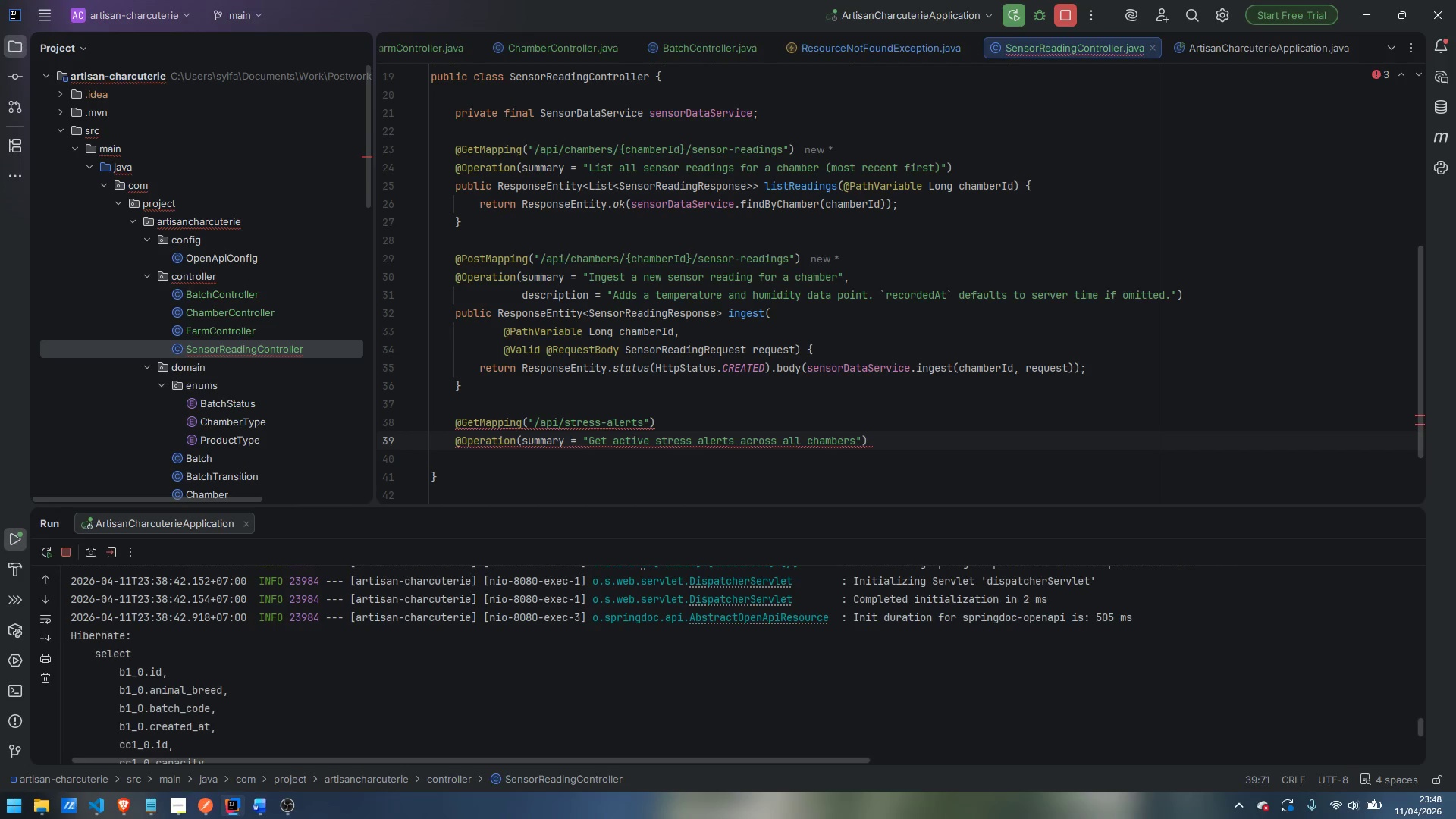 
key(ArrowRight)
 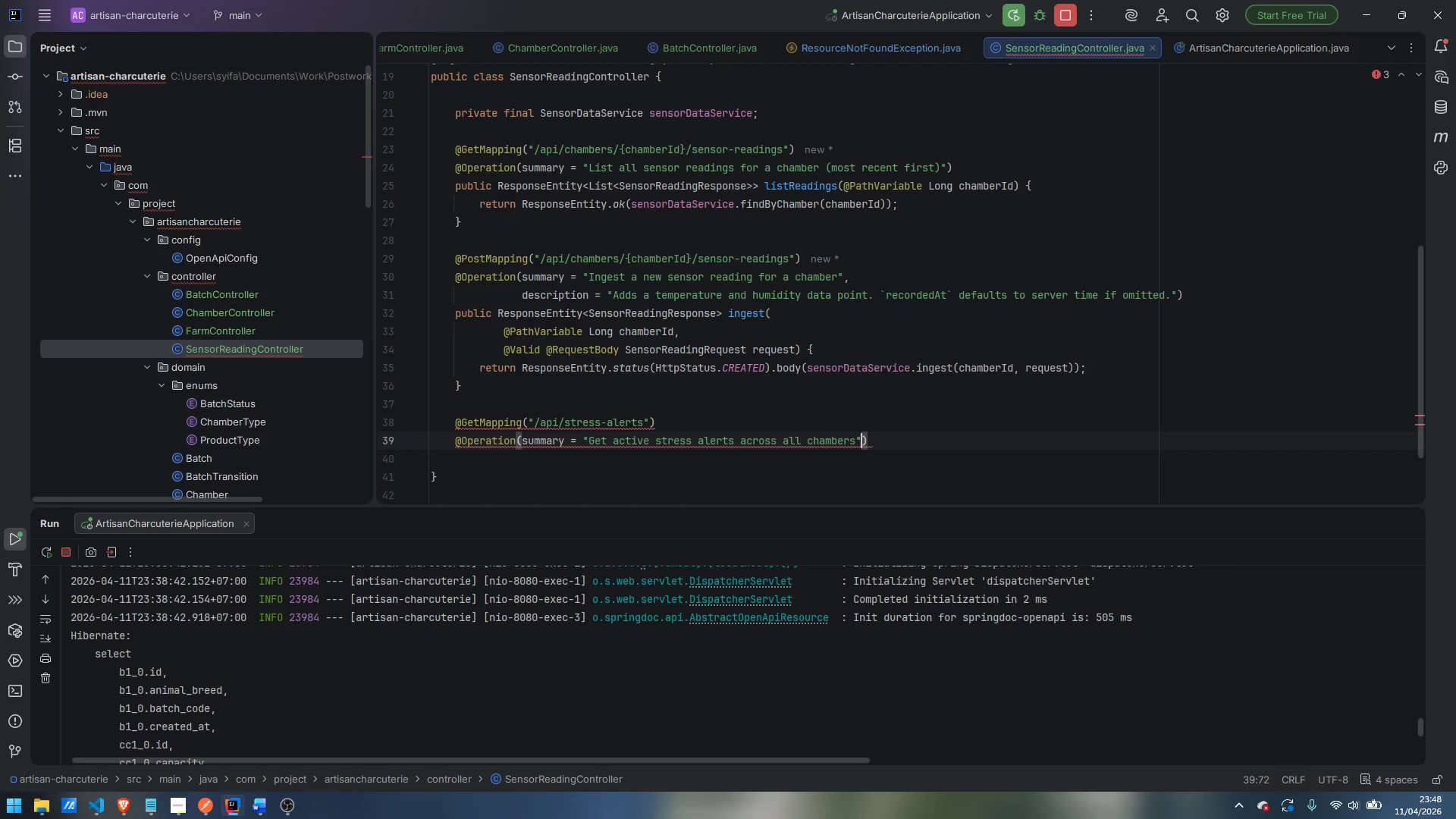 
type(, desc)
 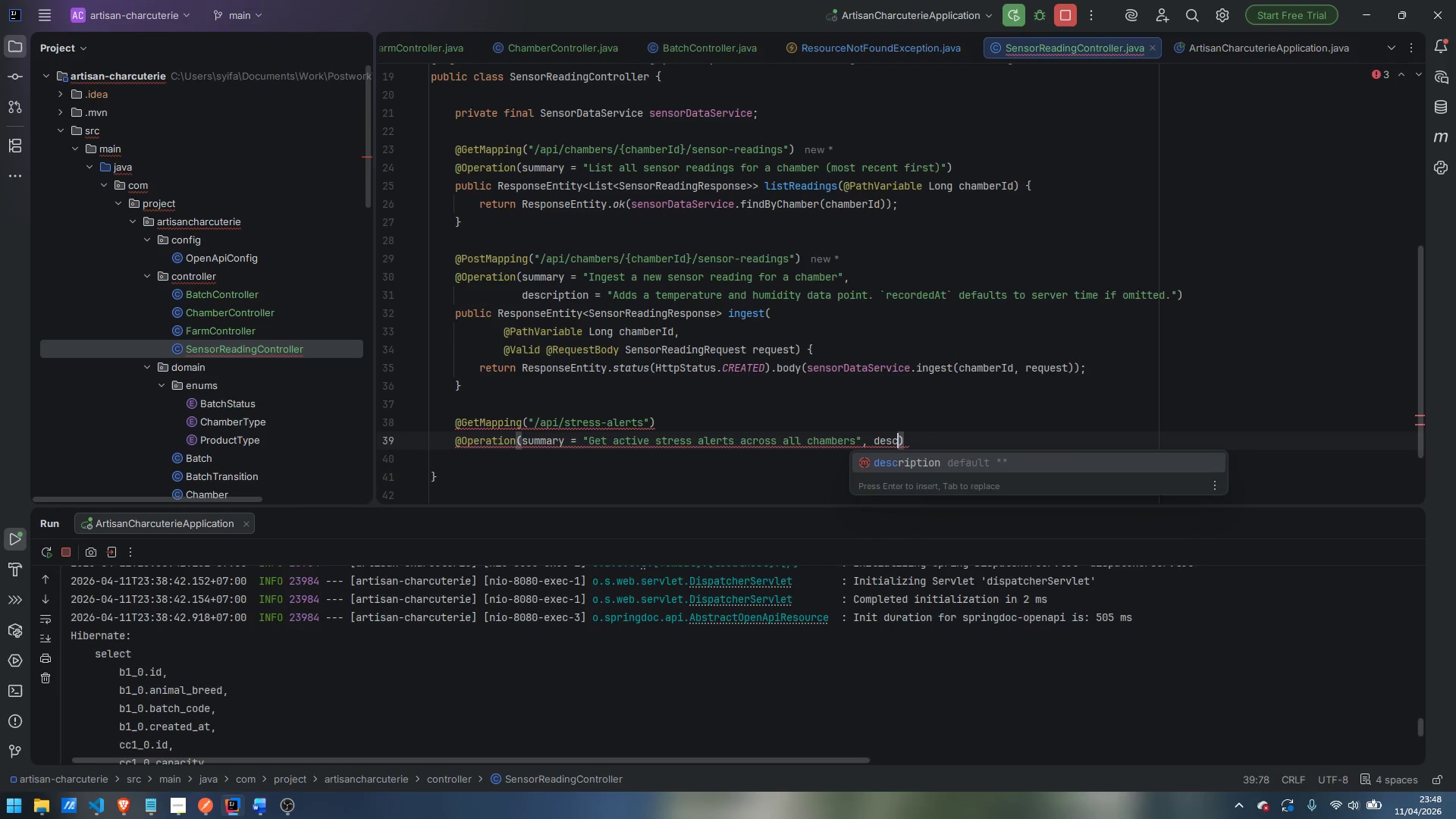 
key(Enter)
 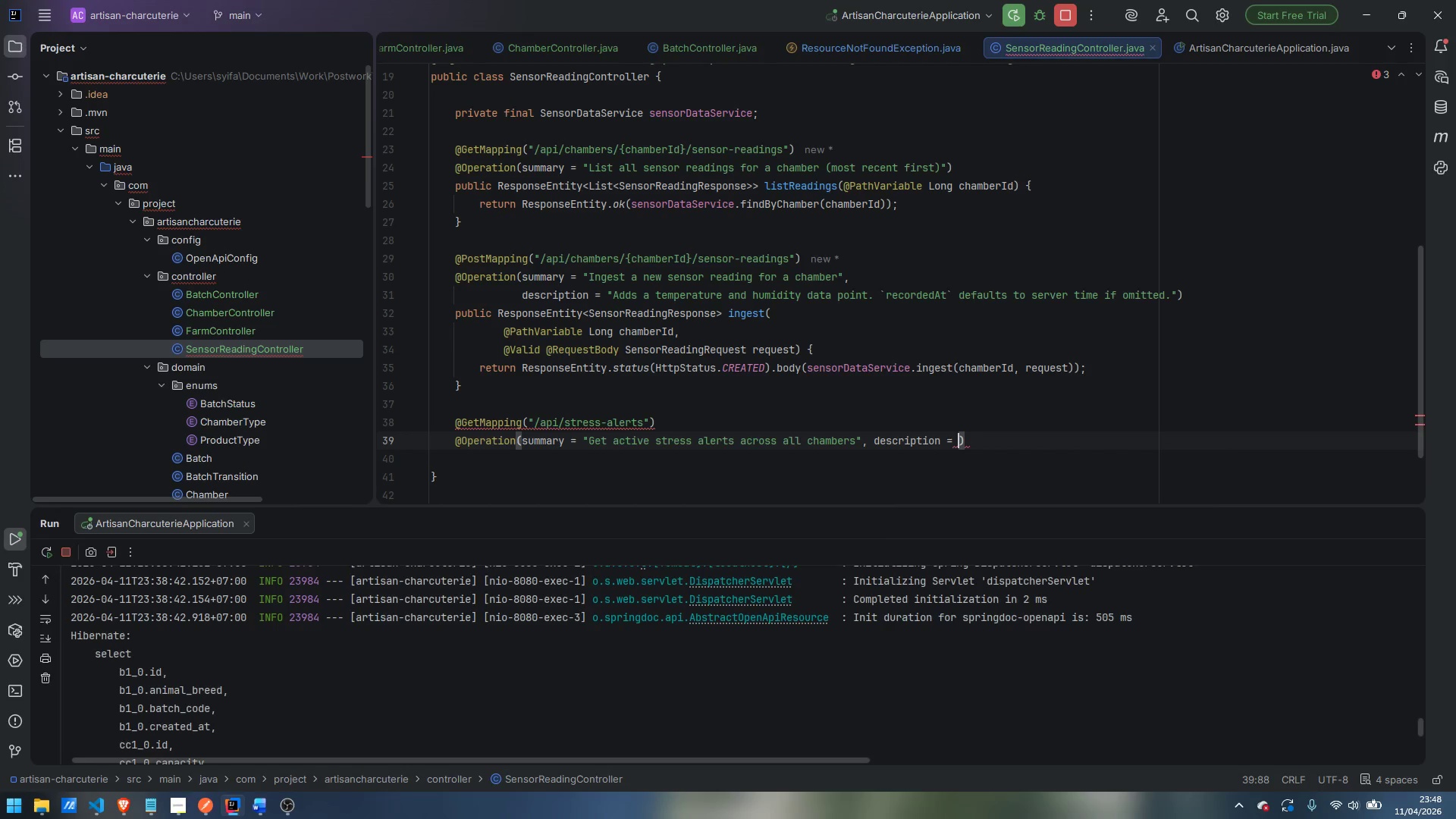 
key(Control+ArrowLeft)
 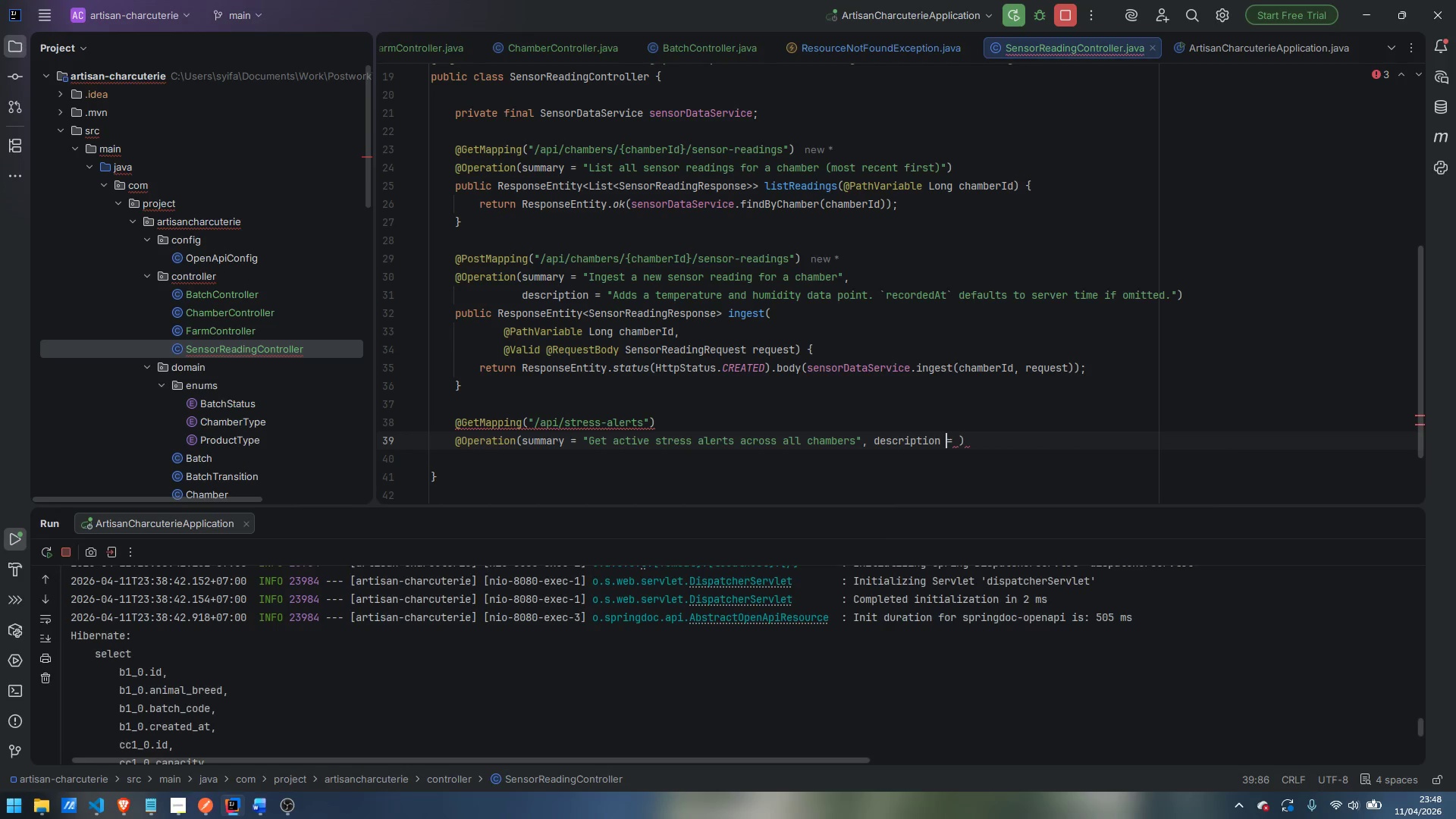 
key(Control+ArrowLeft)
 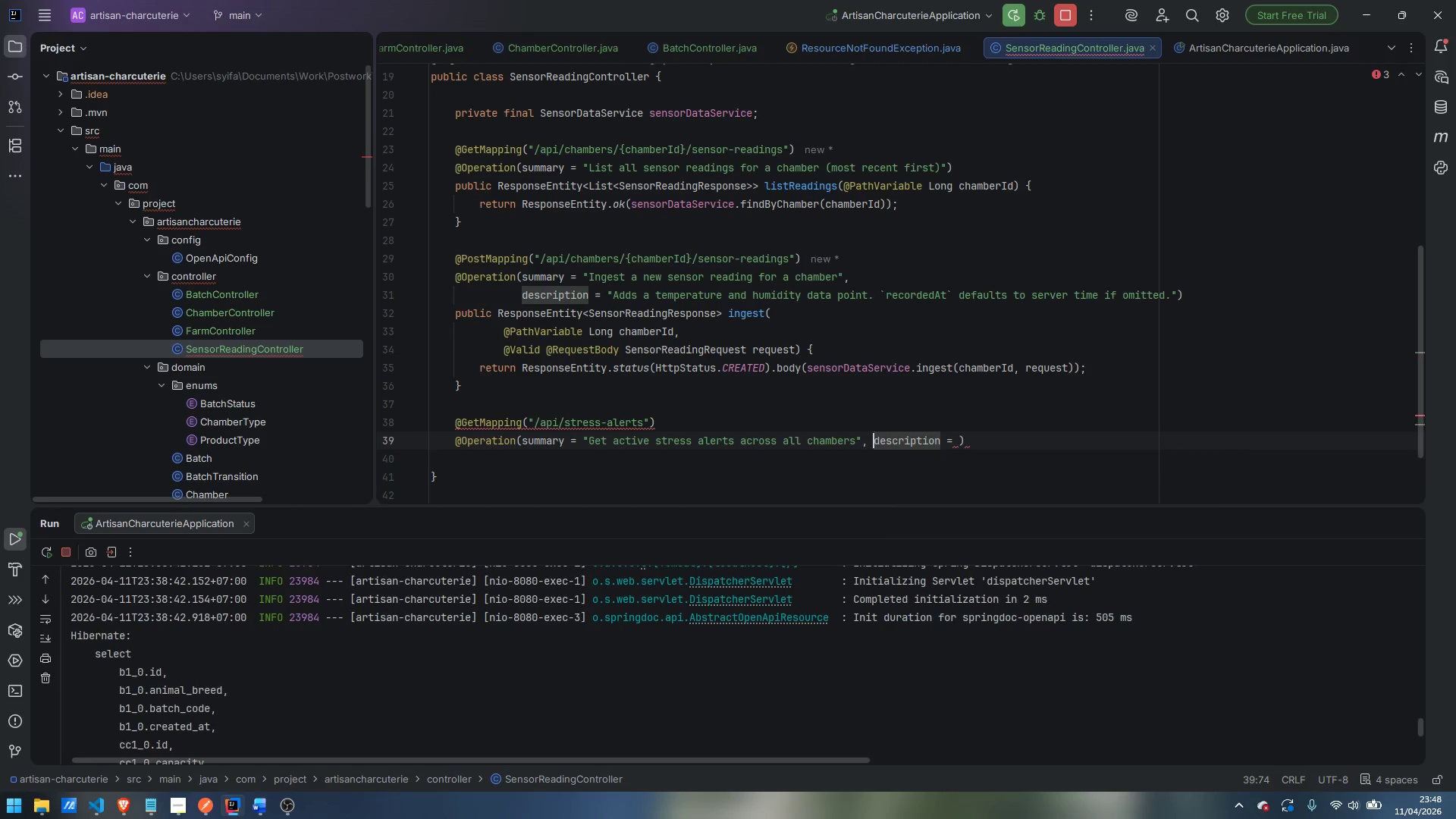 
key(Enter)
 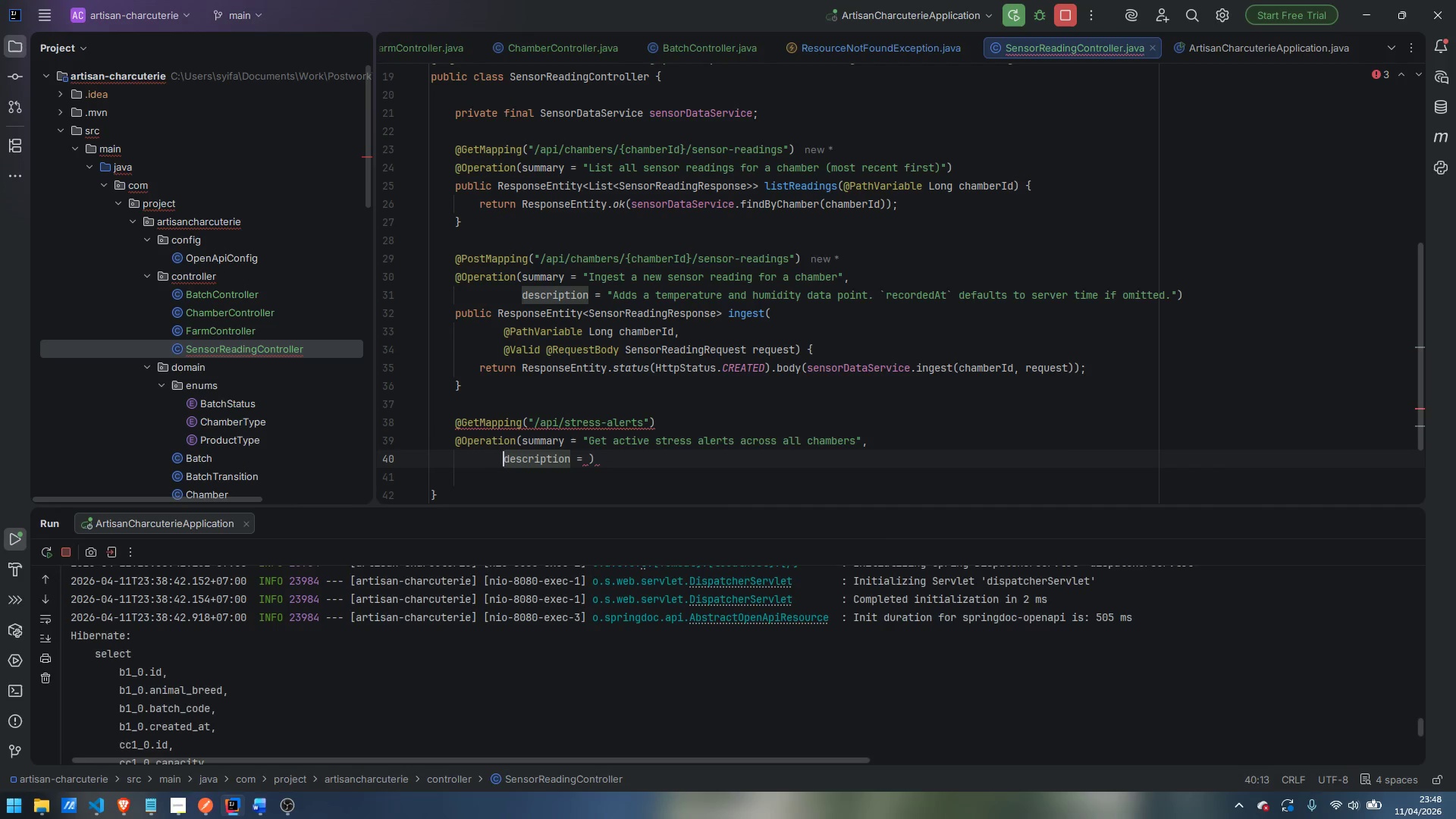 
key(Space)
 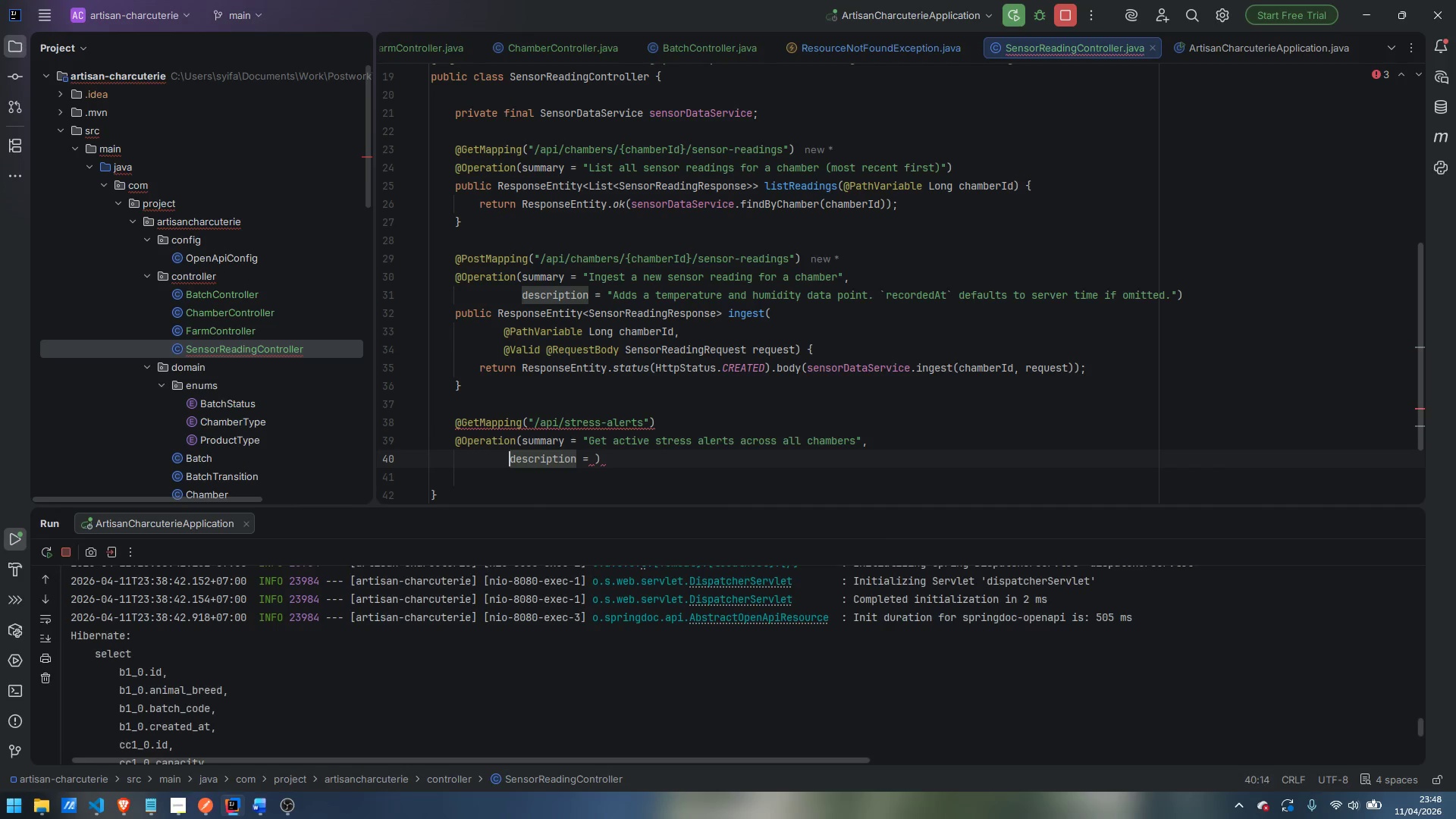 
key(Space)
 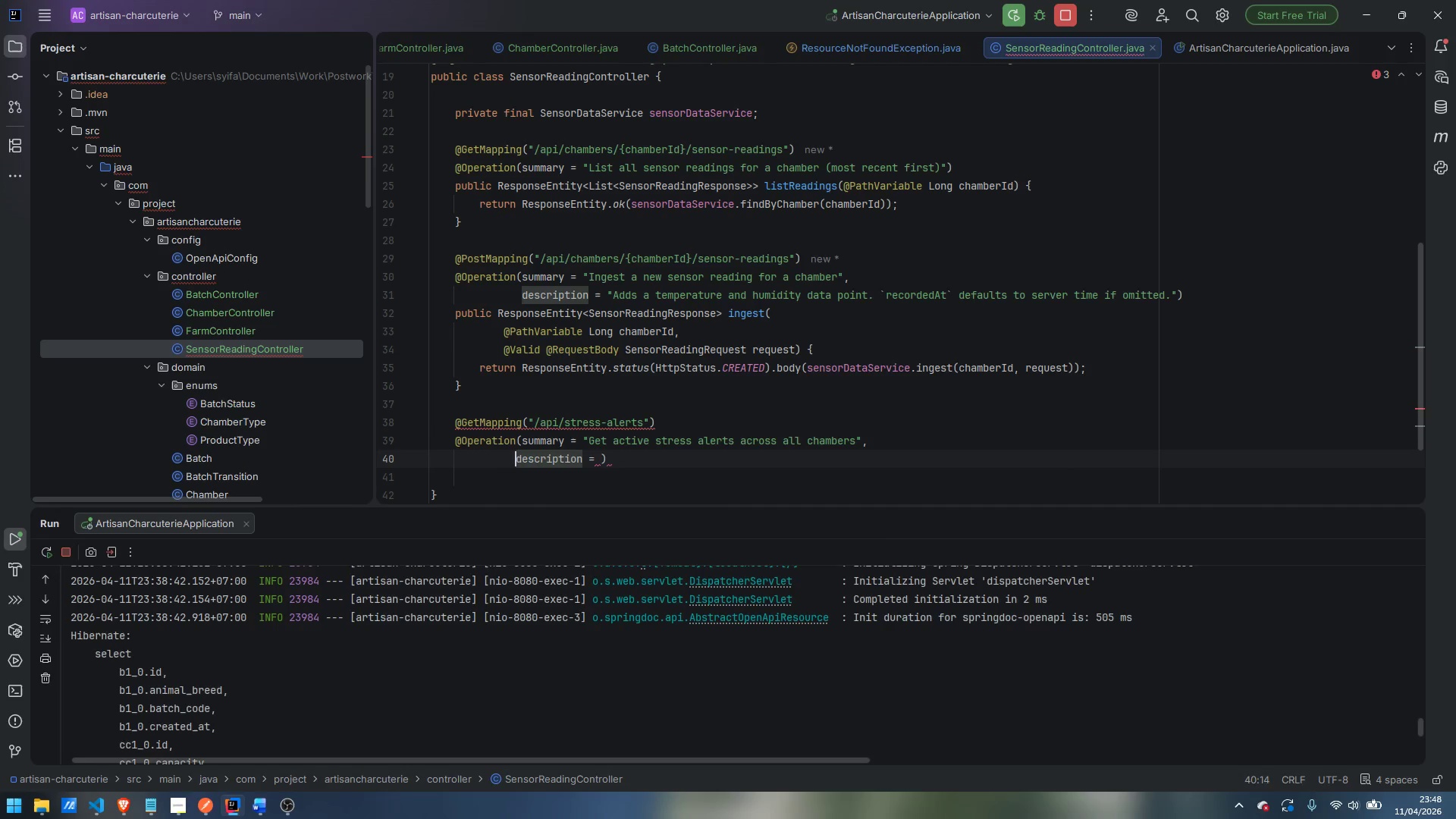 
key(Space)
 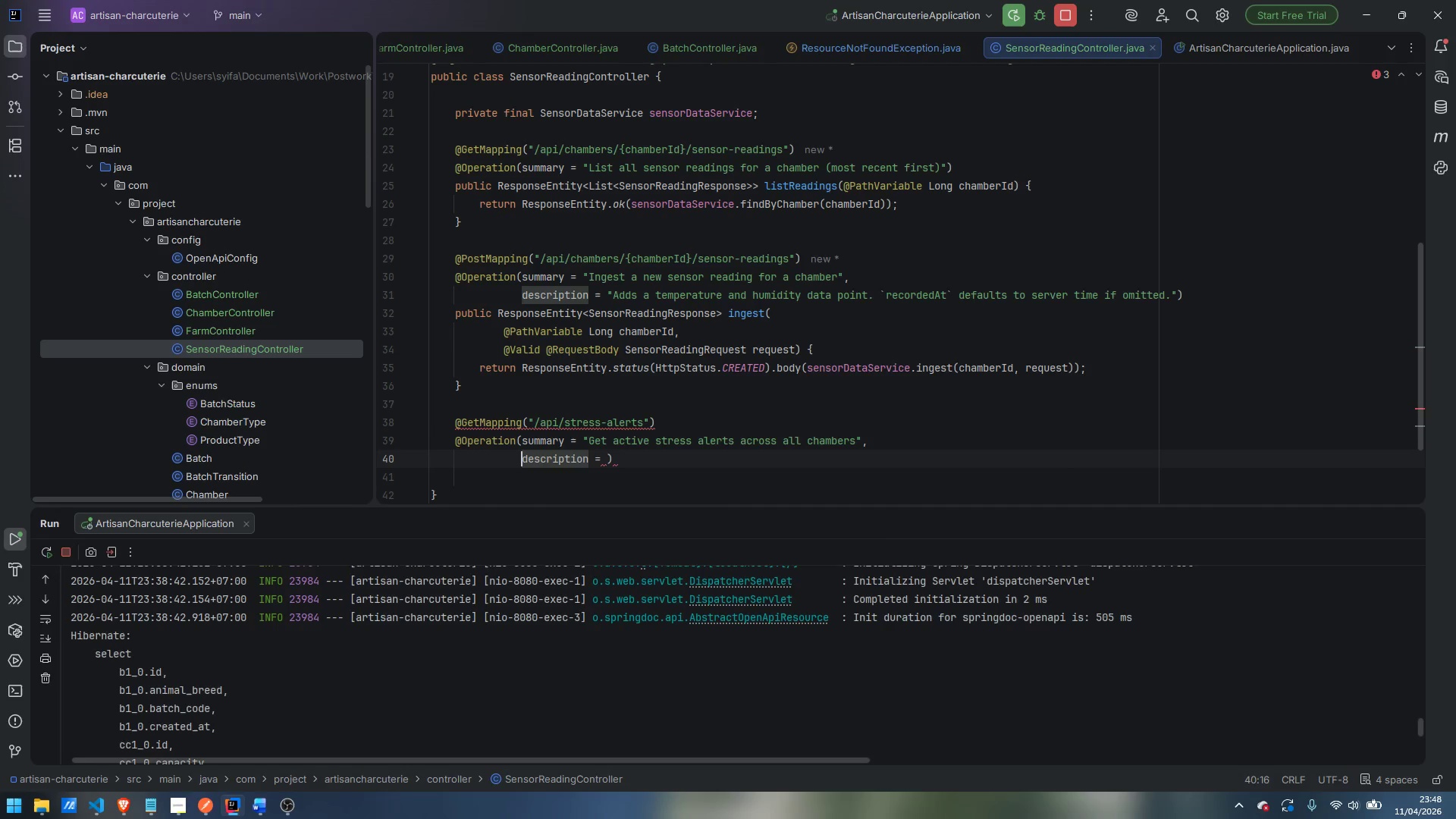 
key(Control+ArrowRight)
 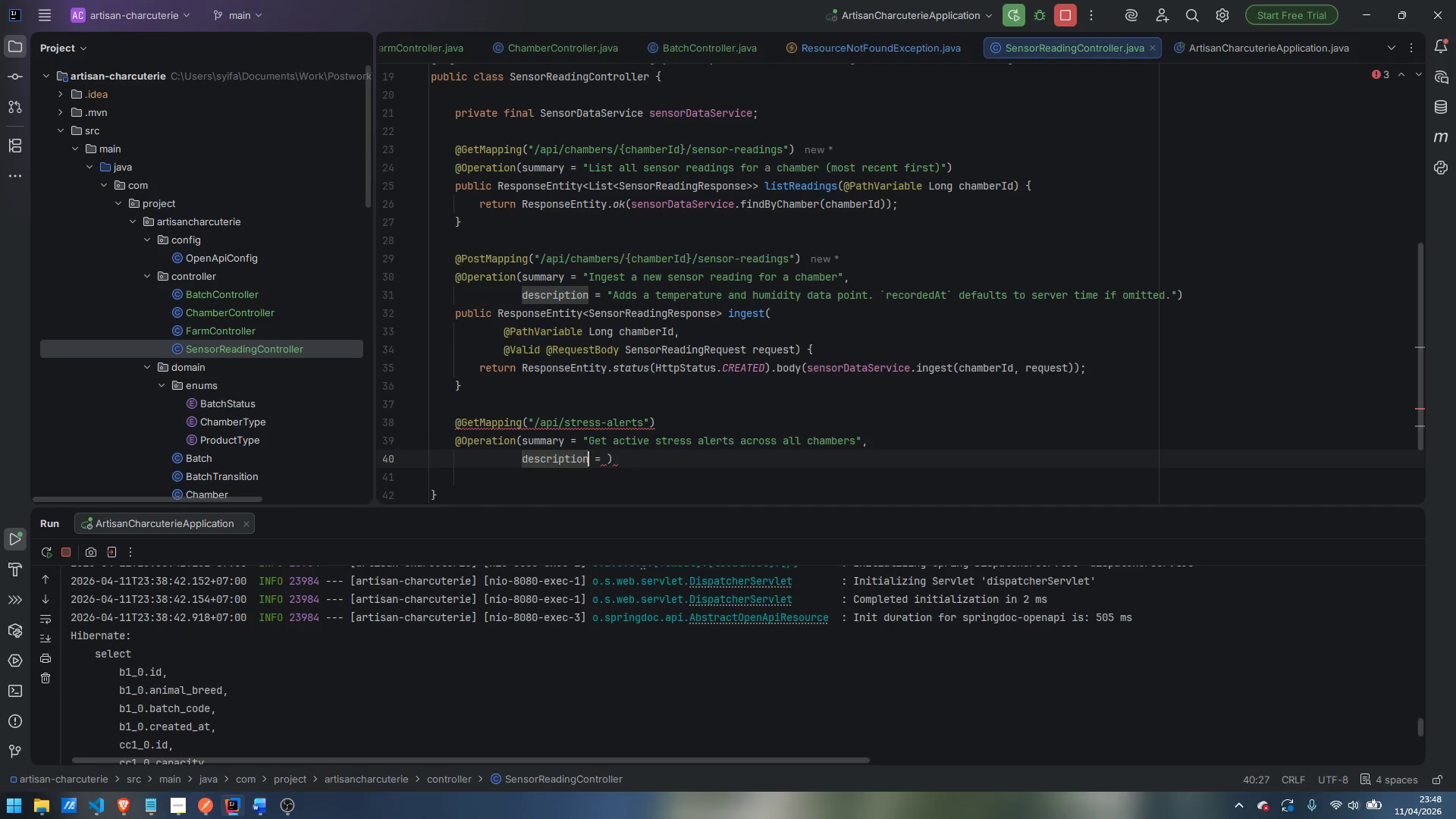 
key(Control+ArrowRight)
 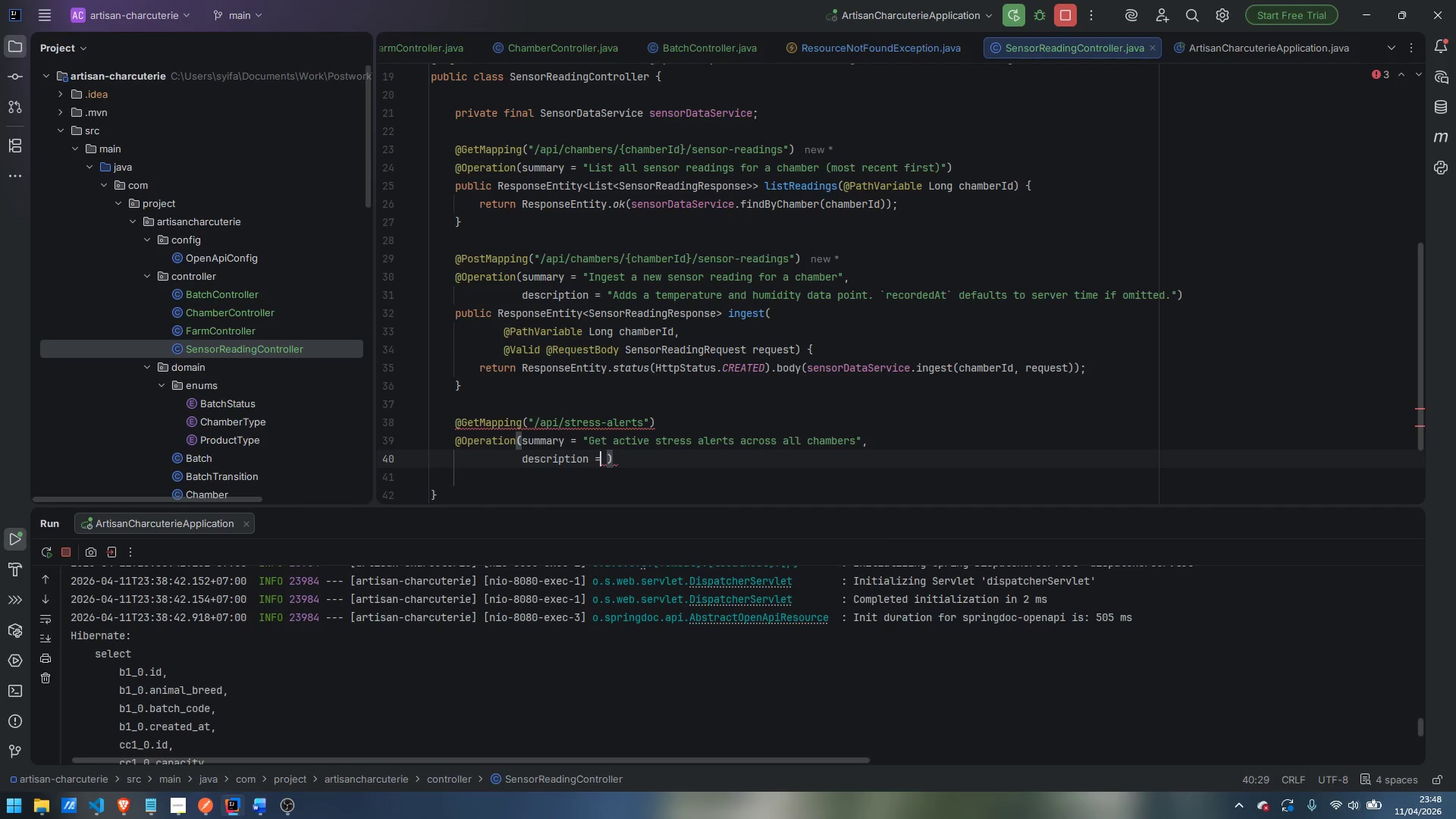 
key(ArrowRight)
 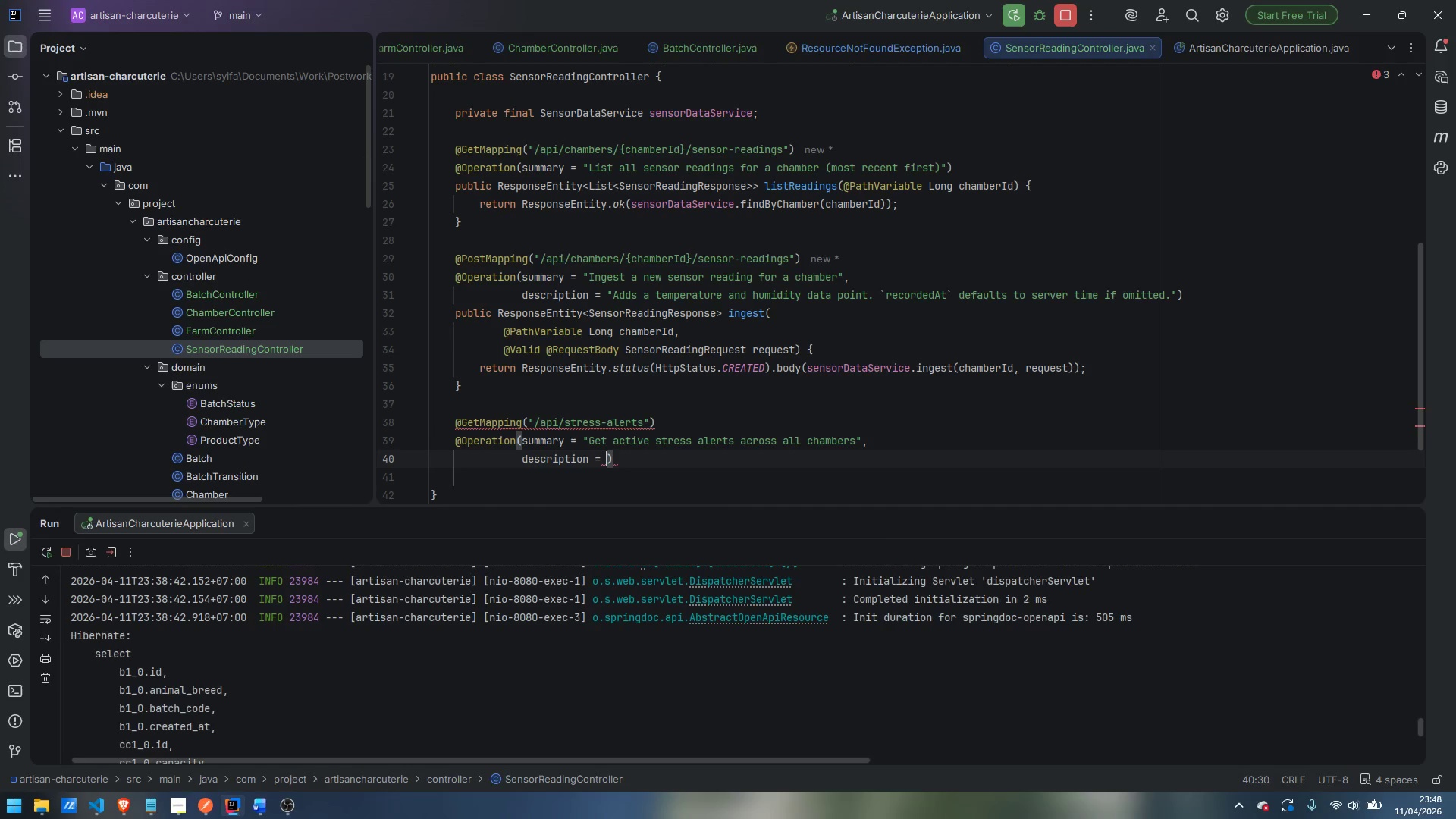 
key(Shift+Quote)
 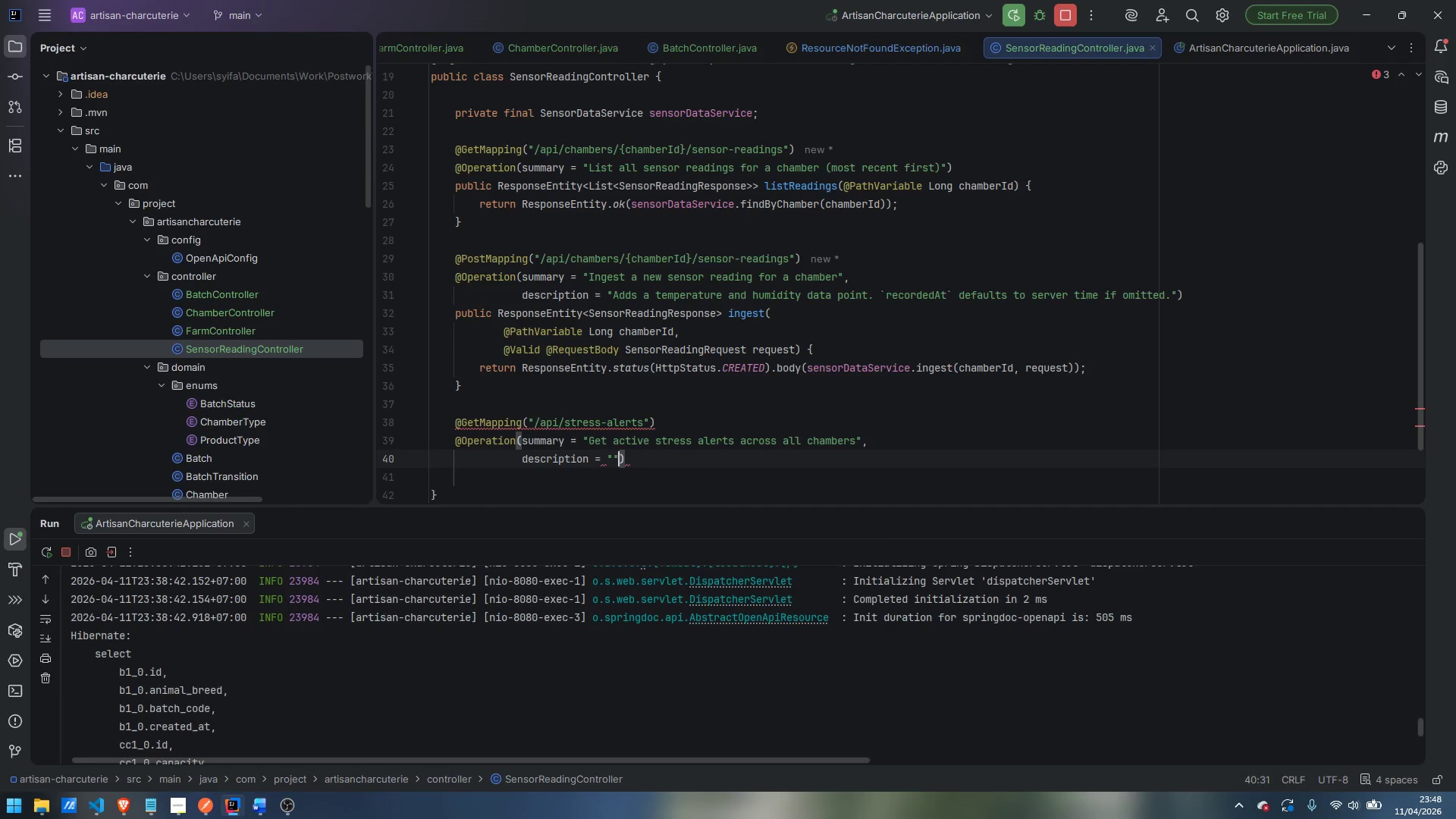 
key(Shift+Quote)
 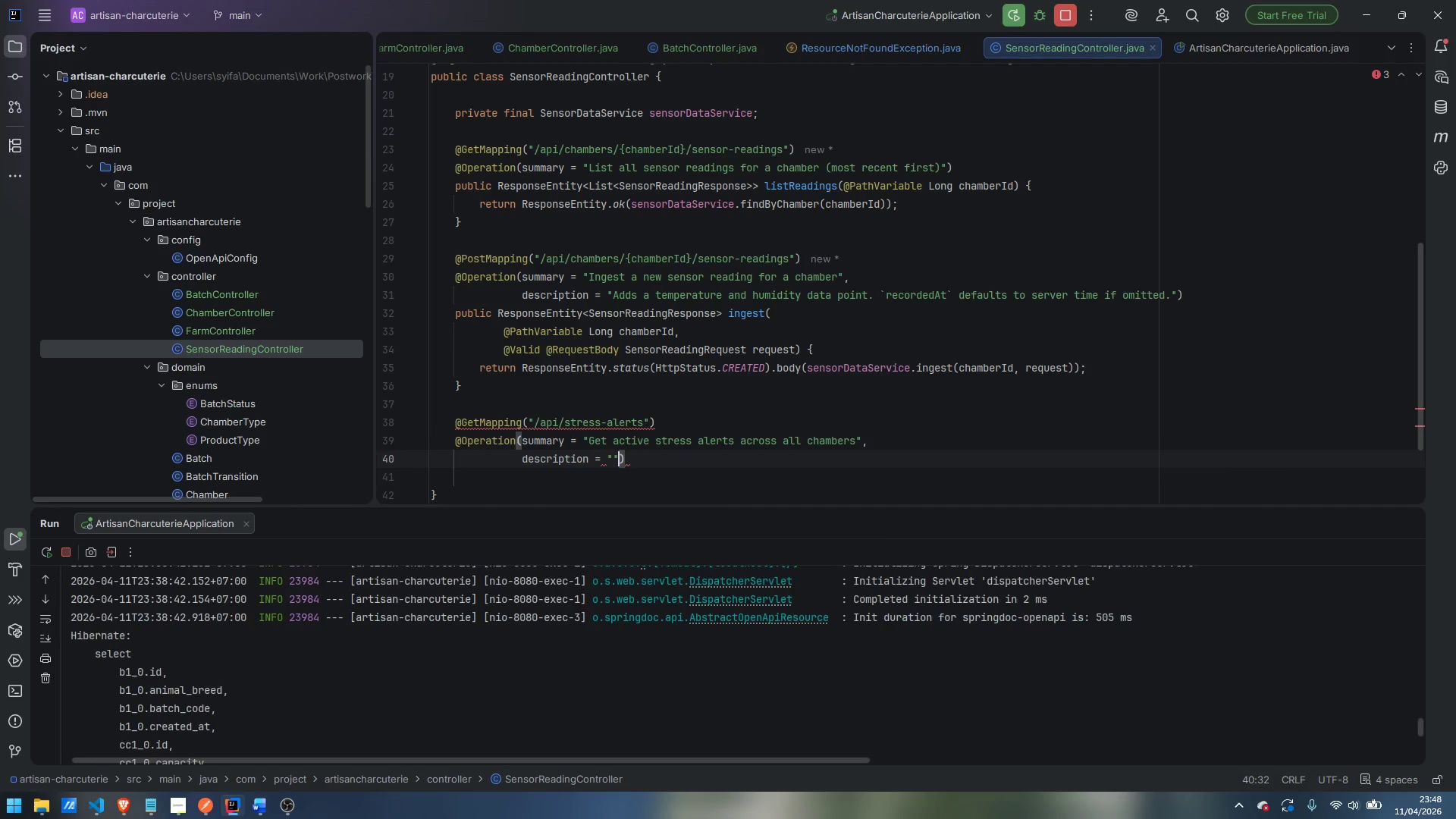 
key(Shift+Quote)
 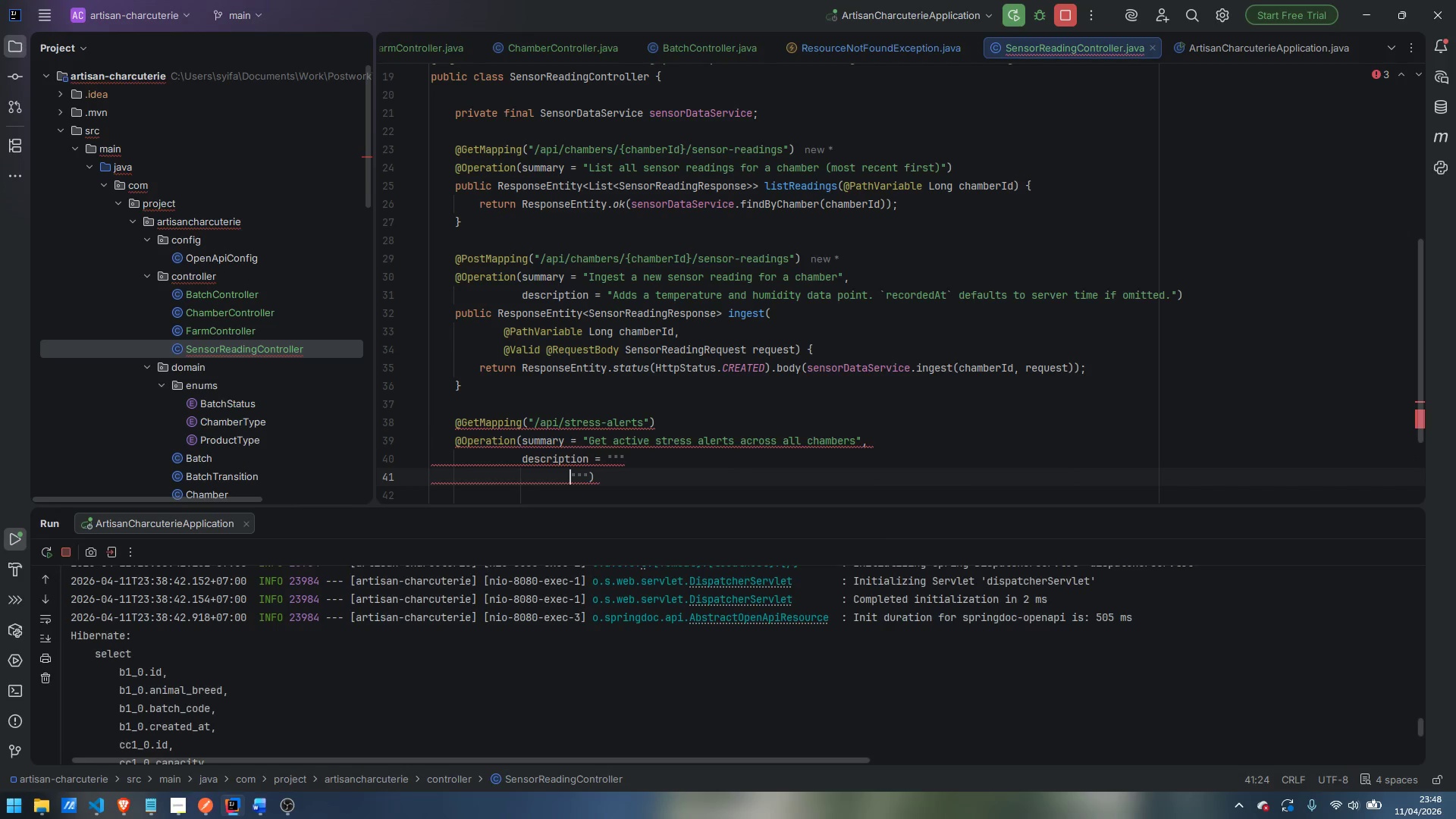 
key(Enter)
 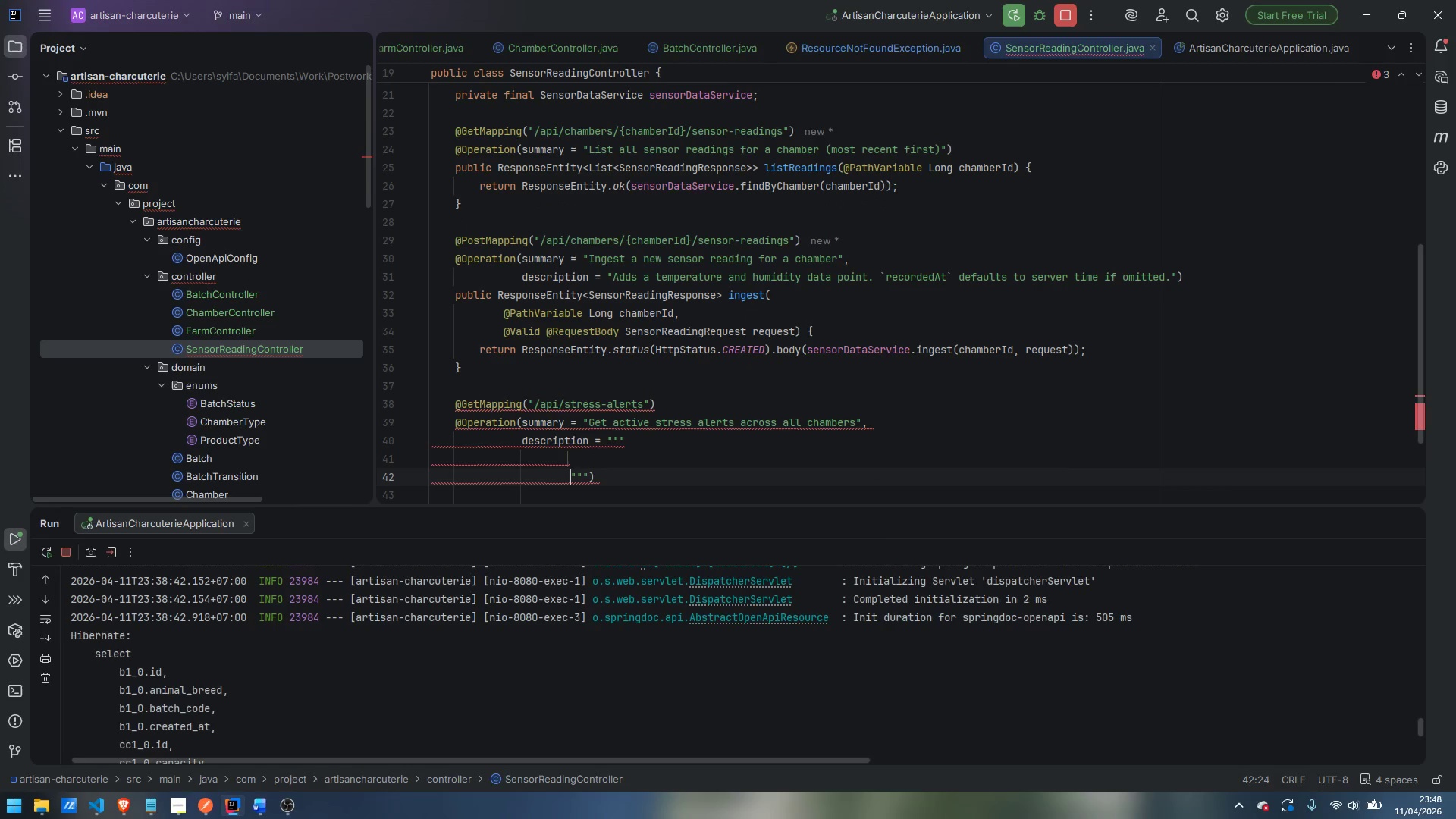 
key(ArrowUp)
 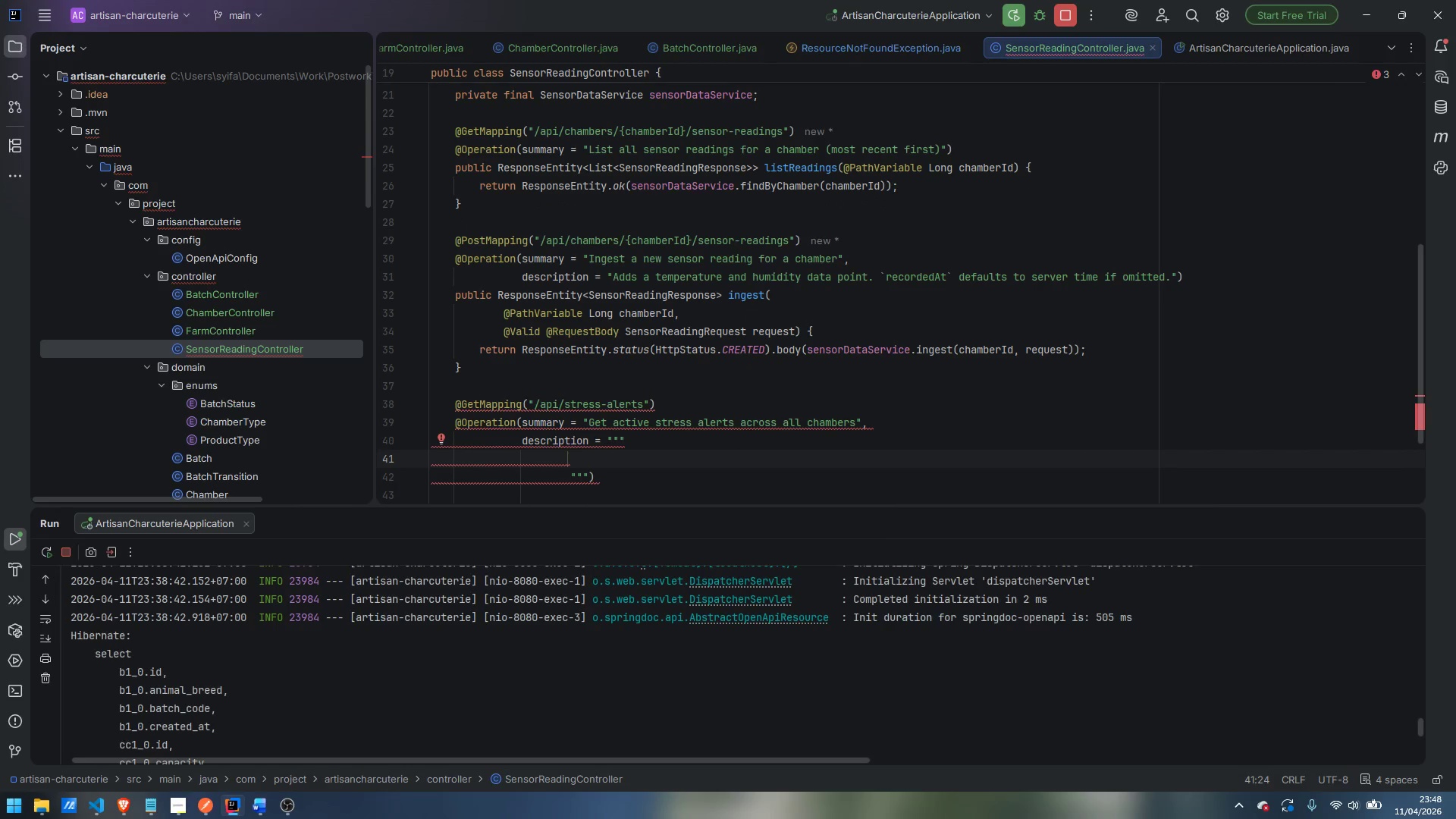 
type(Scans all chambers a)
key(Backspace)
type(for sustained temperature bread)
key(Backspace)
type(ches.)
 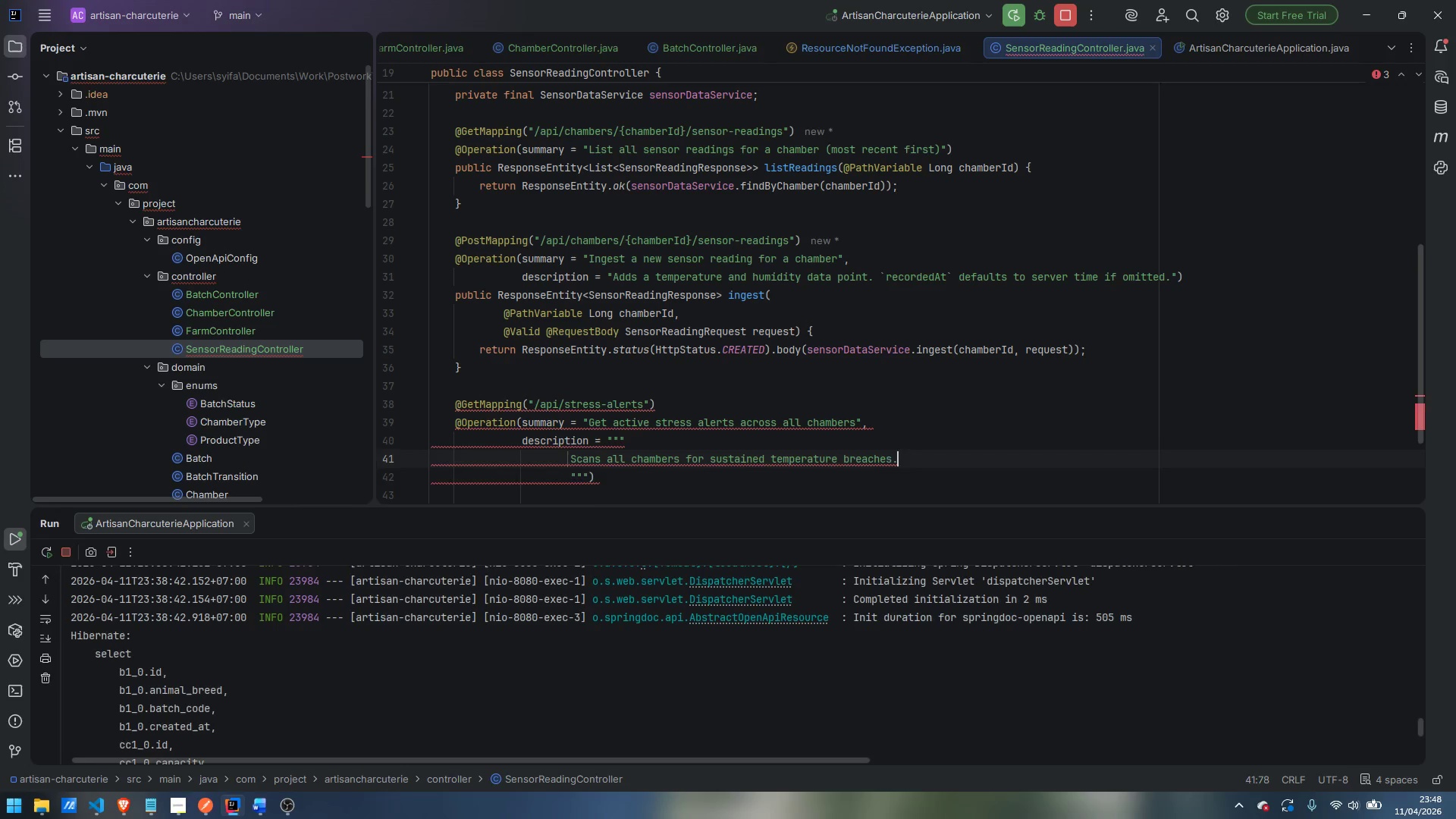 
key(Enter)
 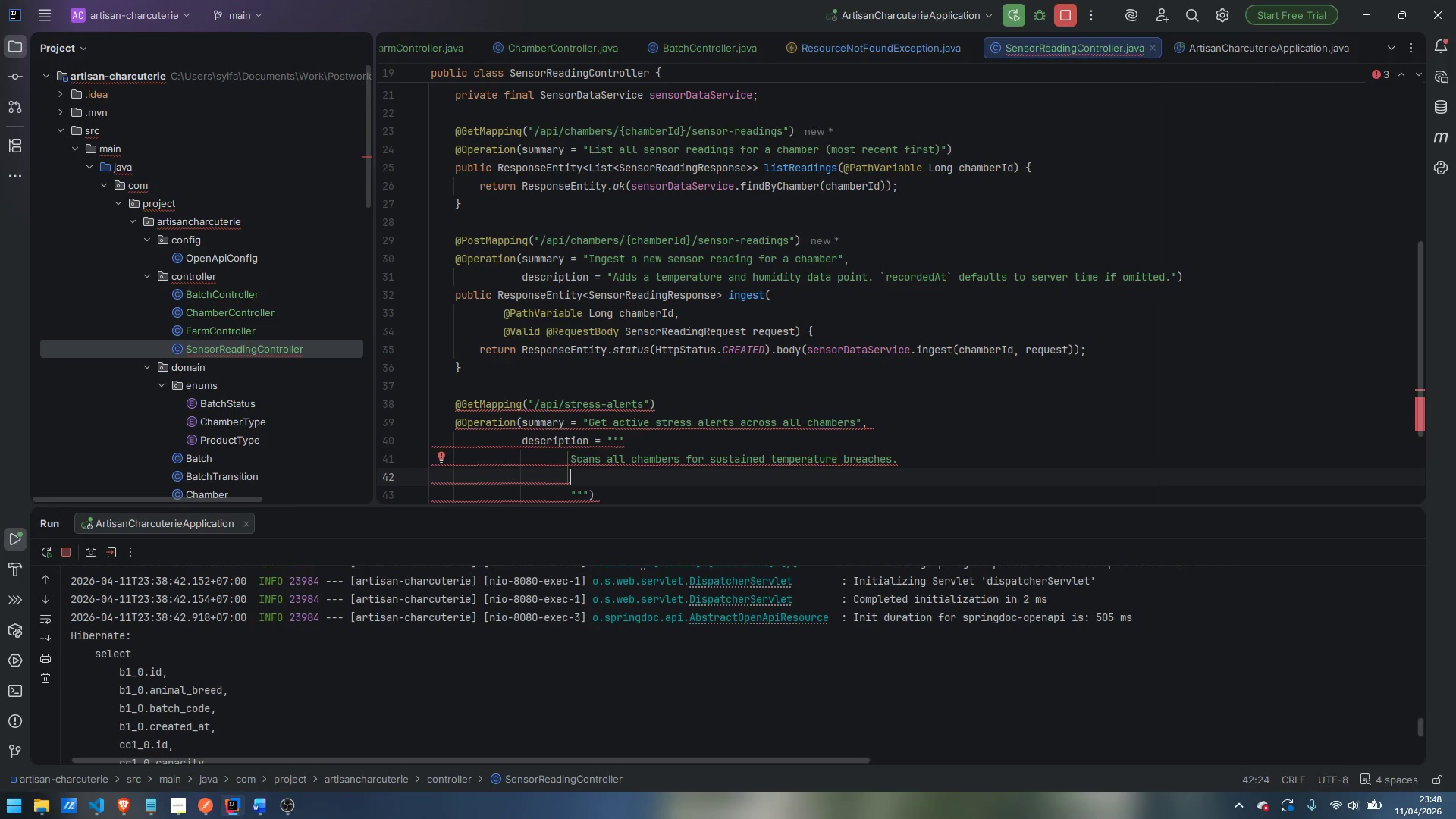 
type(A stress alert is raised when a chamber's temperature has been)
 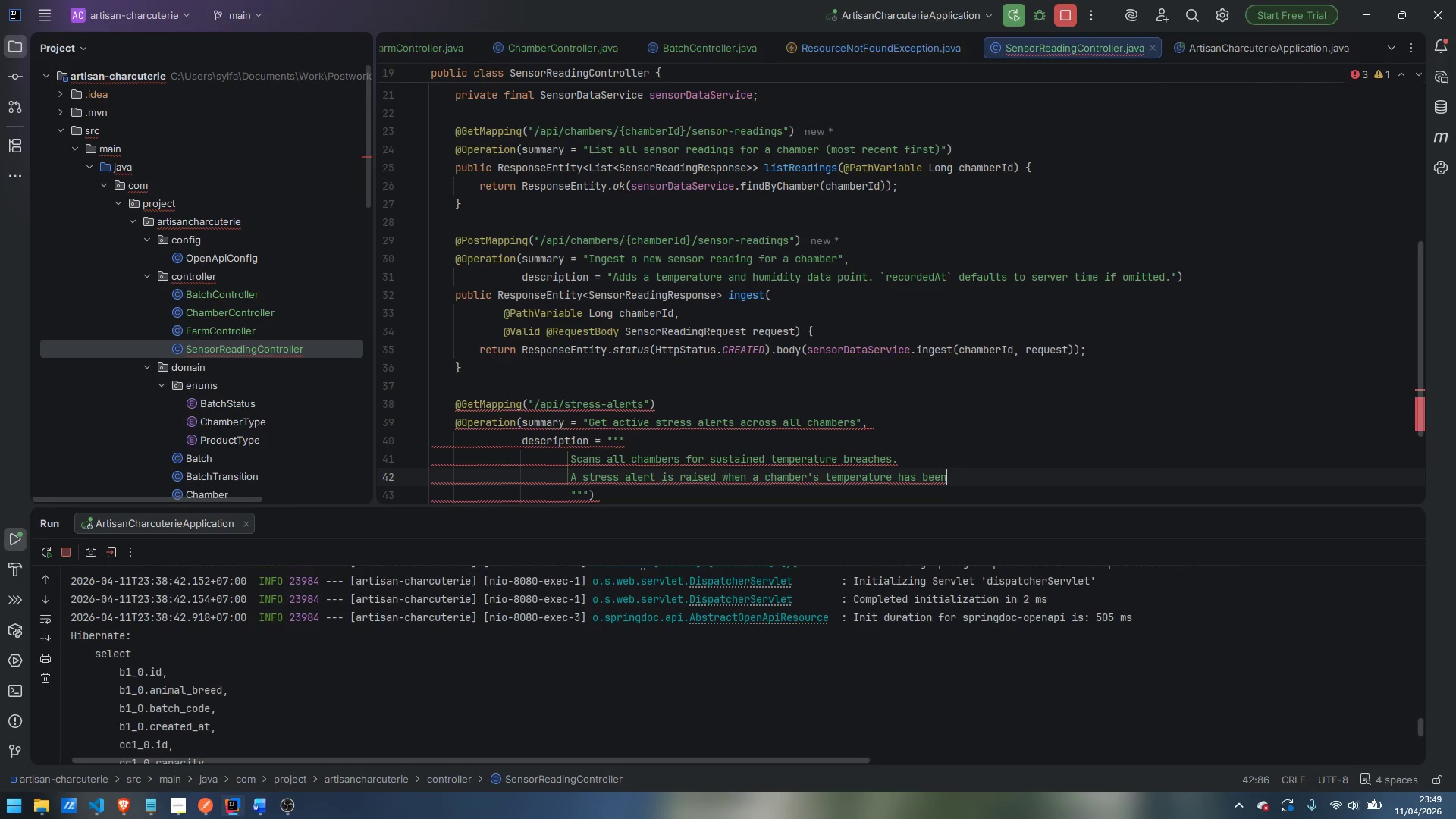 
key(Enter)
 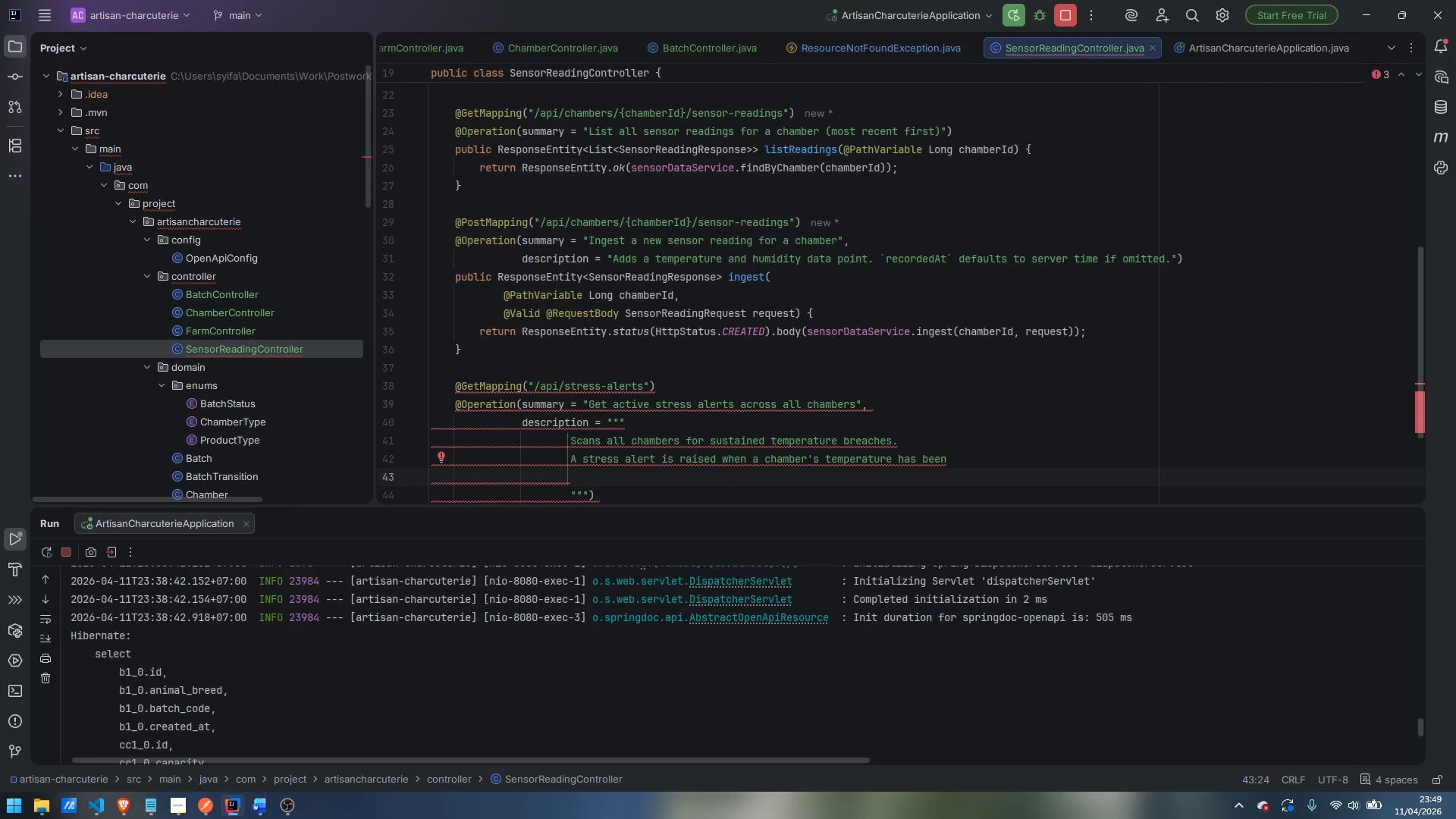 
type(output)
key(Backspace)
key(Backspace)
key(Backspace)
type(side the 2 C safety tange)
 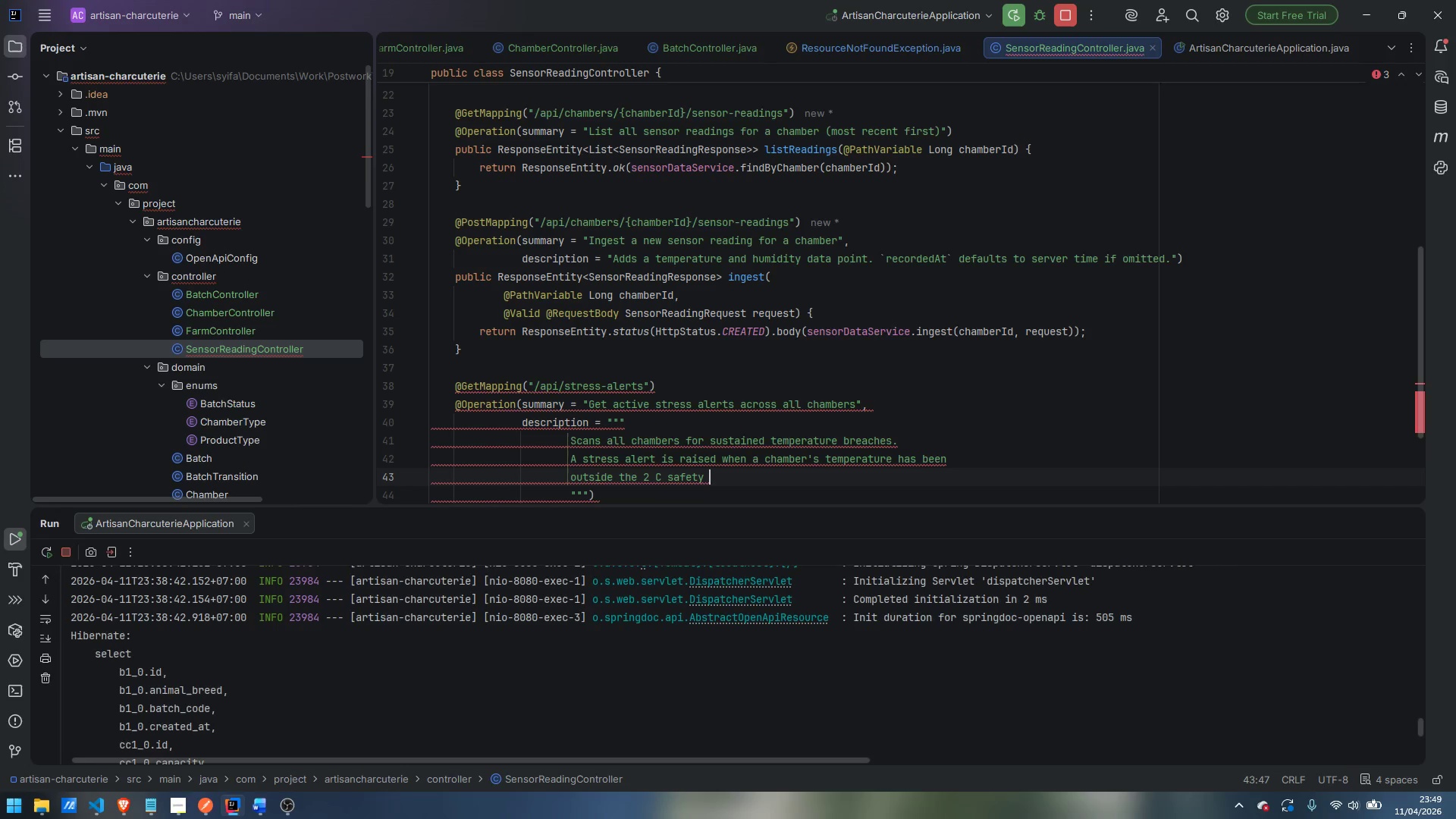 
 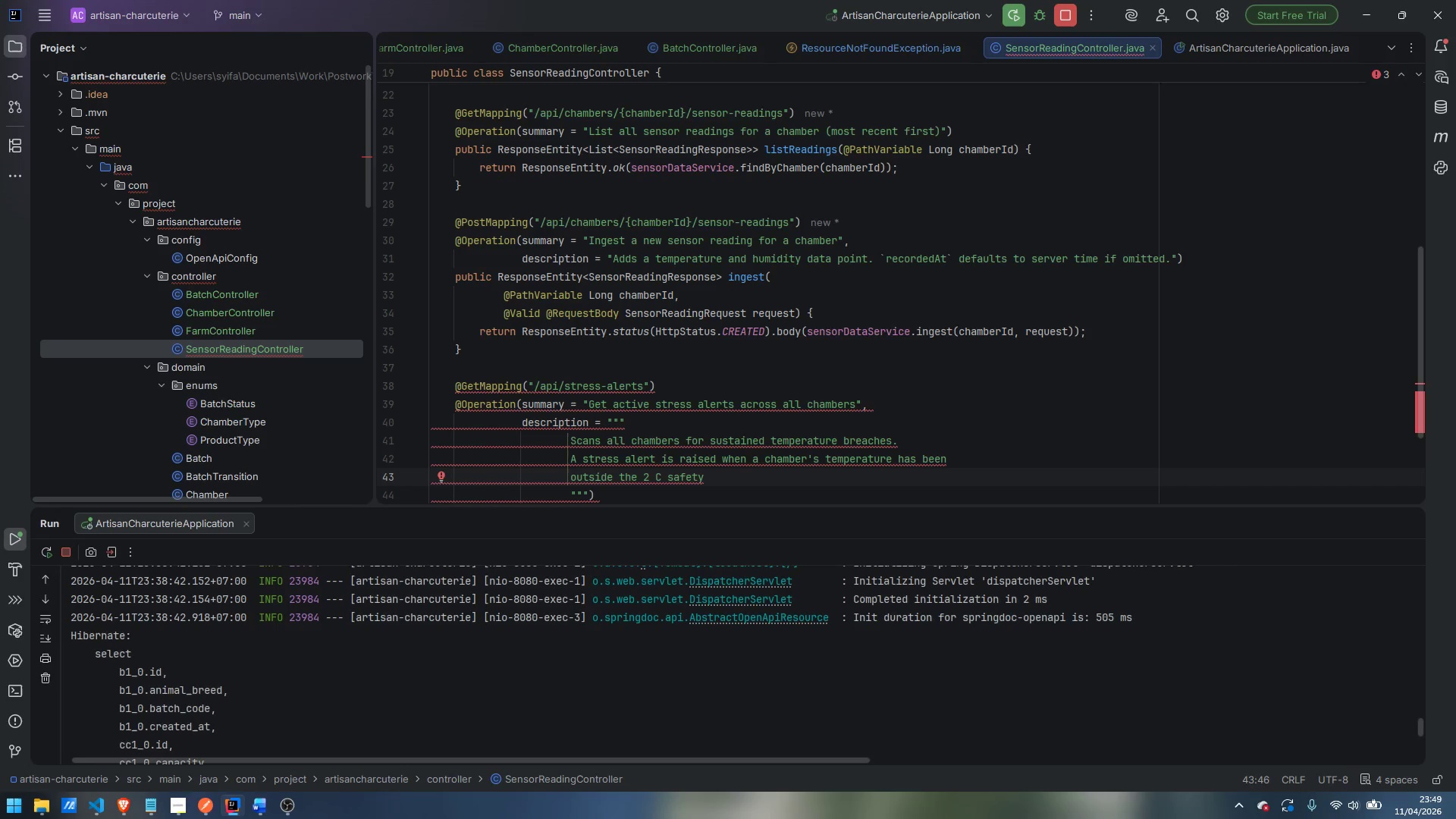 
key(Control+ControlLeft)
 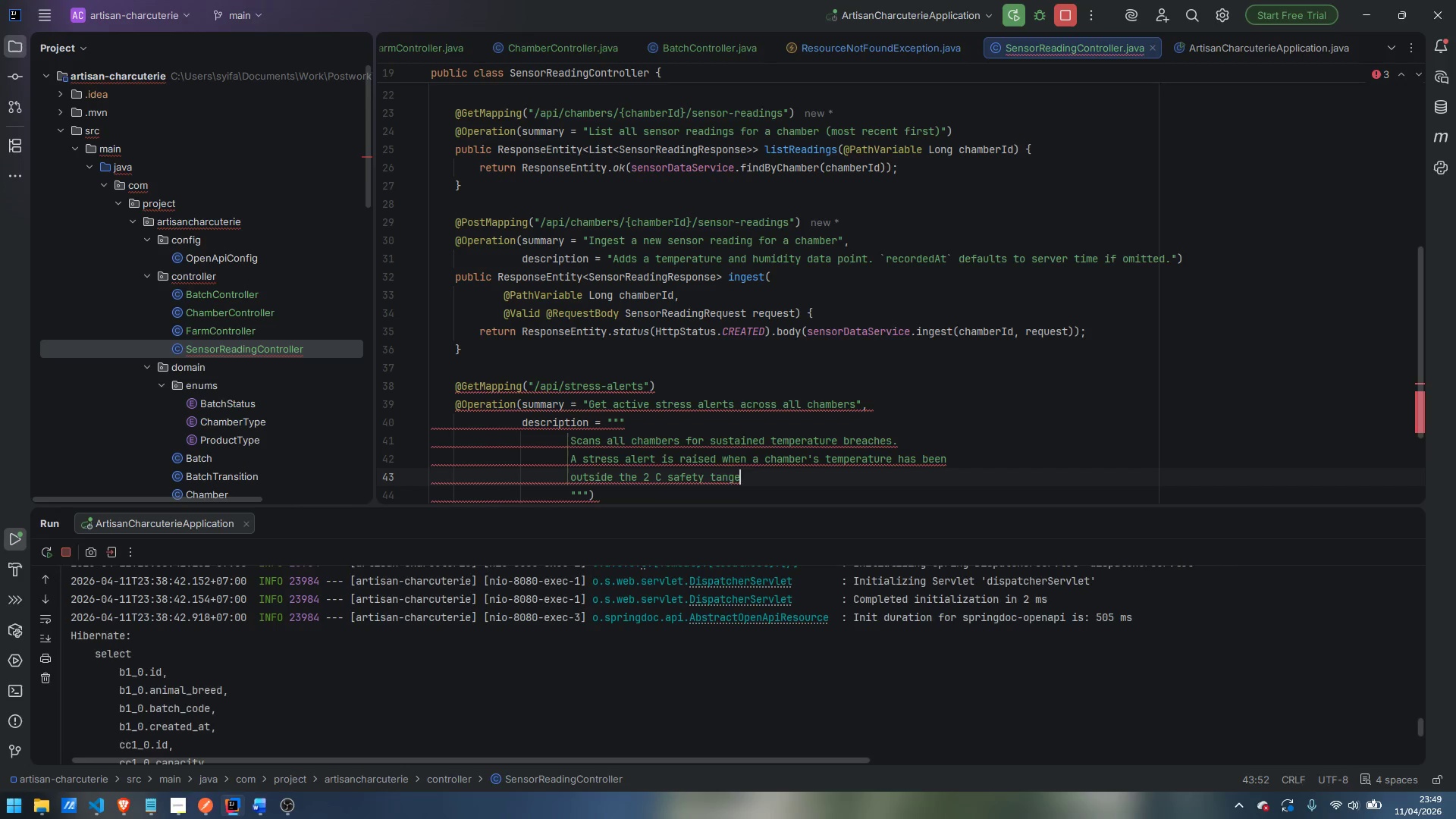 
key(Control+Backspace)
 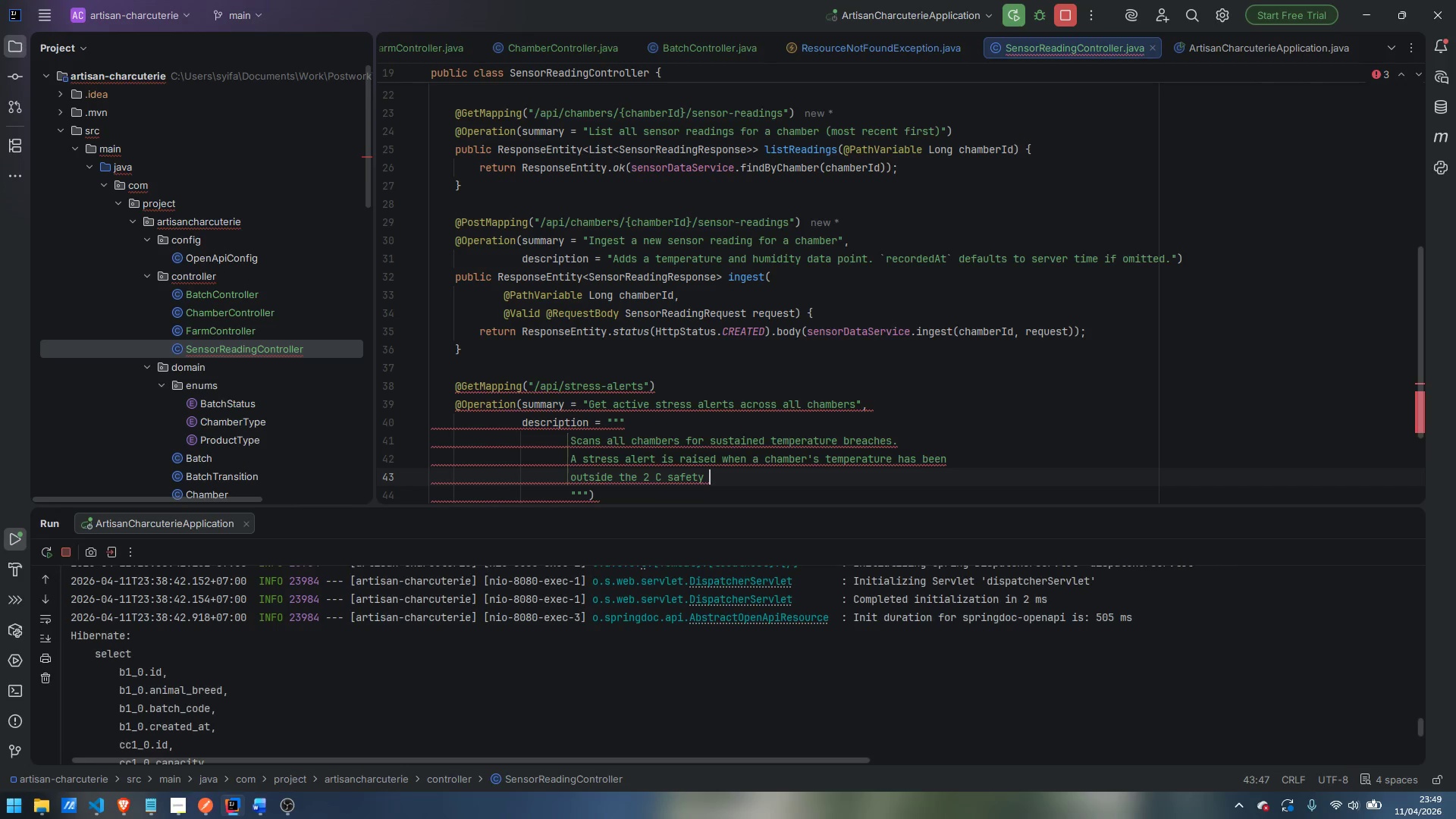 
type(range for more than 4 conui)
key(Backspace)
key(Backspace)
type(tinuous hours.)
 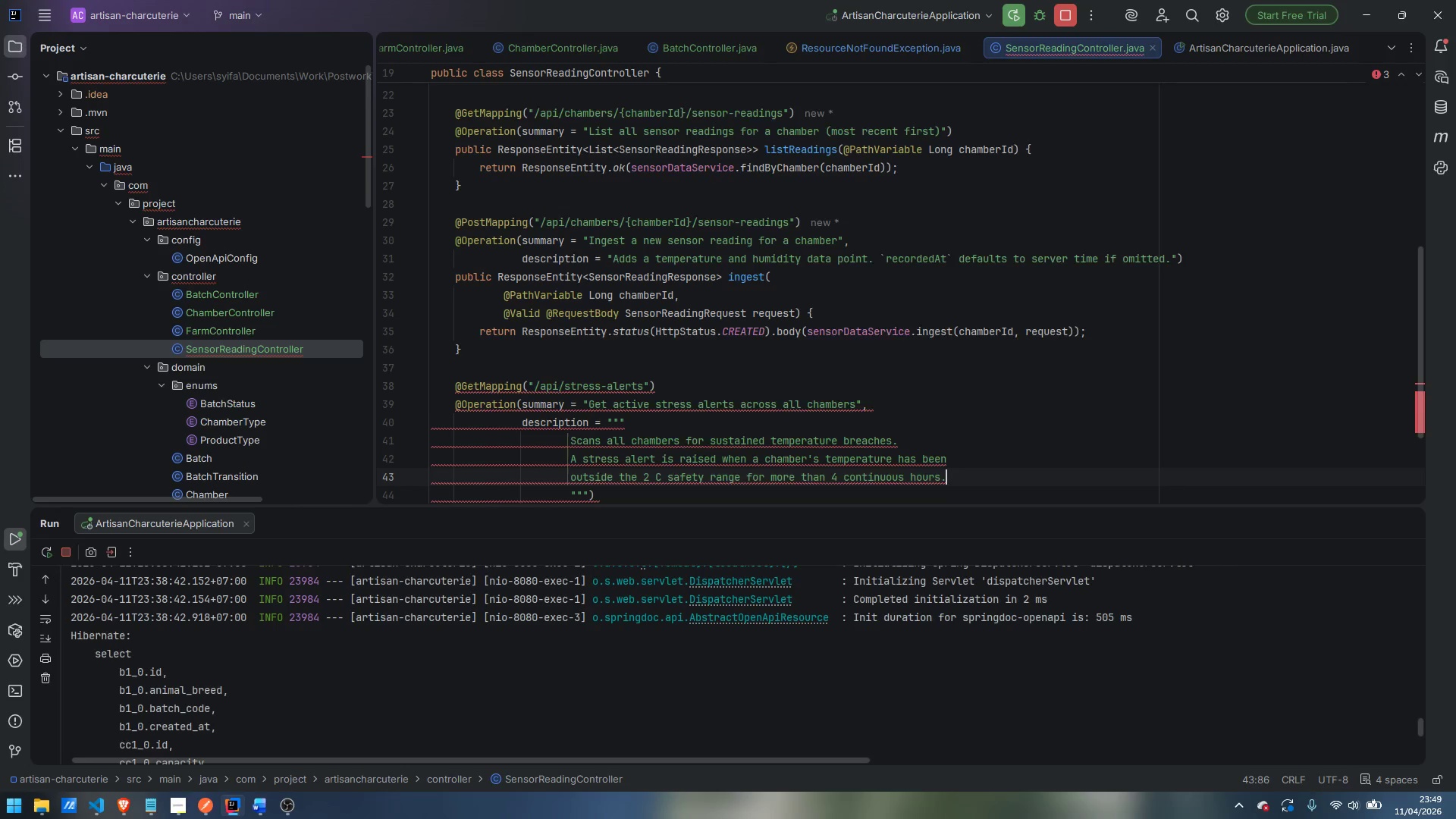 
key(Enter)
 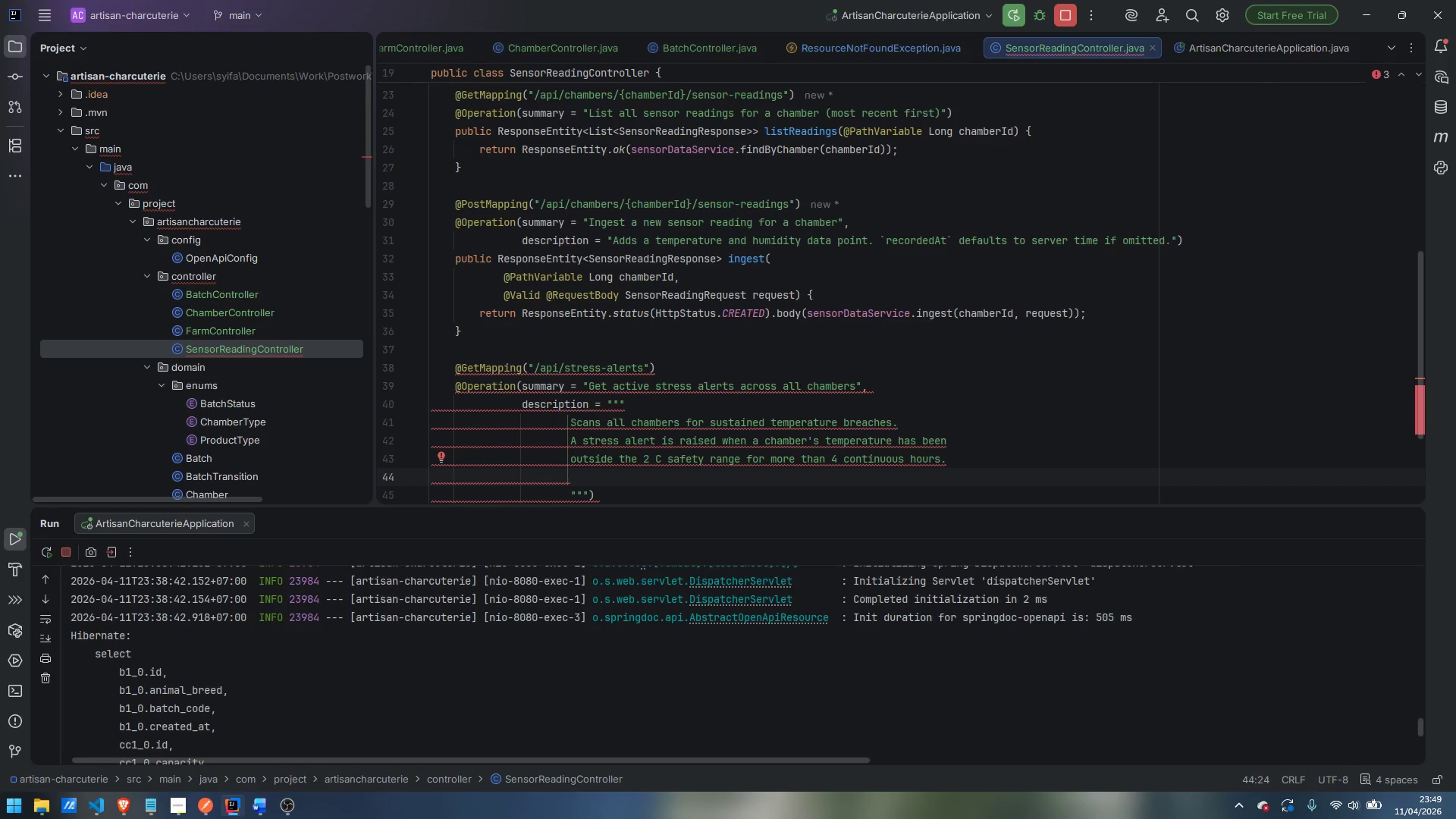 
type(Returns all batr)
key(Backspace)
type(ches currently in the affected chamber.)
 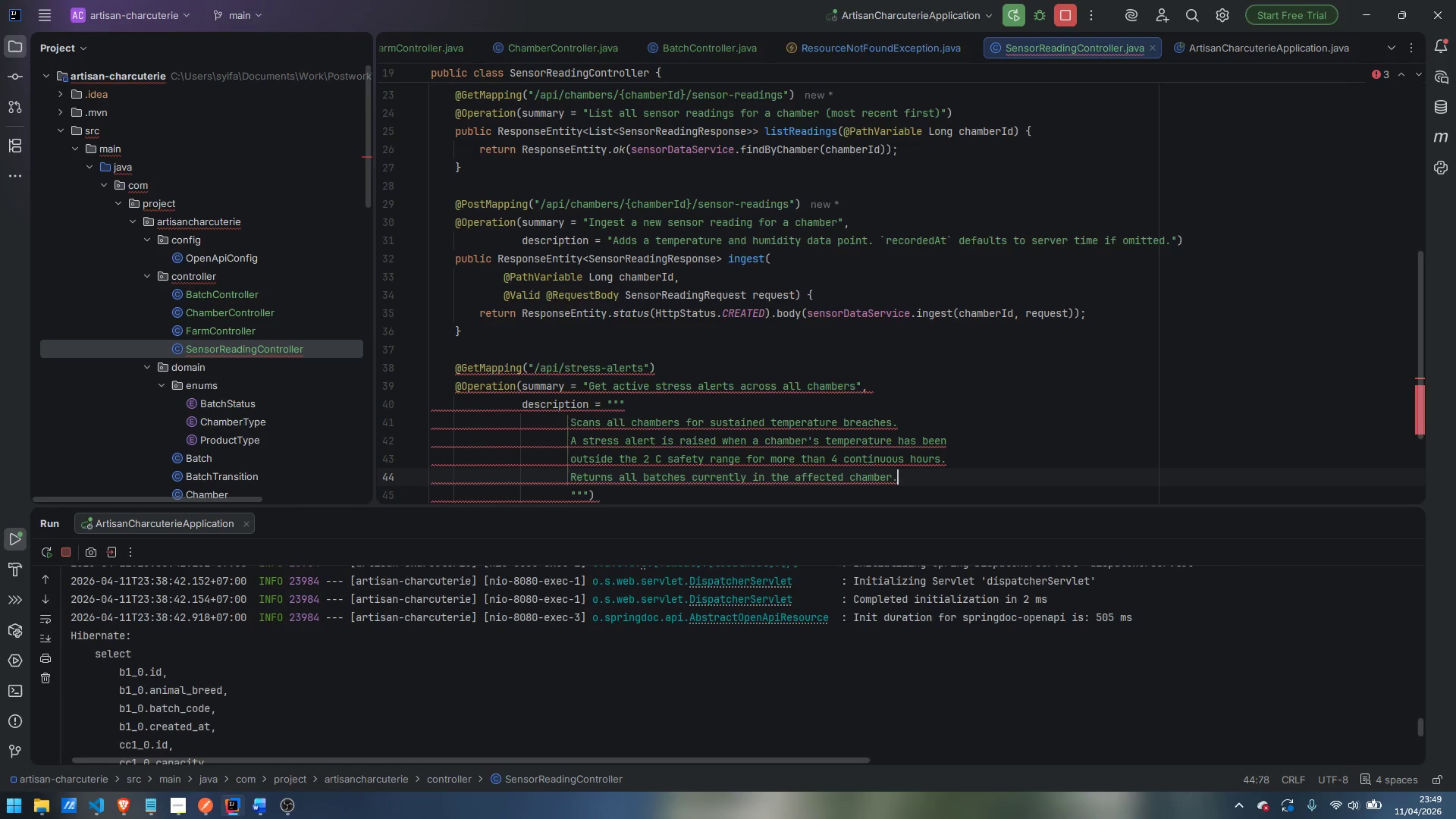 
key(ArrowDown)
 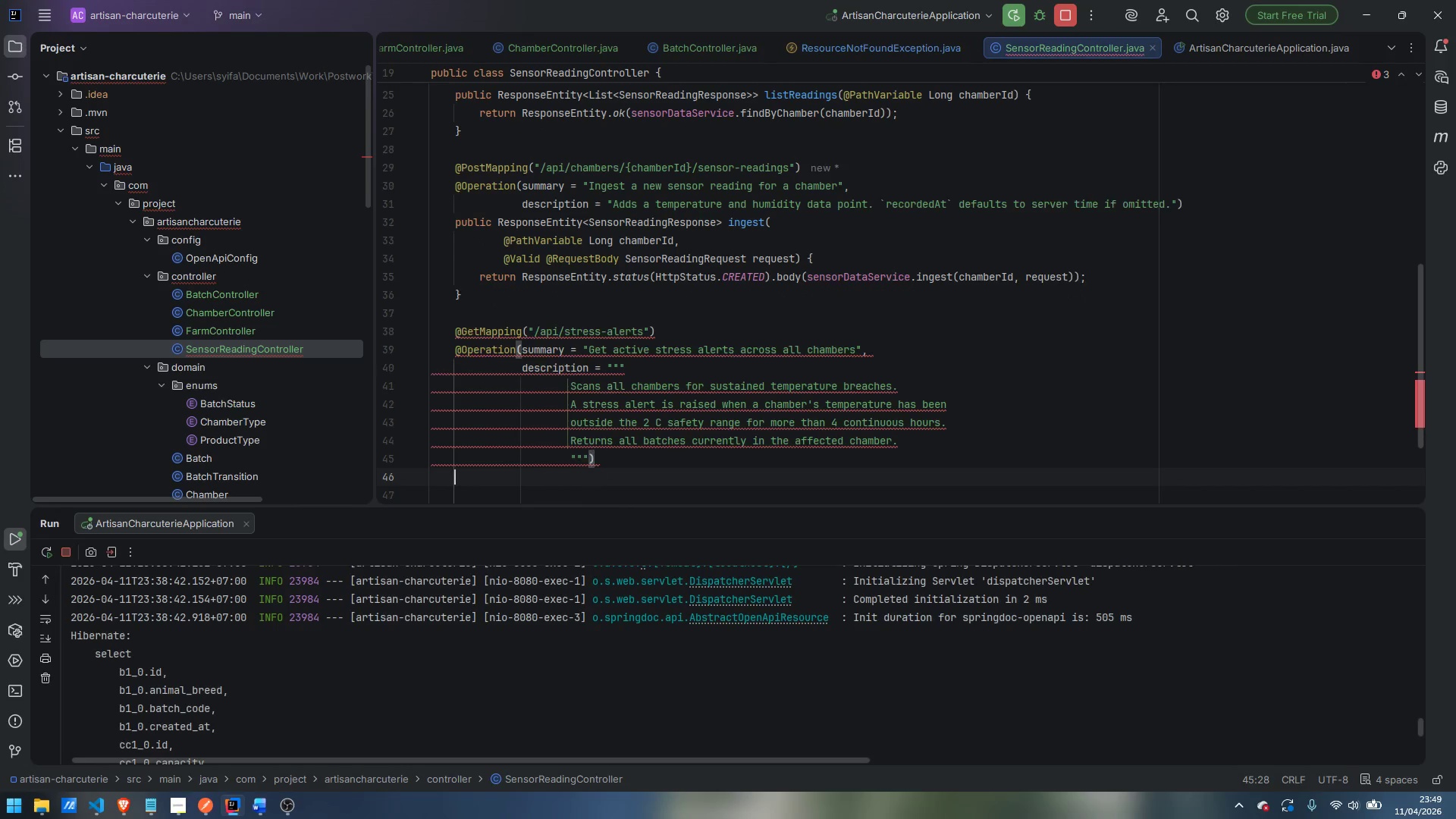 
key(Enter)
 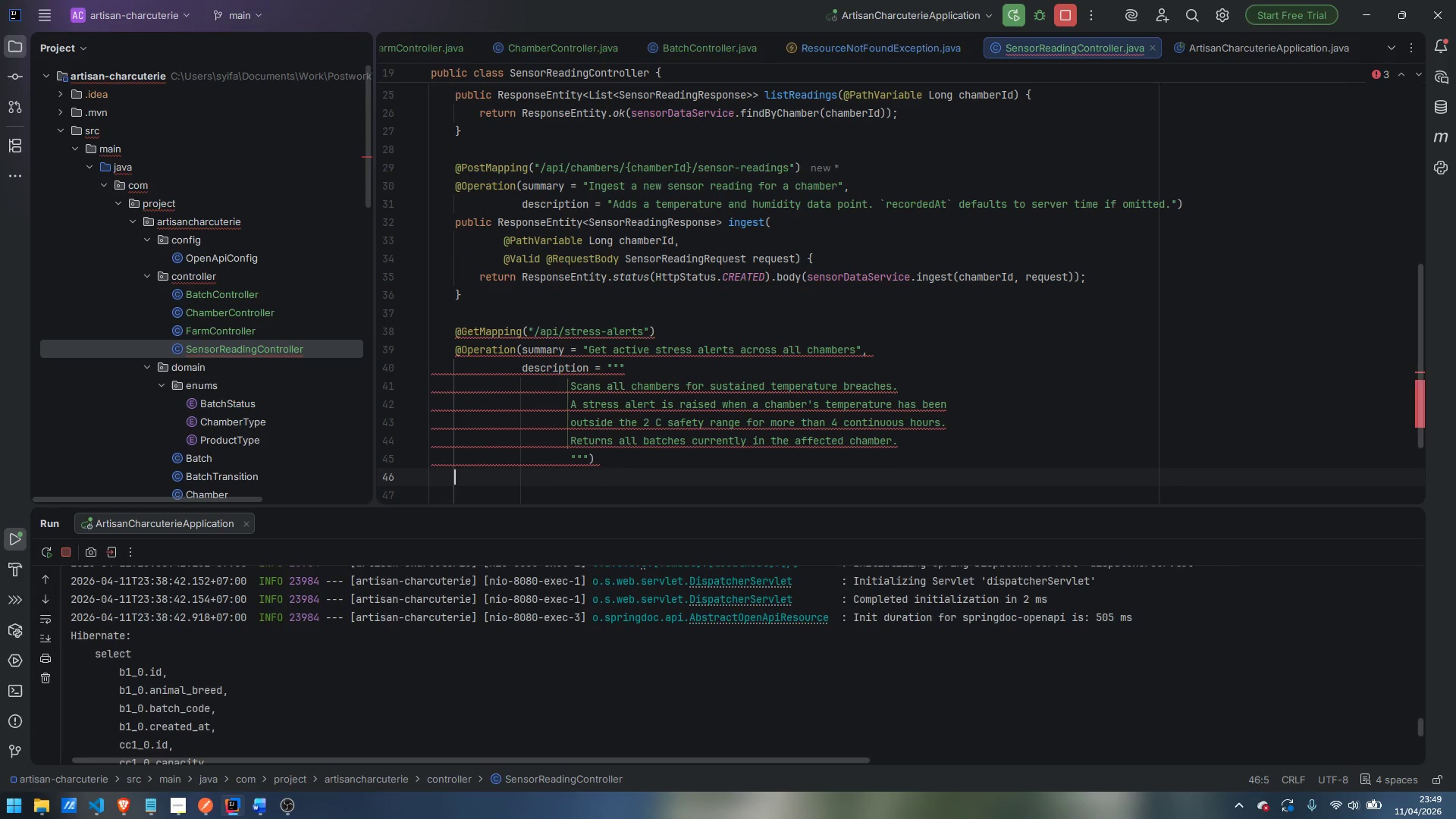 
type(public ResponseEn)
 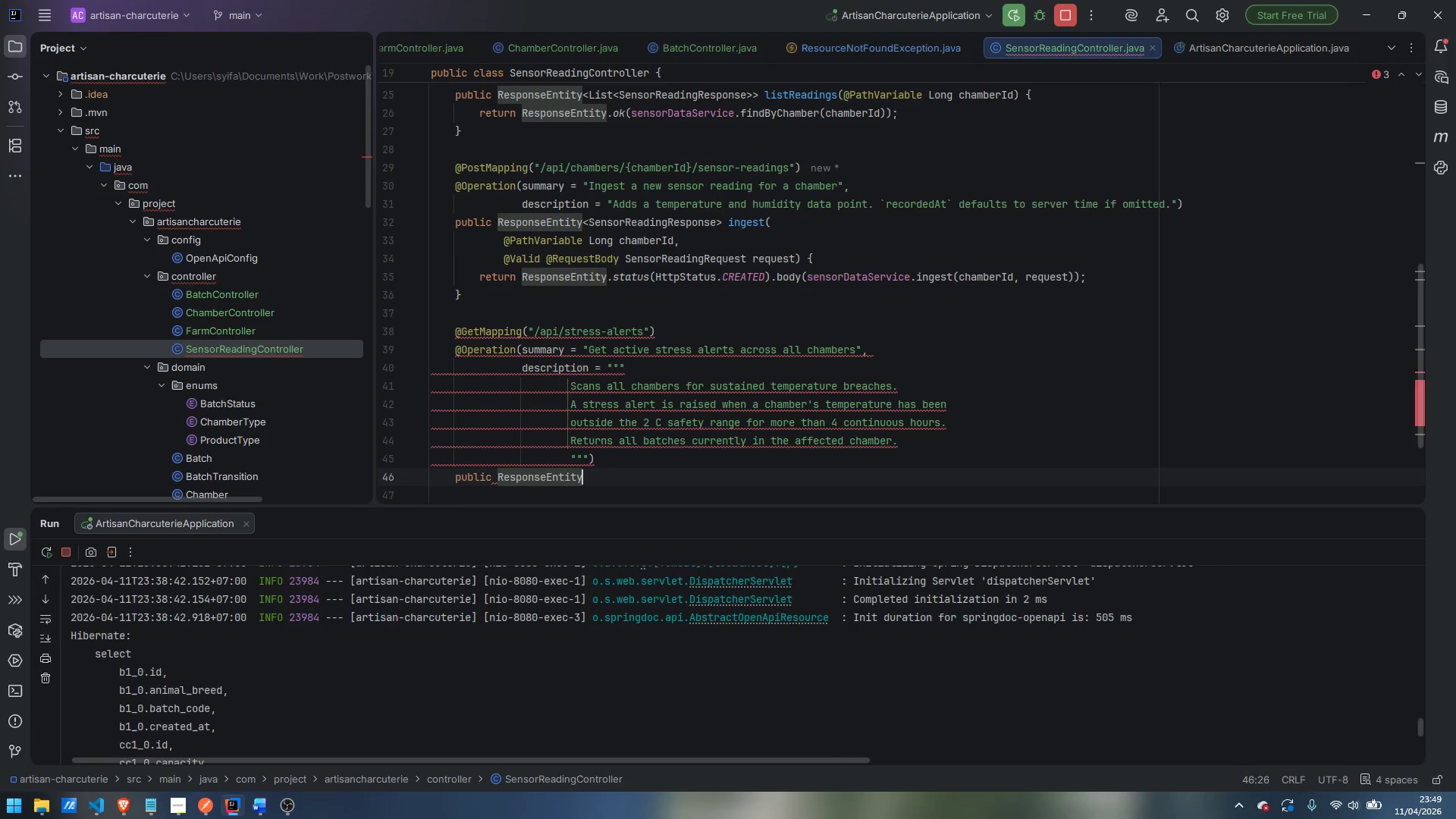 
 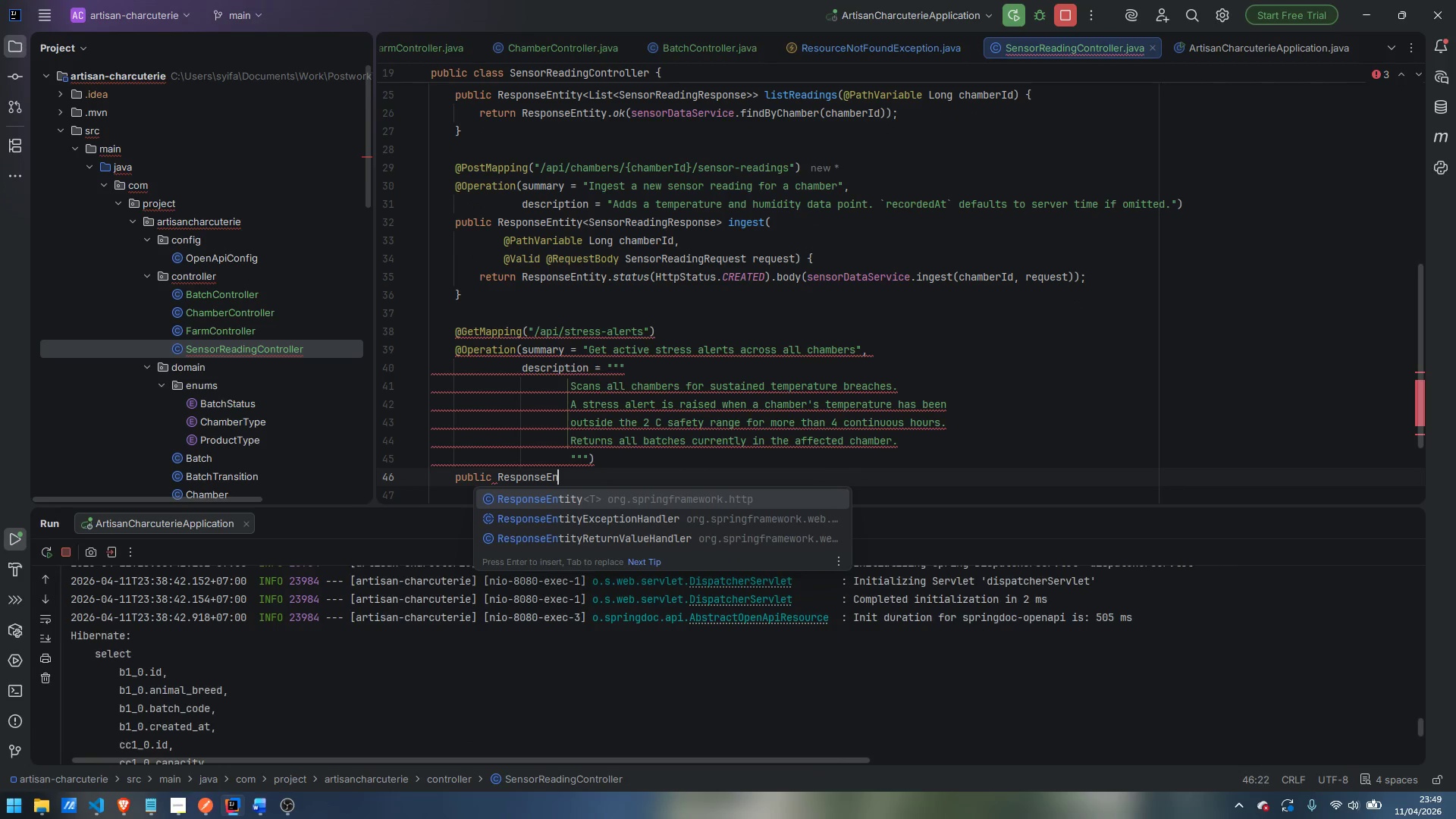 
key(Enter)
 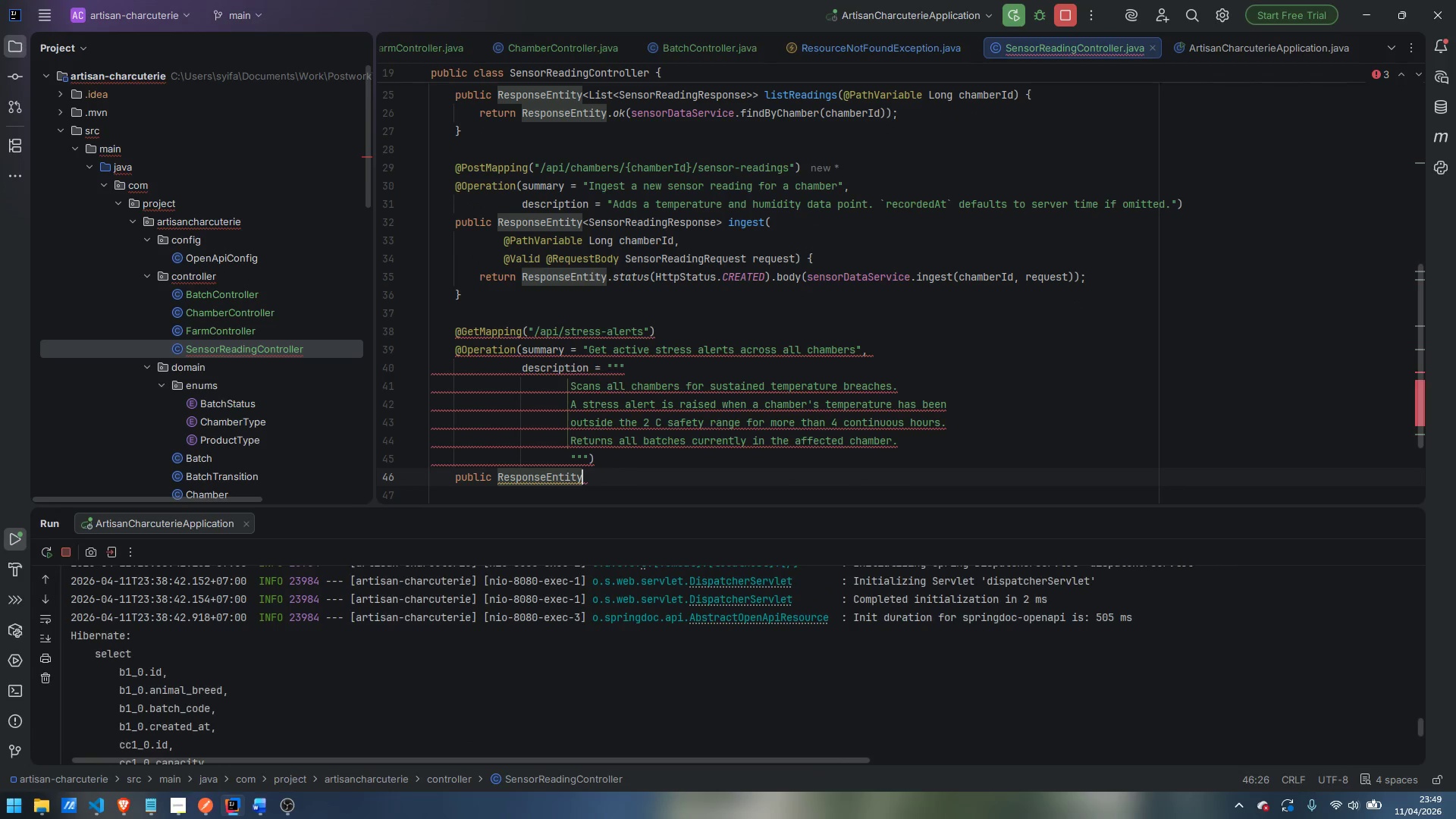 
type(<List<Stredss)
key(Backspace)
key(Backspace)
key(Backspace)
type(ssAlertResponse)
 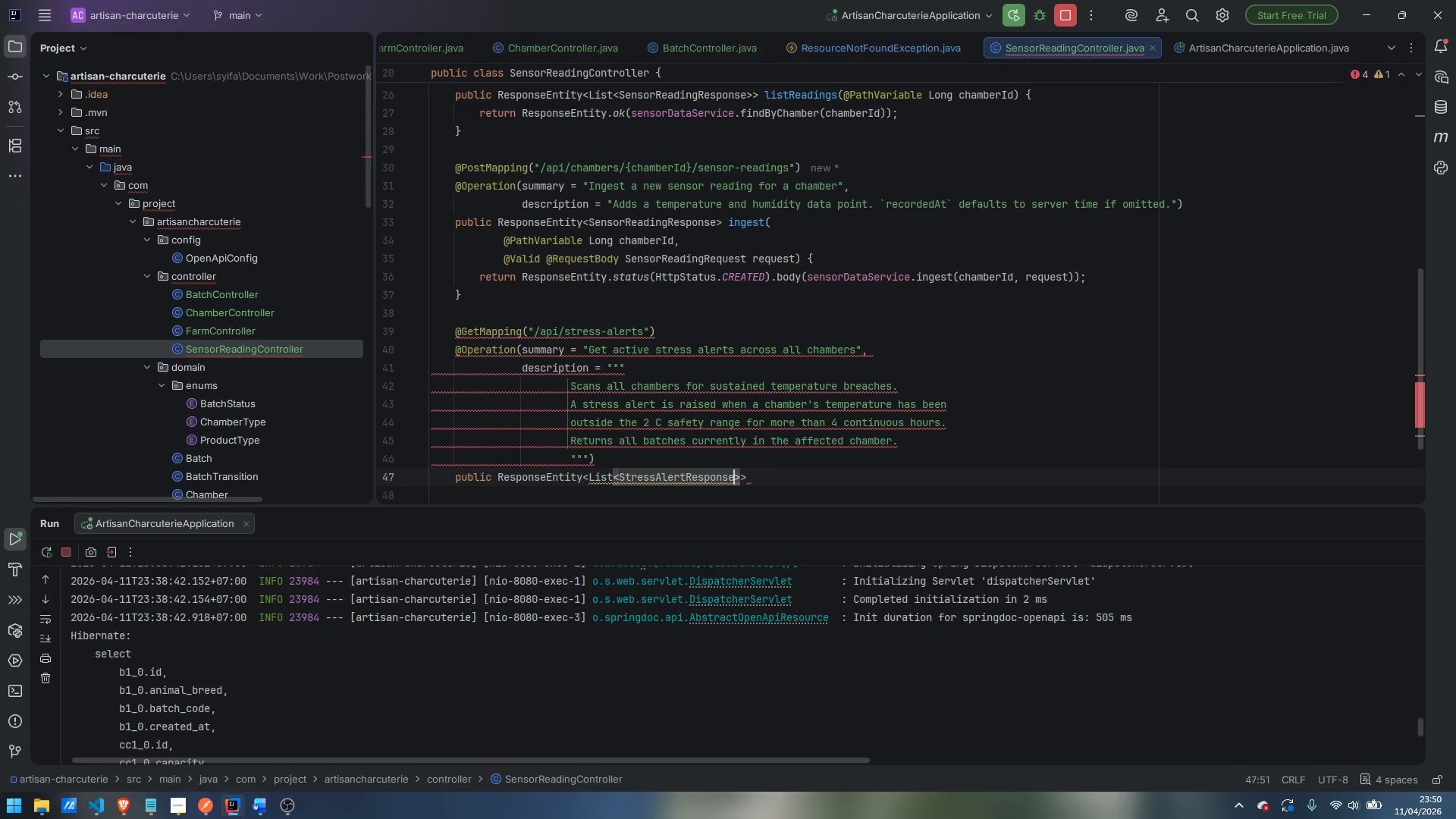 
 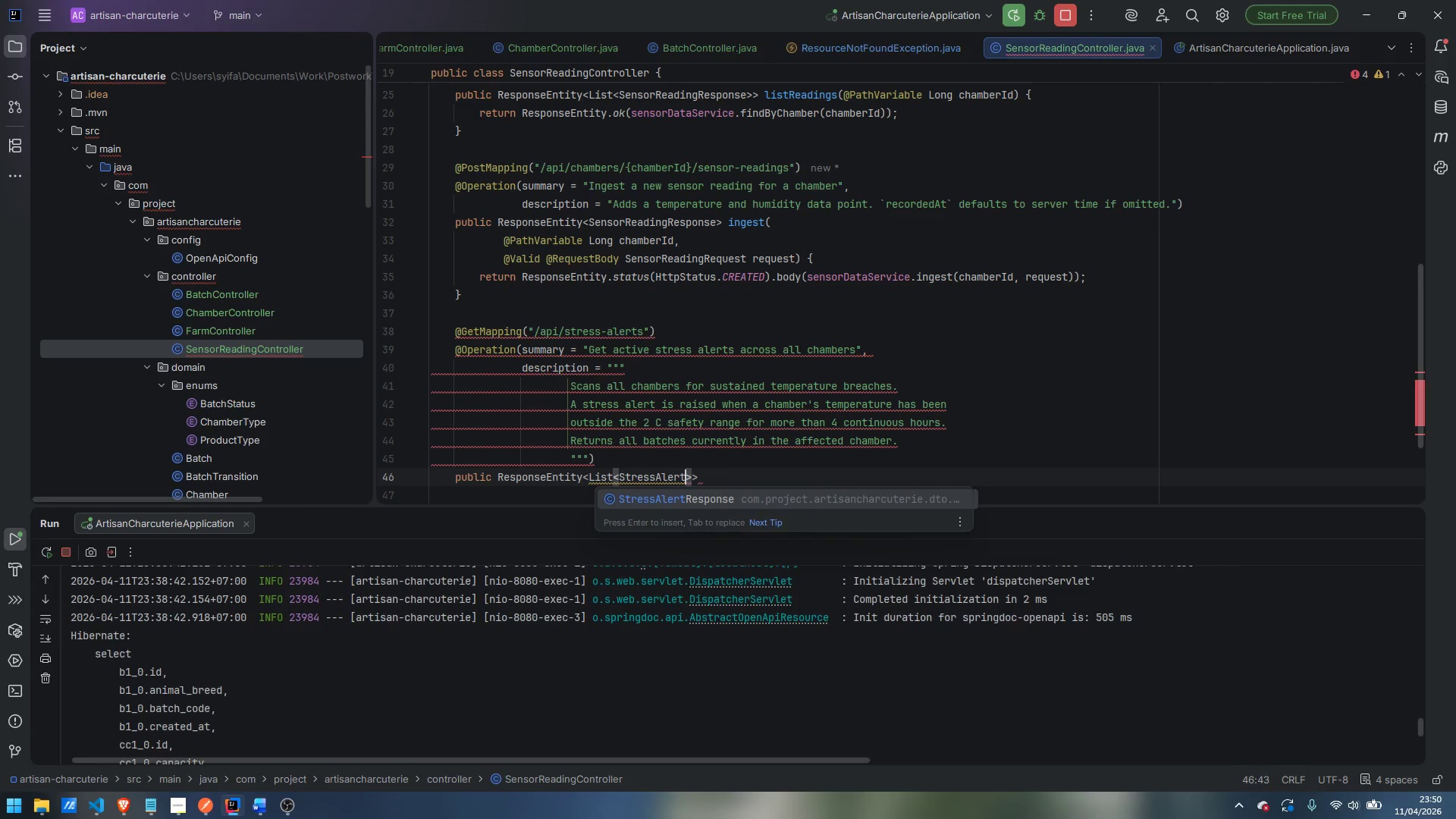 
key(Enter)
 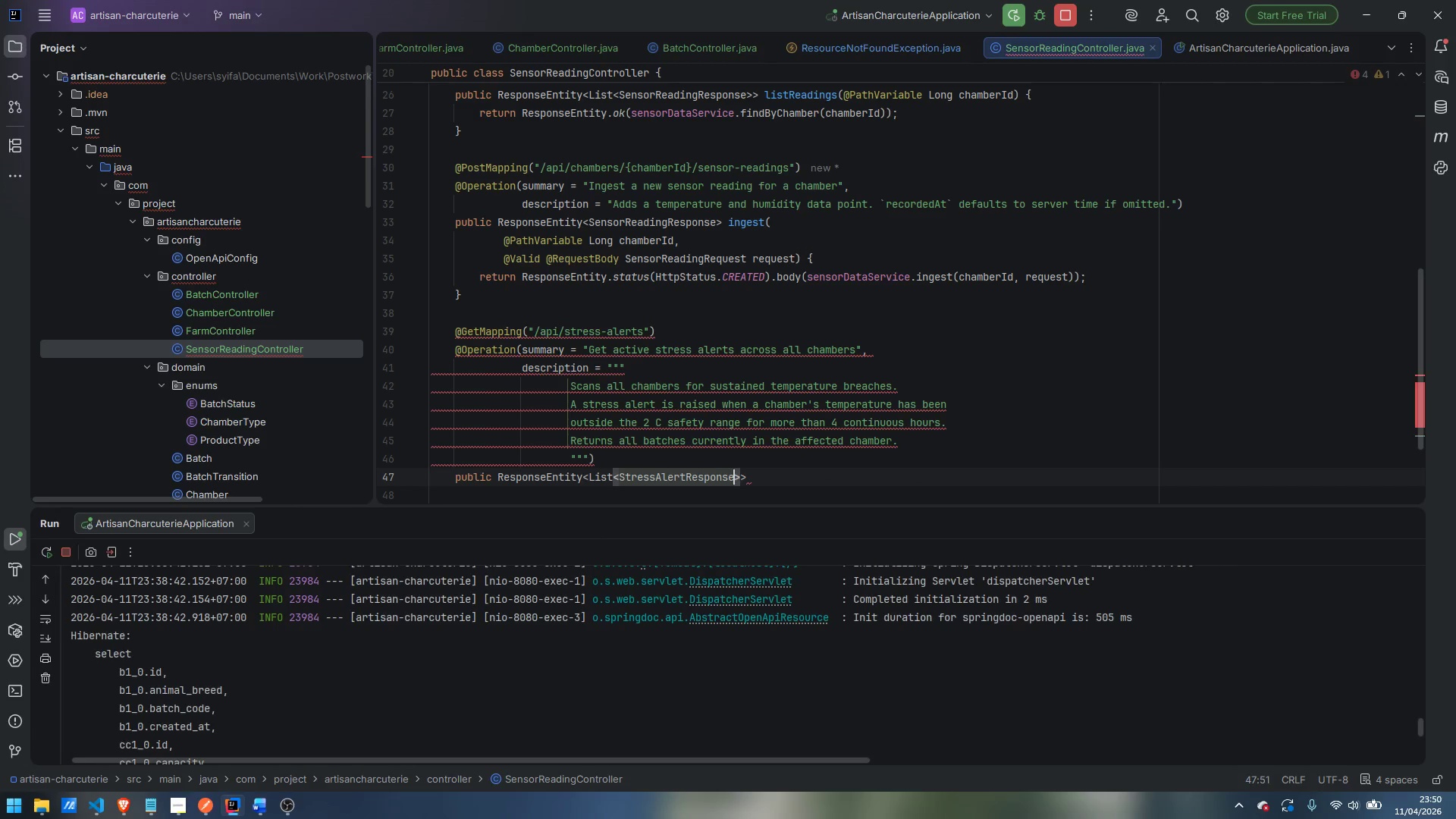 
key(ArrowRight)
 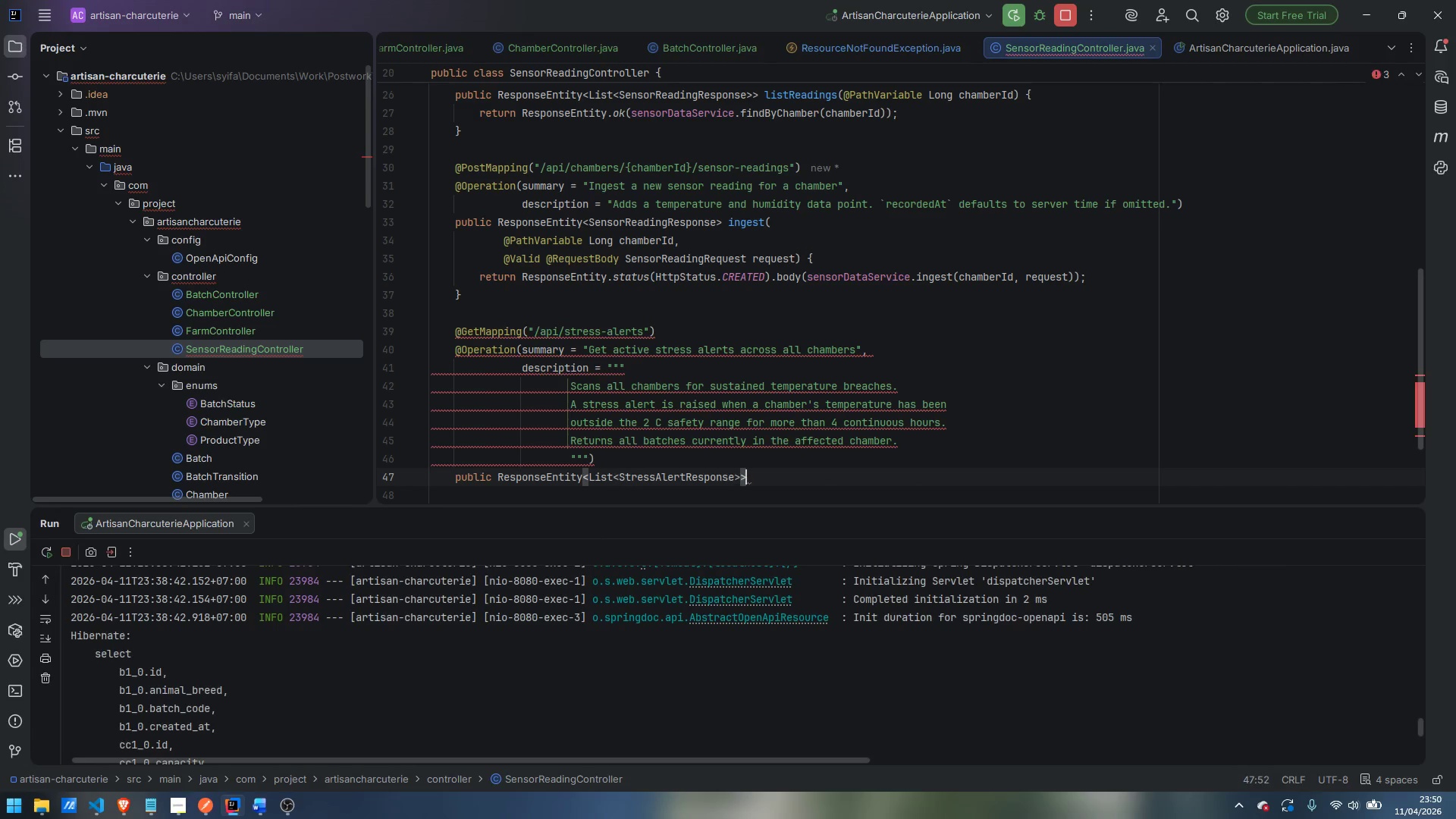 
key(ArrowRight)
 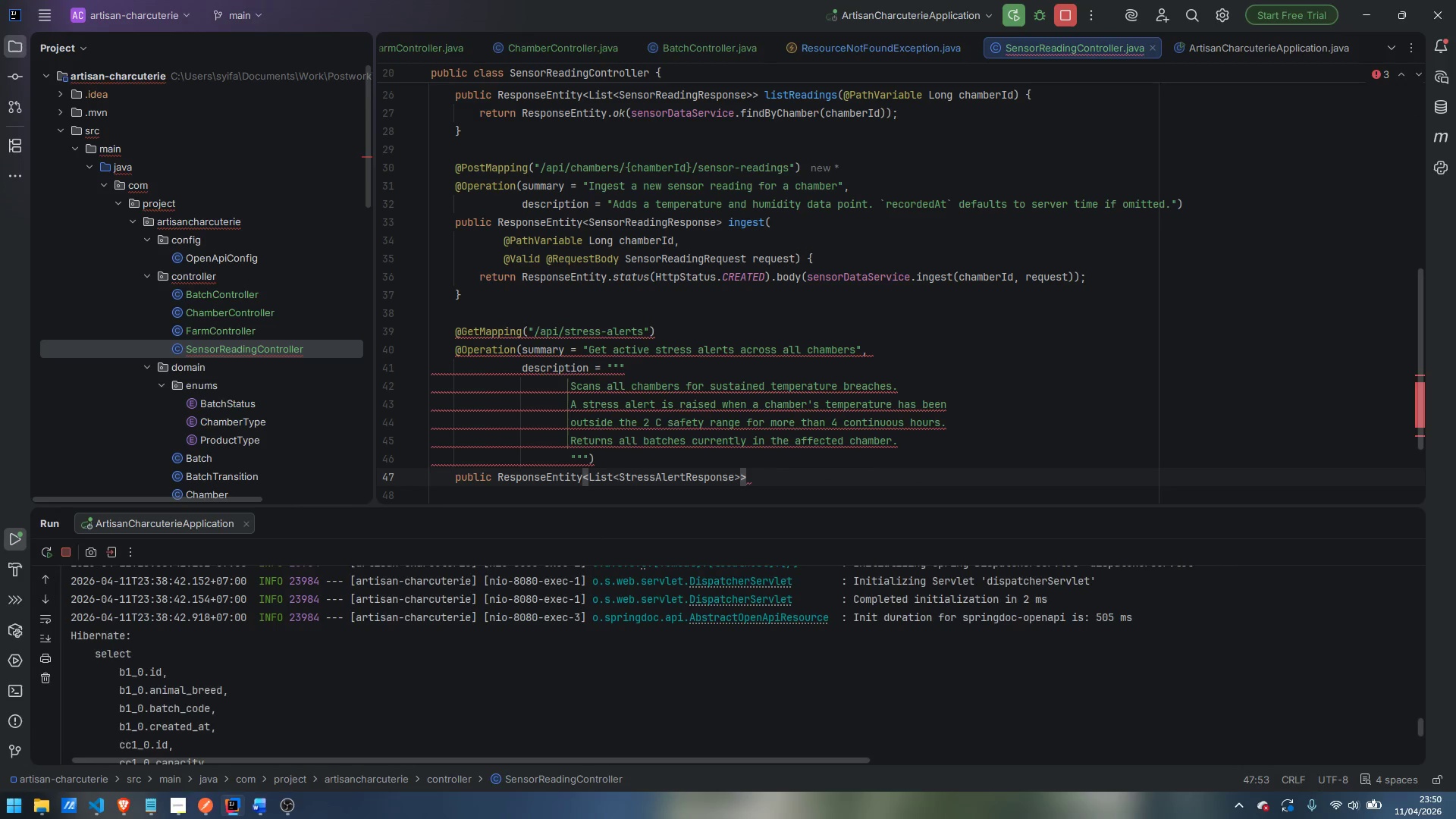 
type( getAllAlerts() {)
 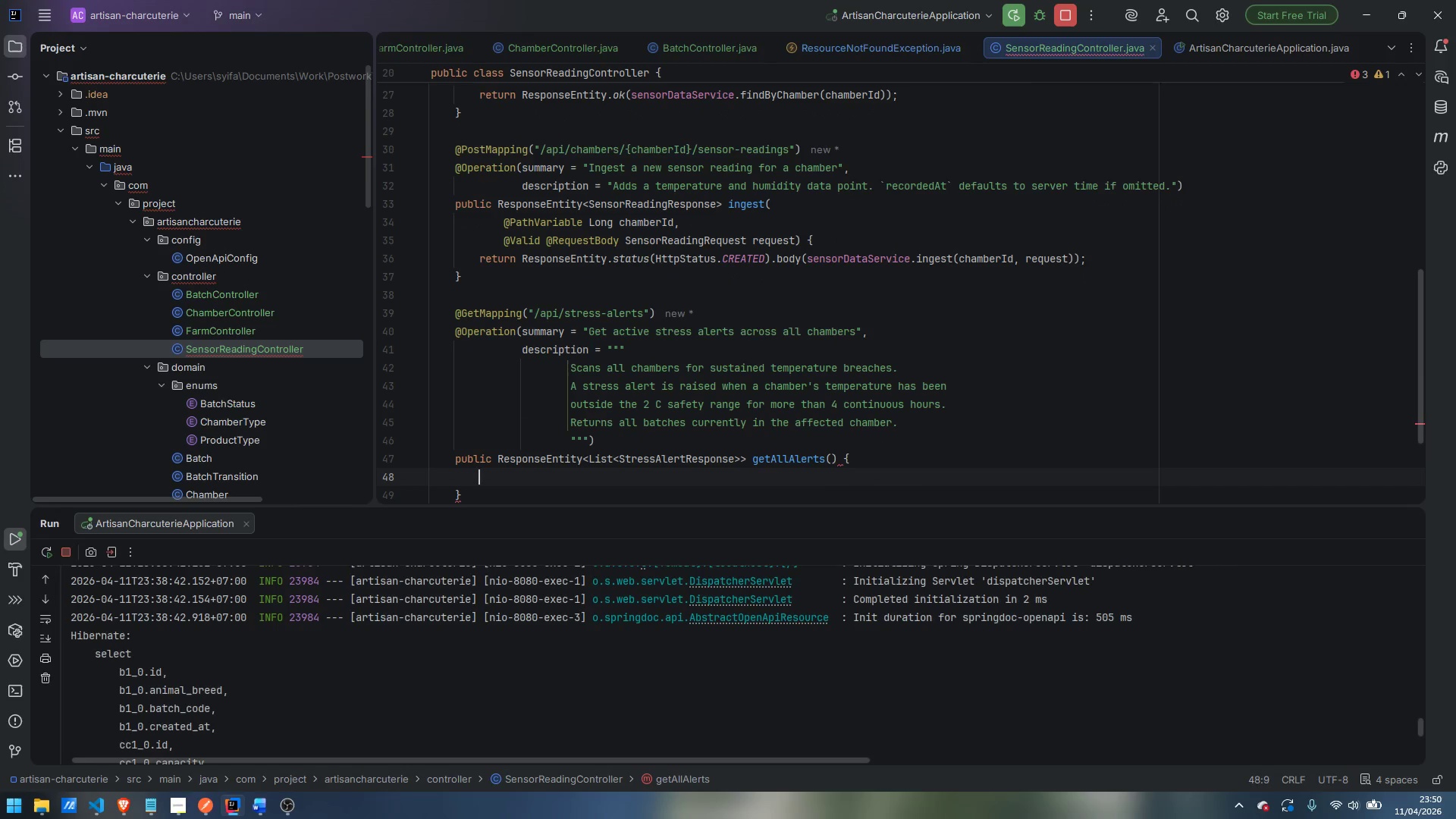 
 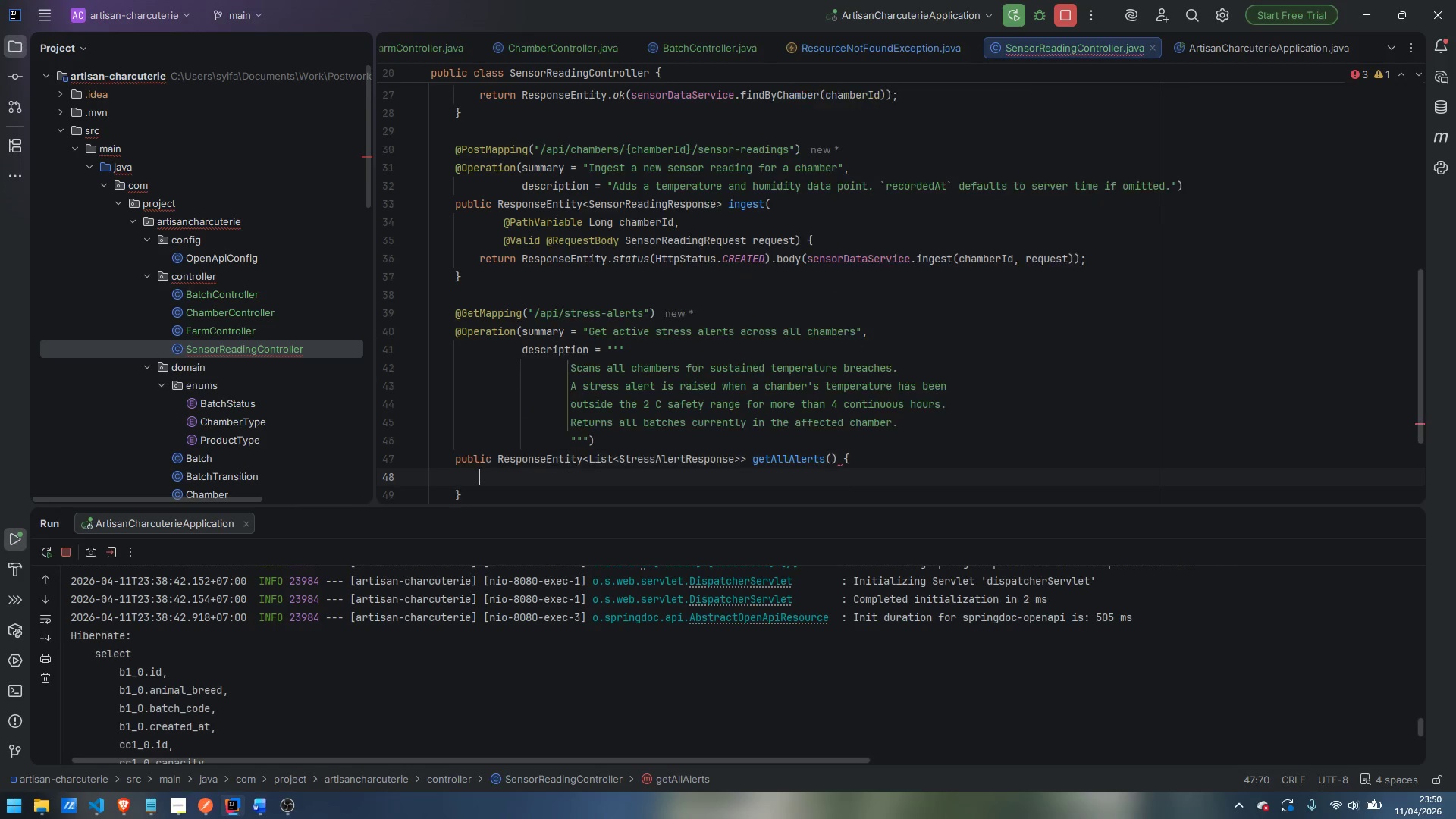 
key(Enter)
 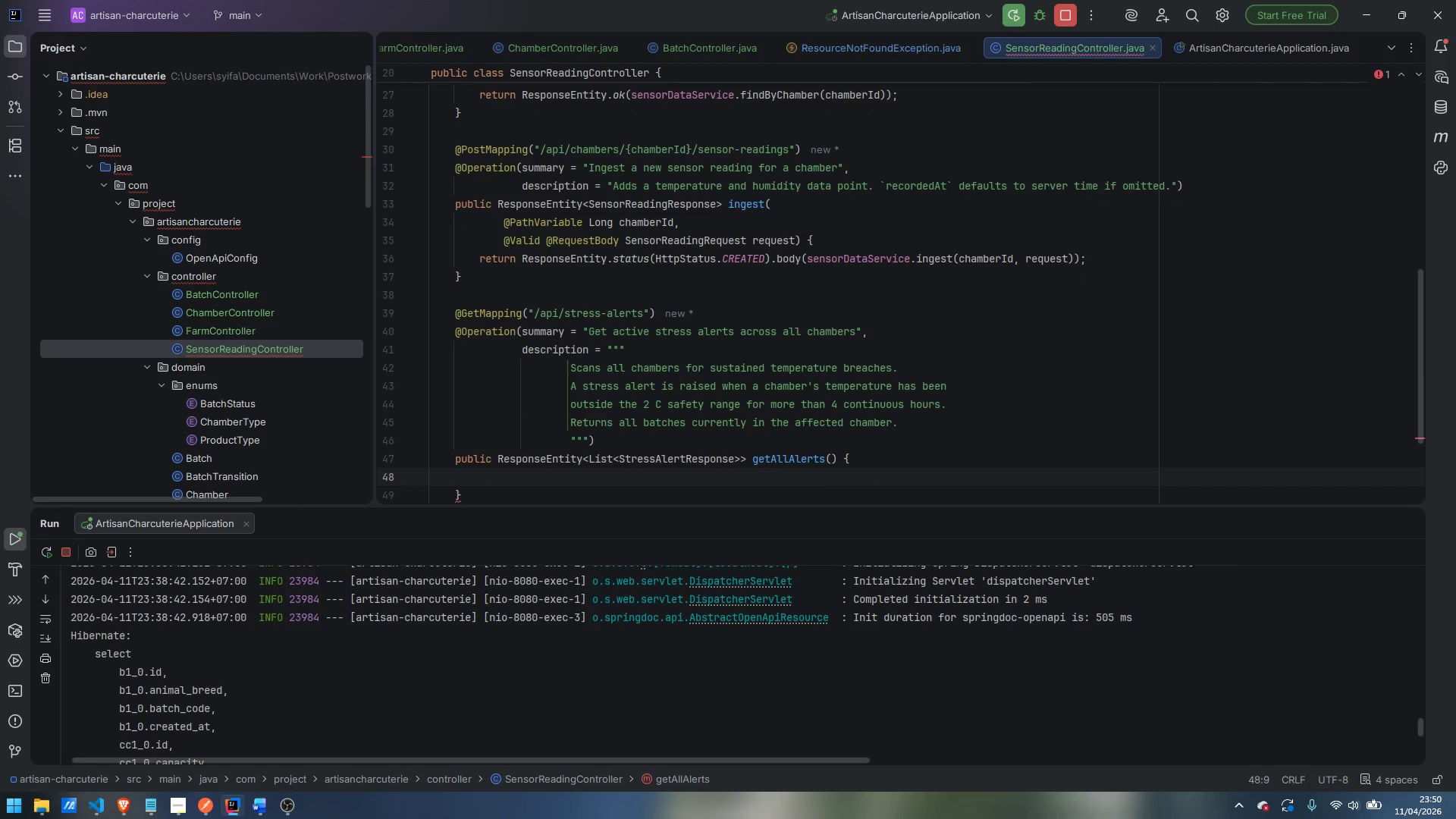 
type(return Resposne)
 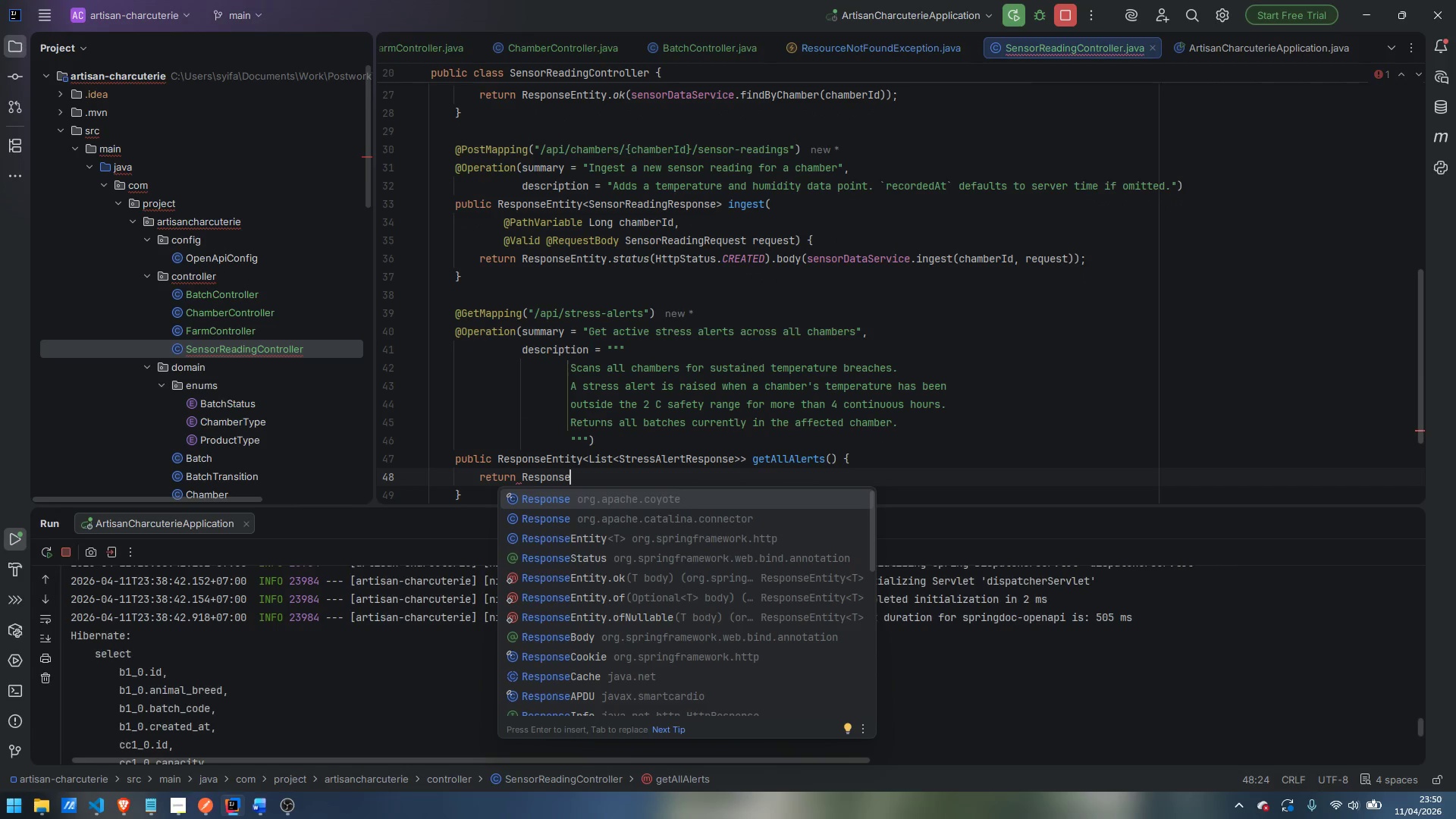 
key(ArrowDown)
 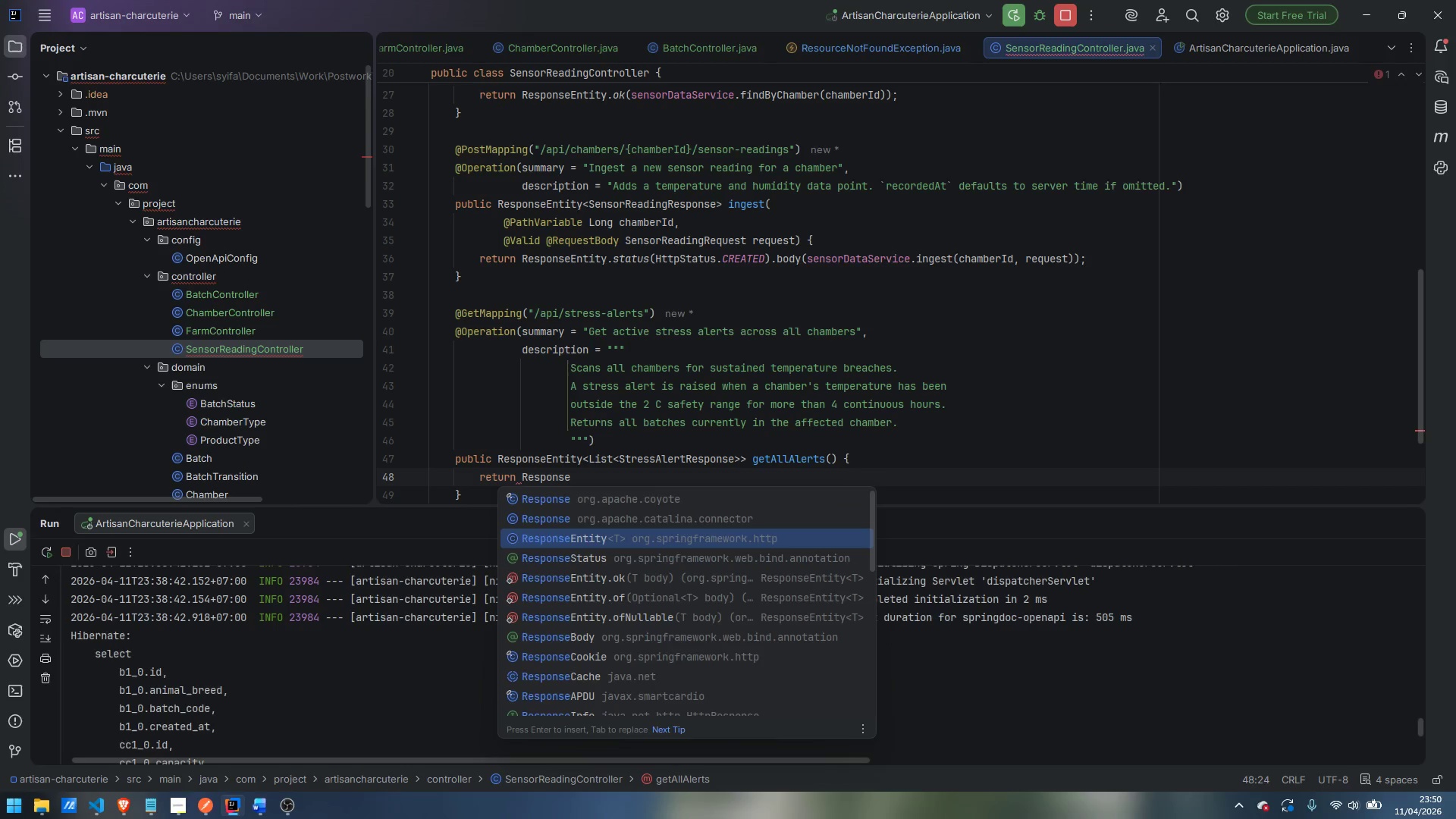 
key(ArrowDown)
 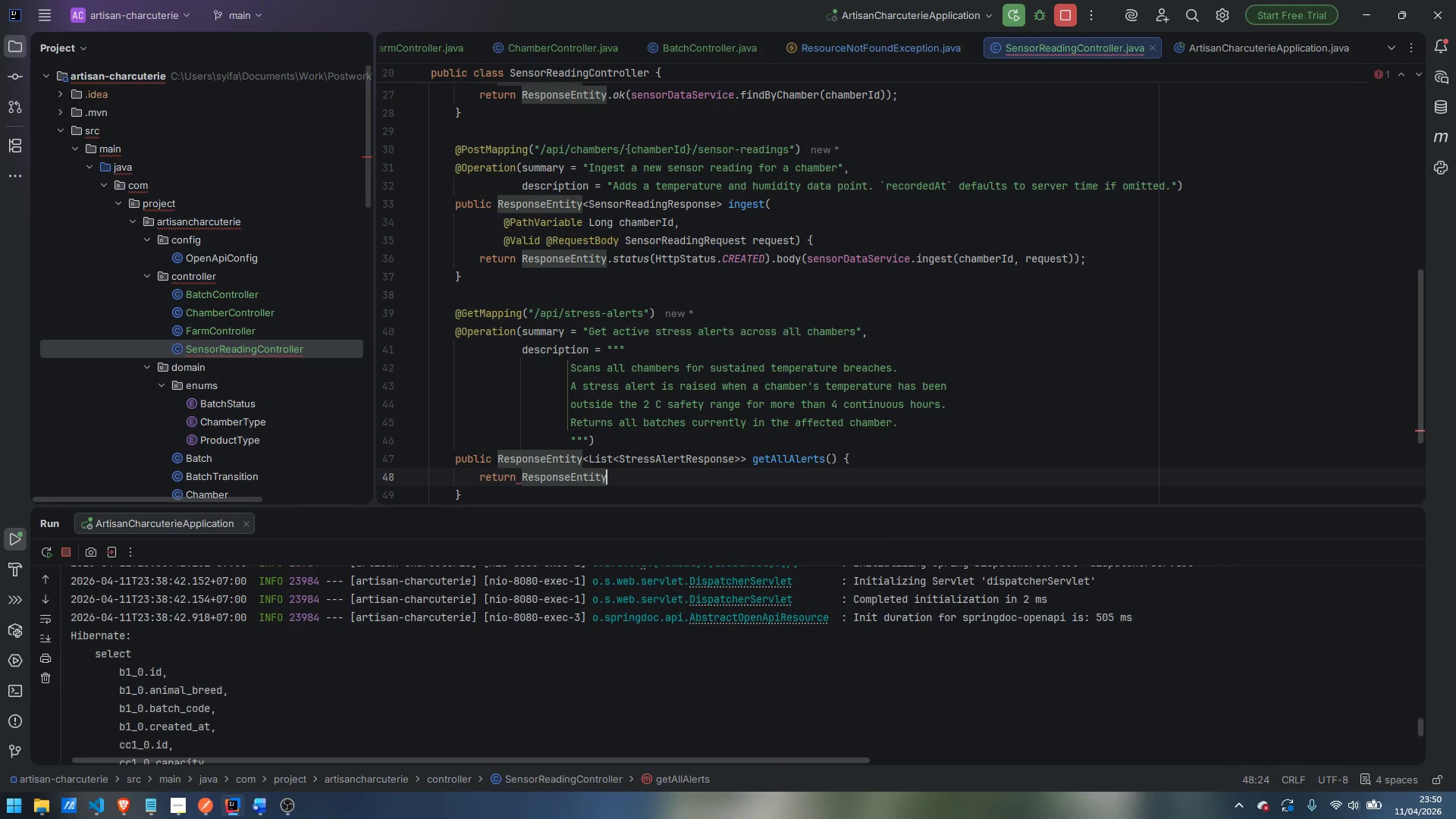 
key(Enter)
 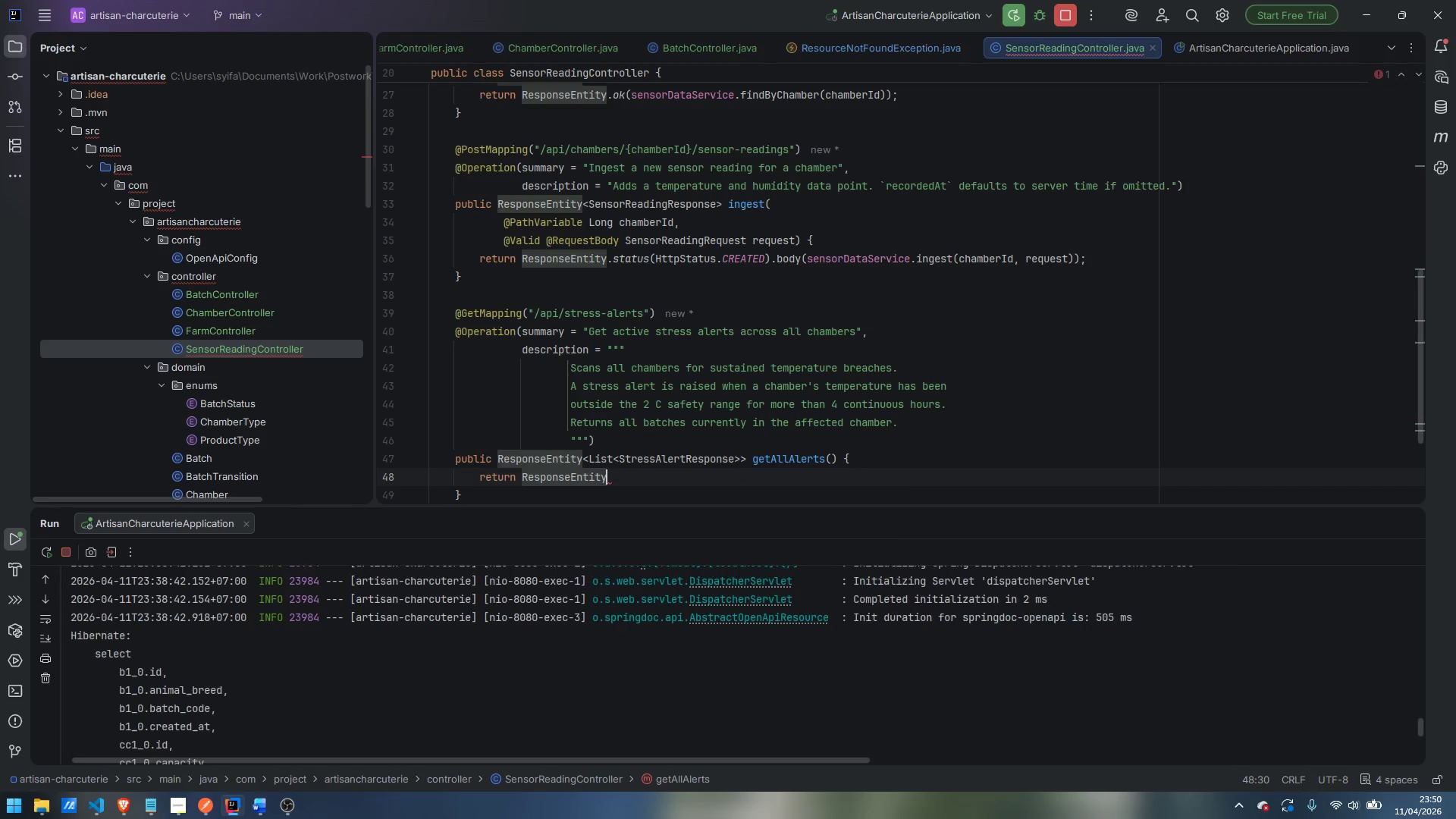 
type(.ok)
 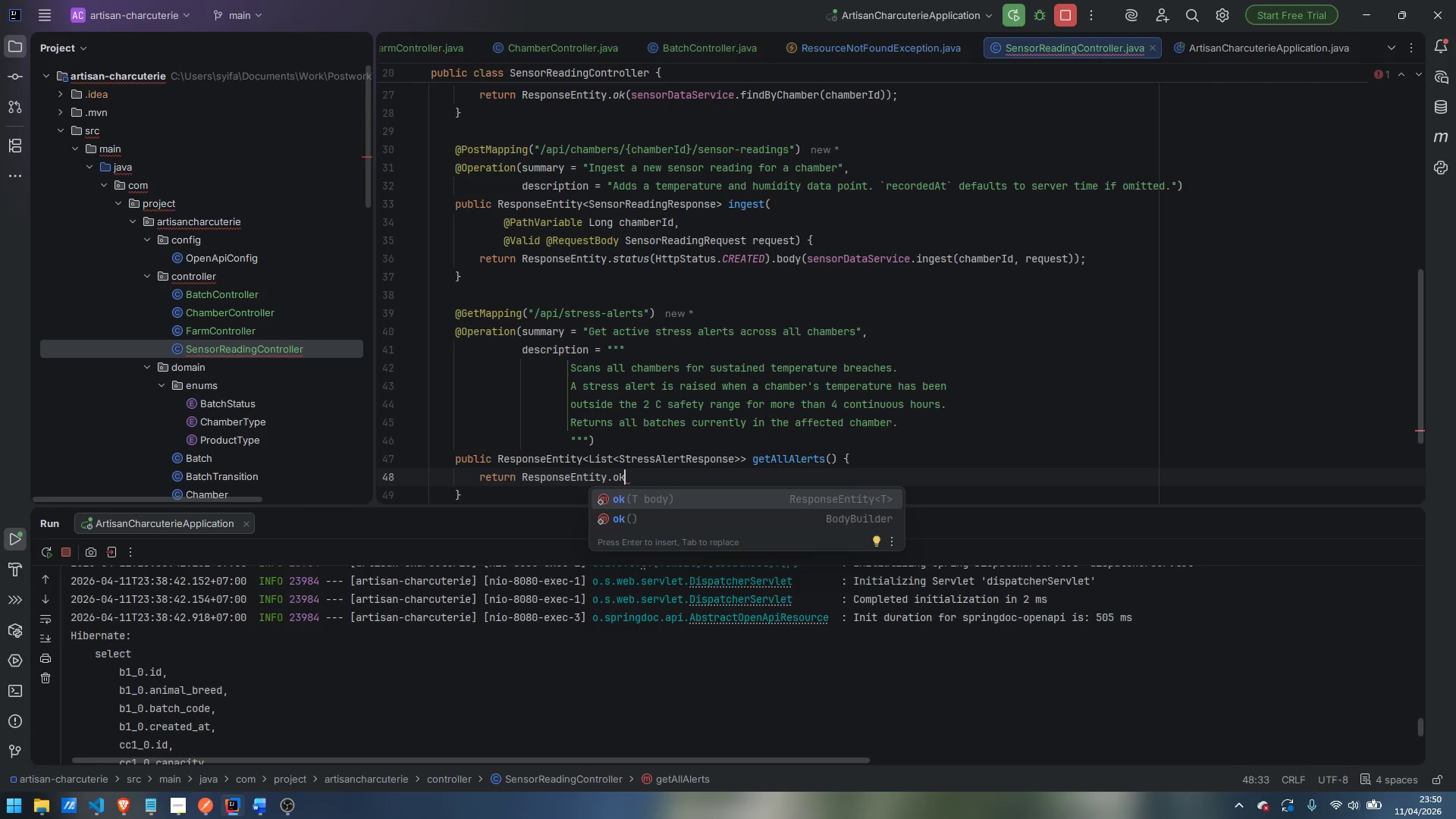 
key(Enter)
 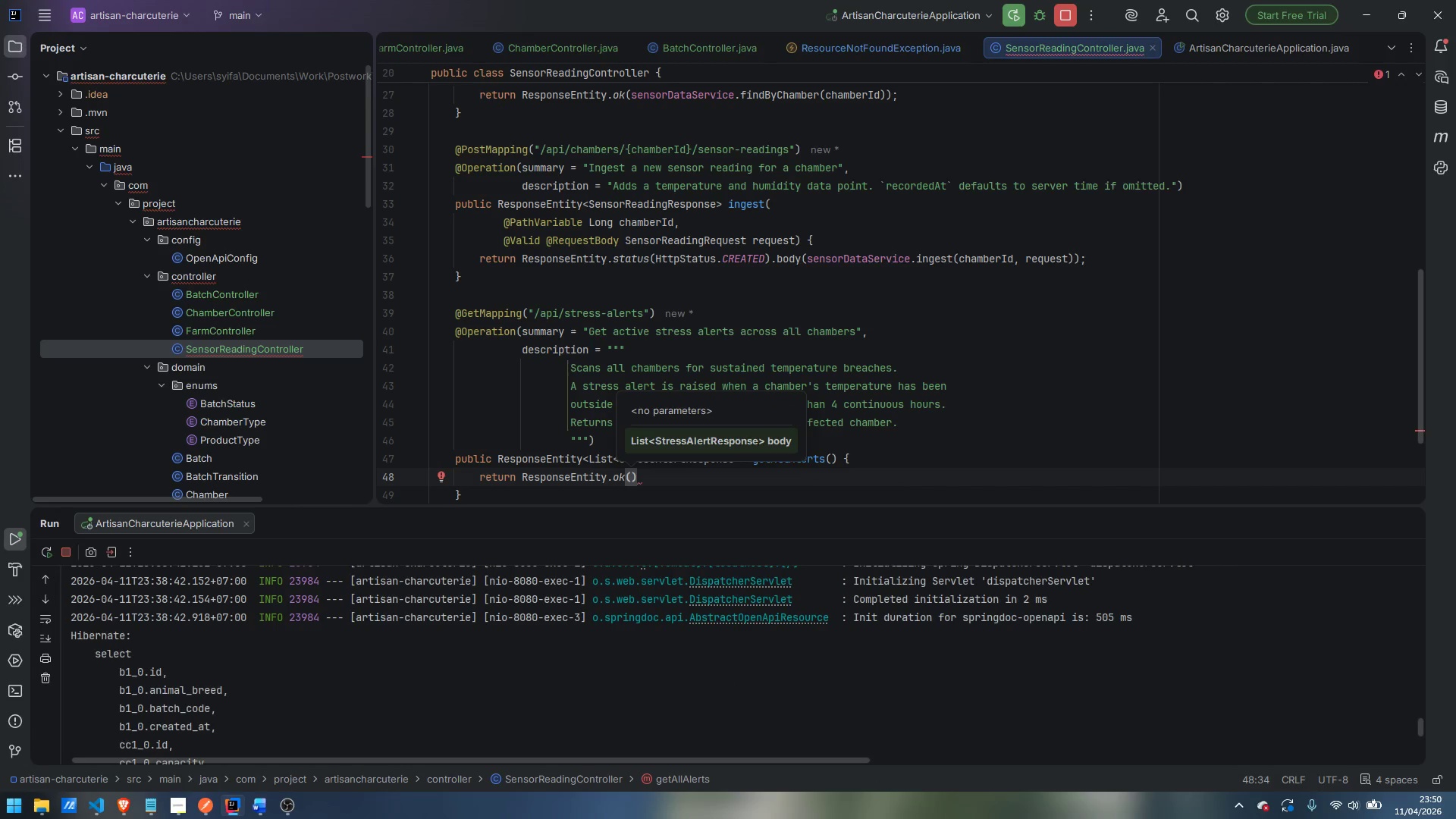 
type(sens)
 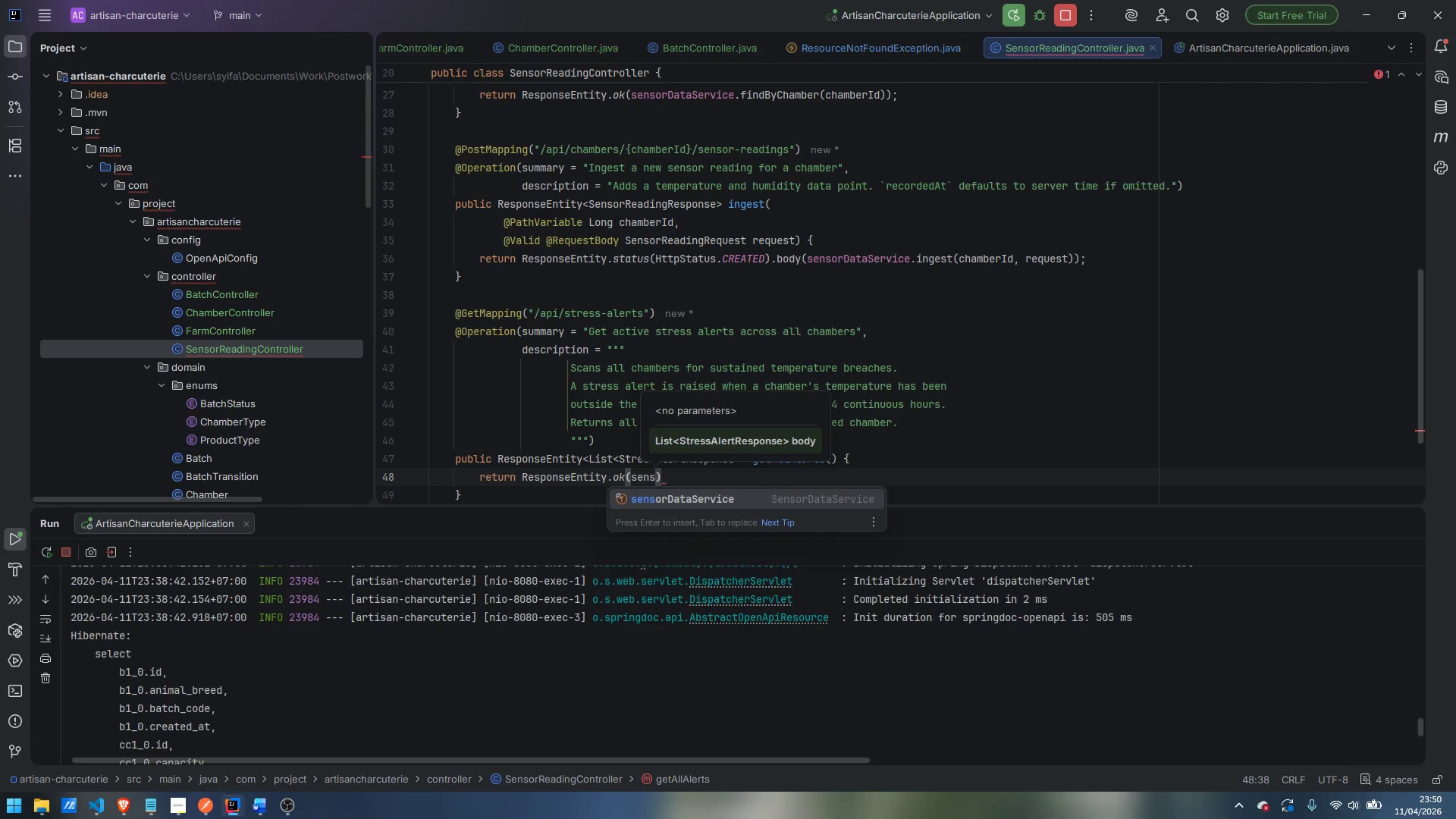 
key(Enter)
 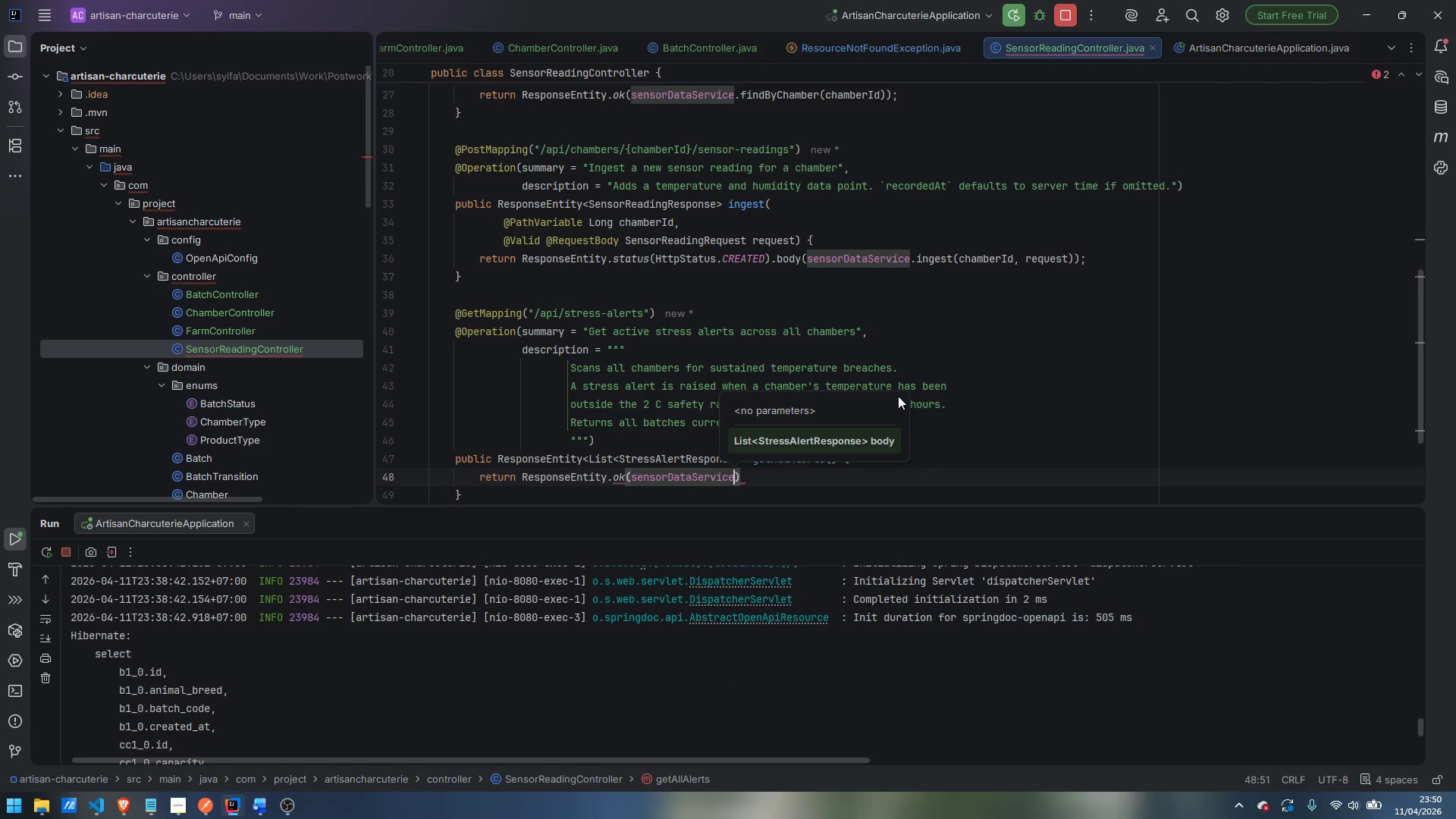 
type(.get)
 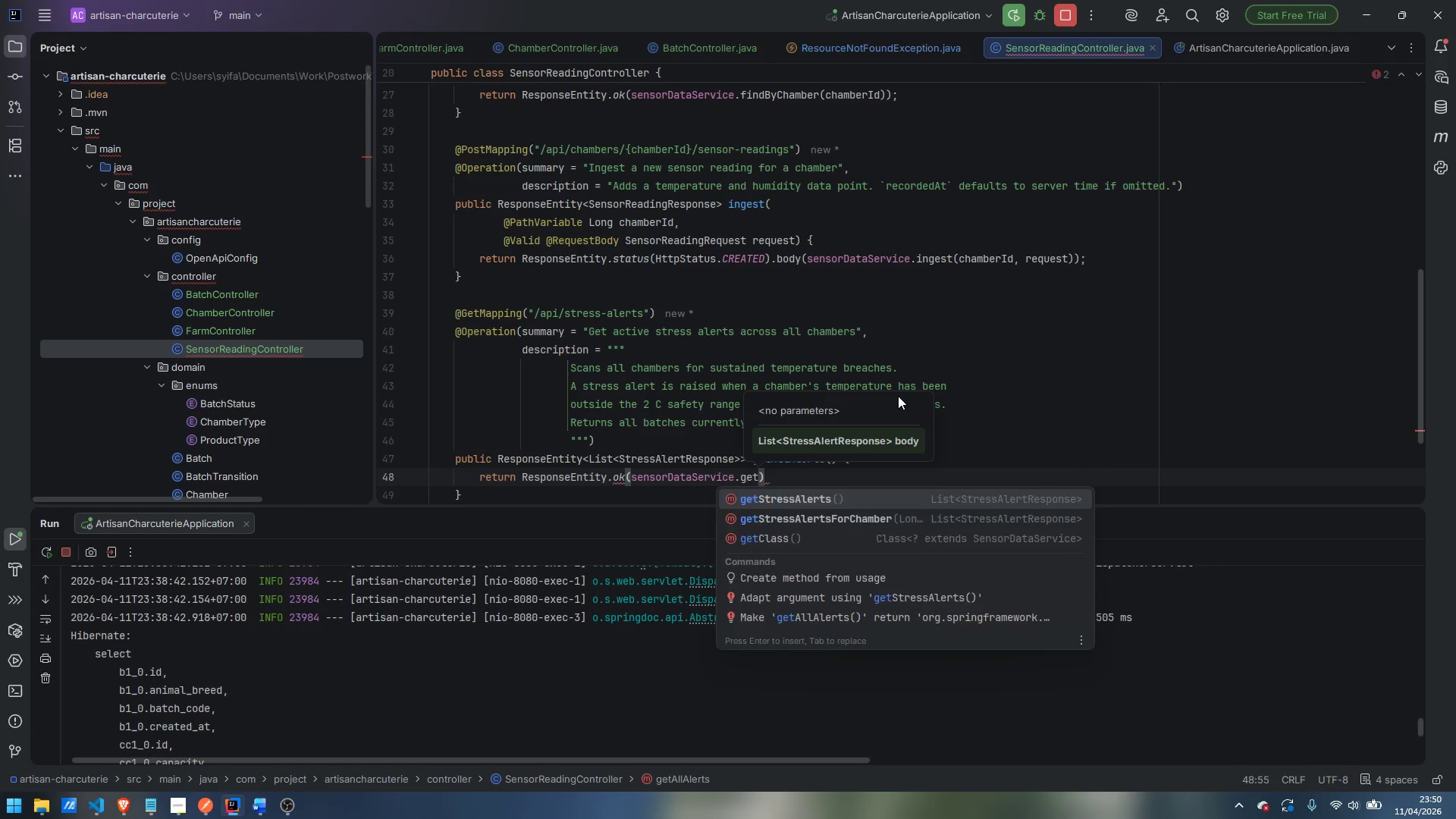 
key(Enter)
 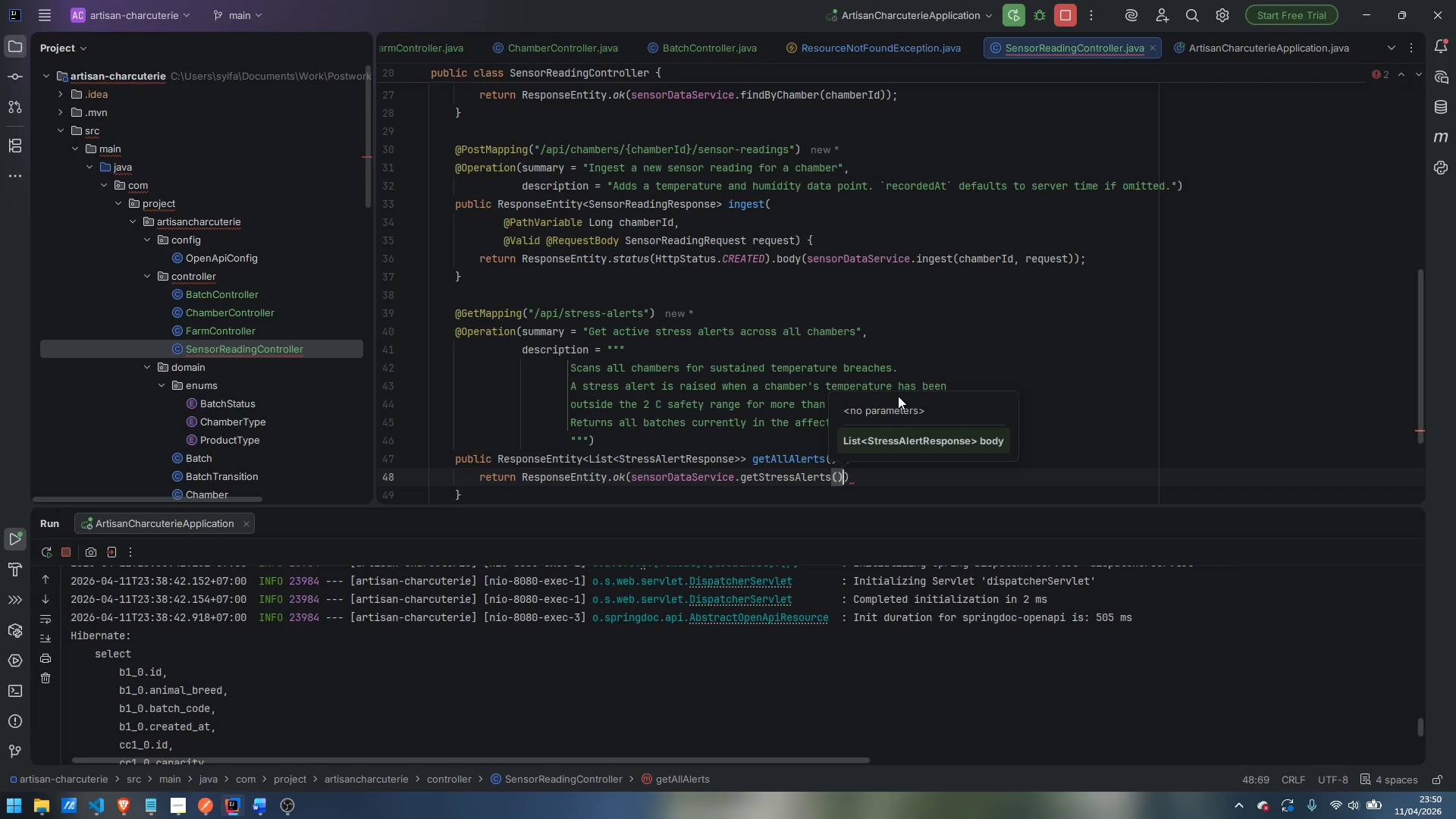 
key(ArrowRight)
 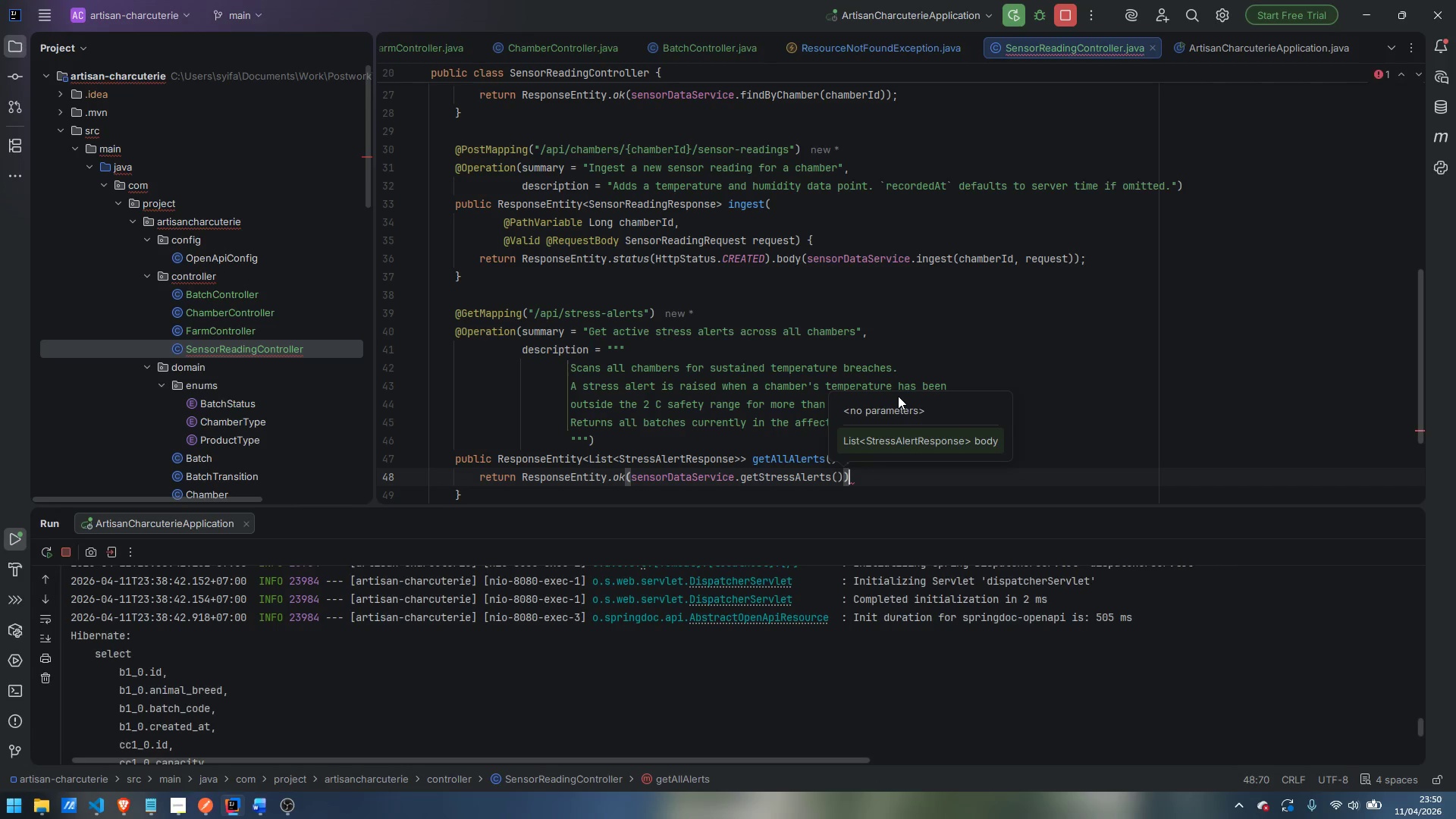 
key(Semicolon)
 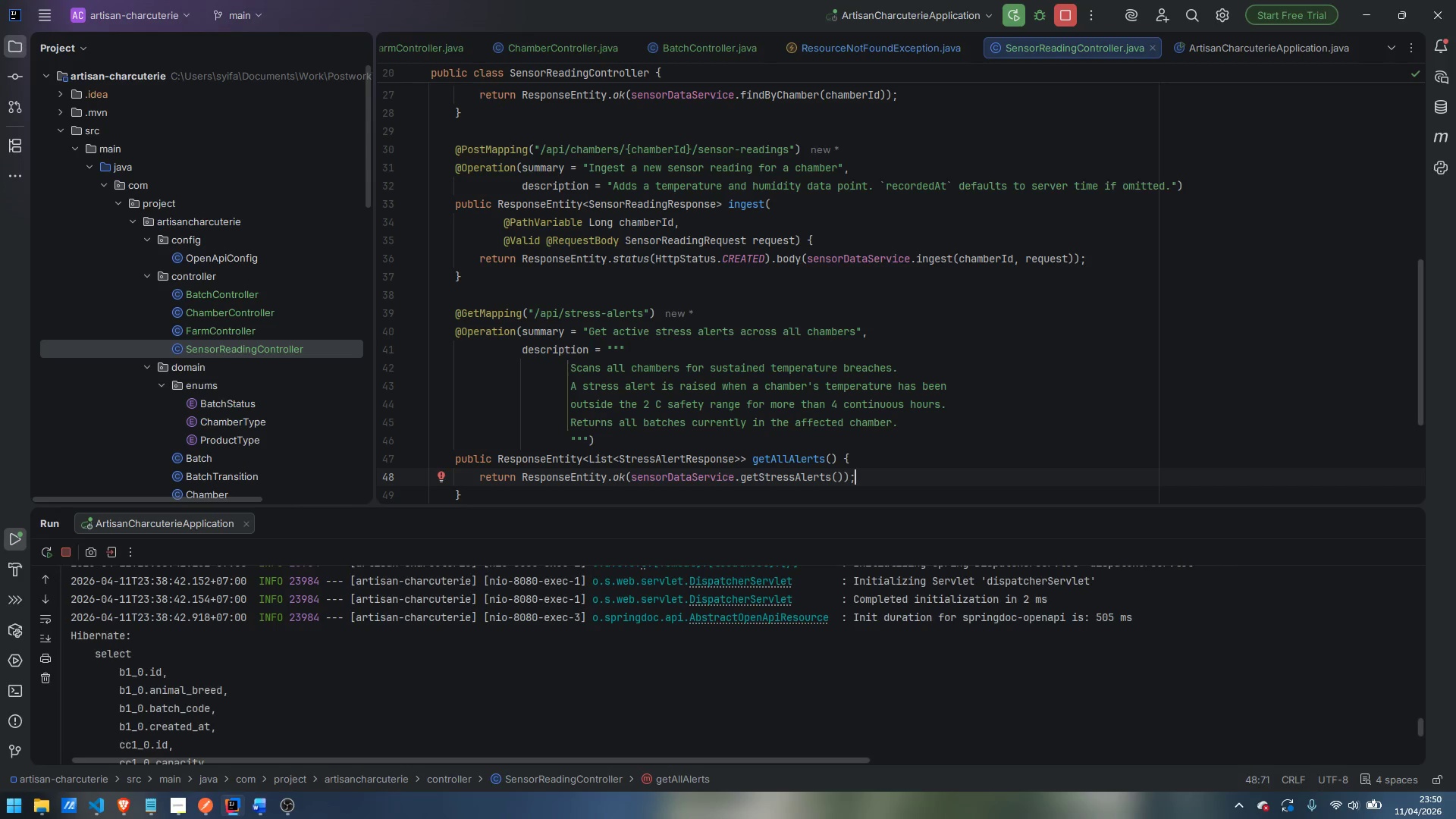 
key(ArrowDown)
 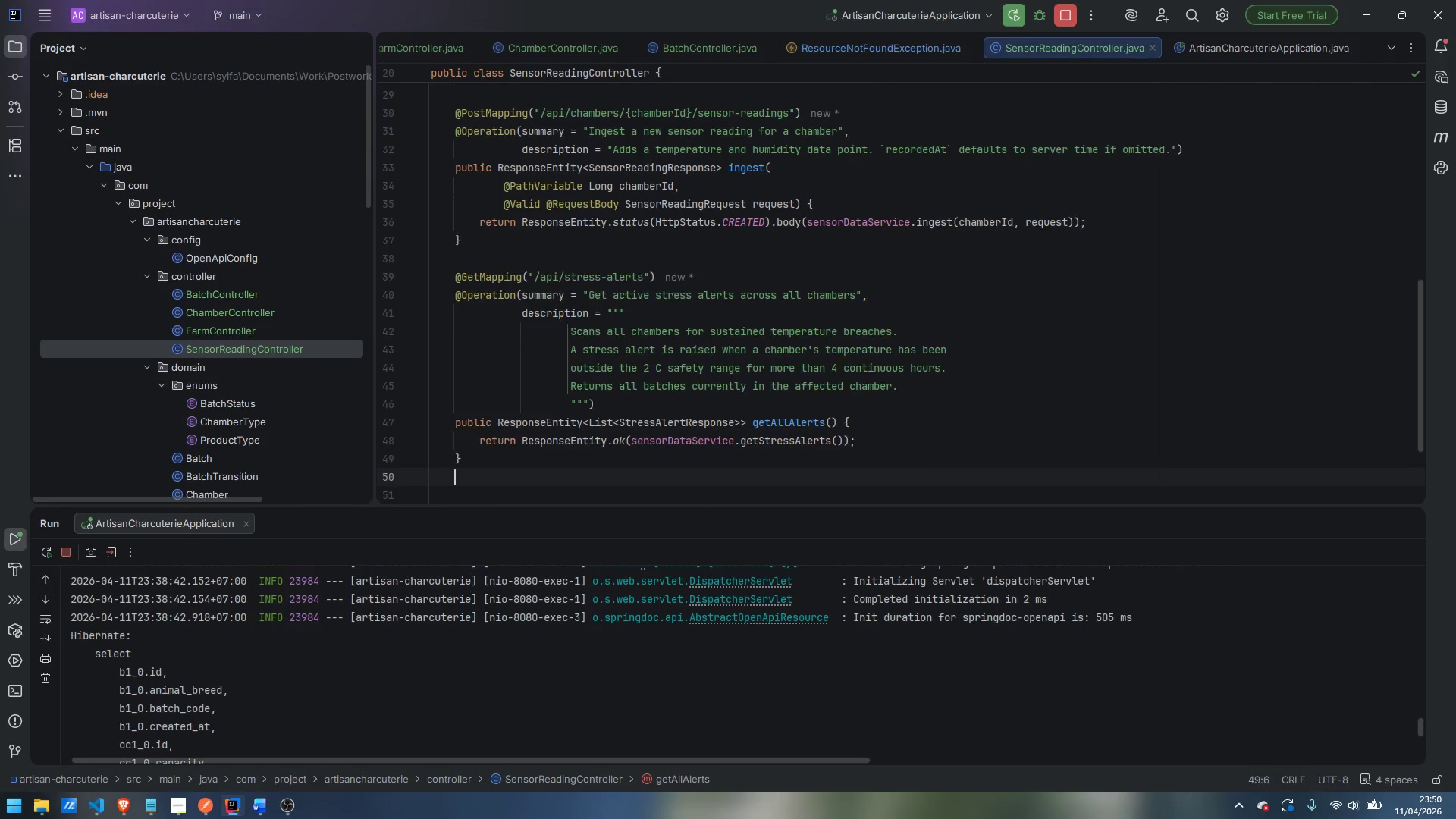 
key(Enter)
 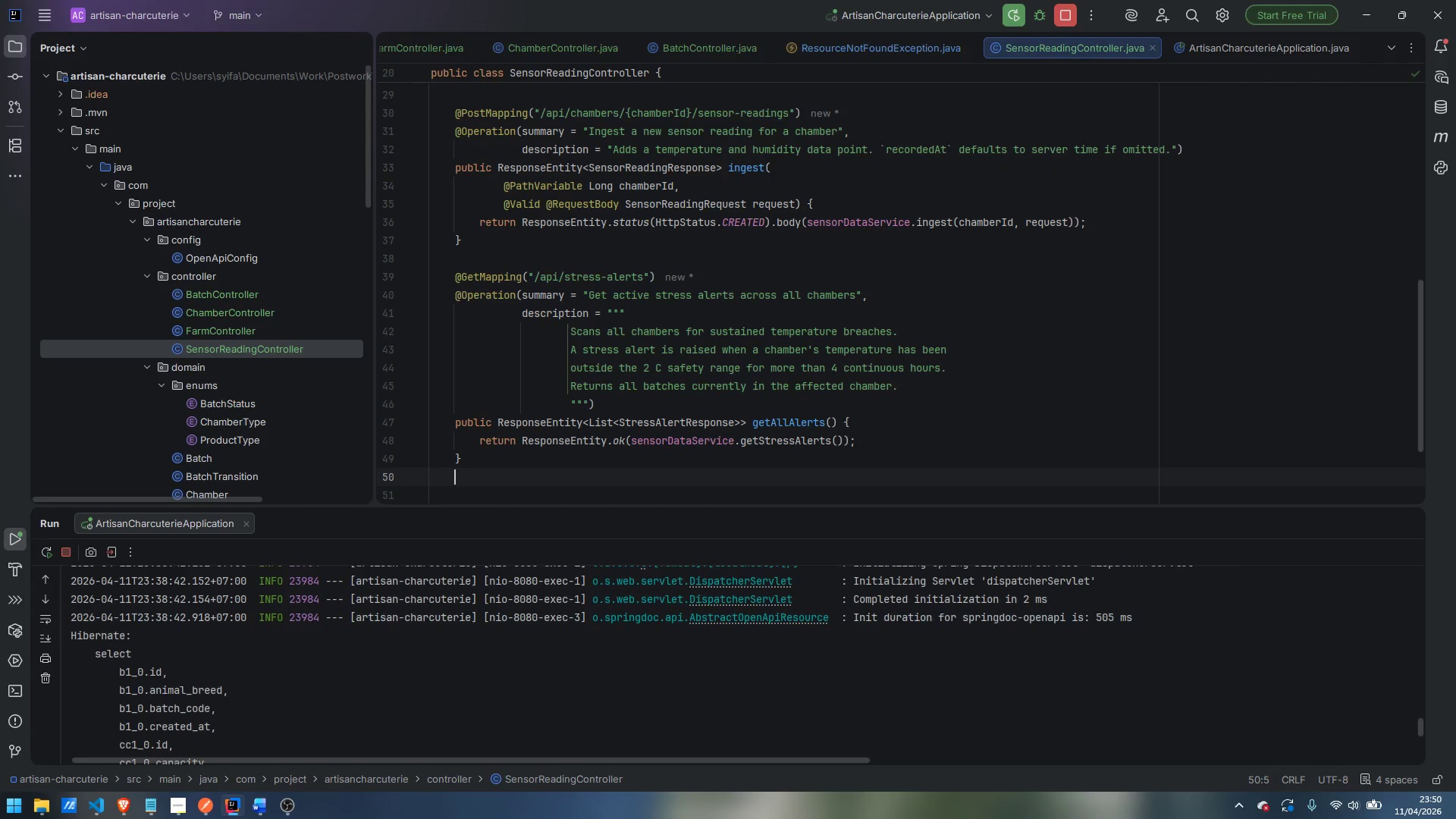 
key(Enter)
 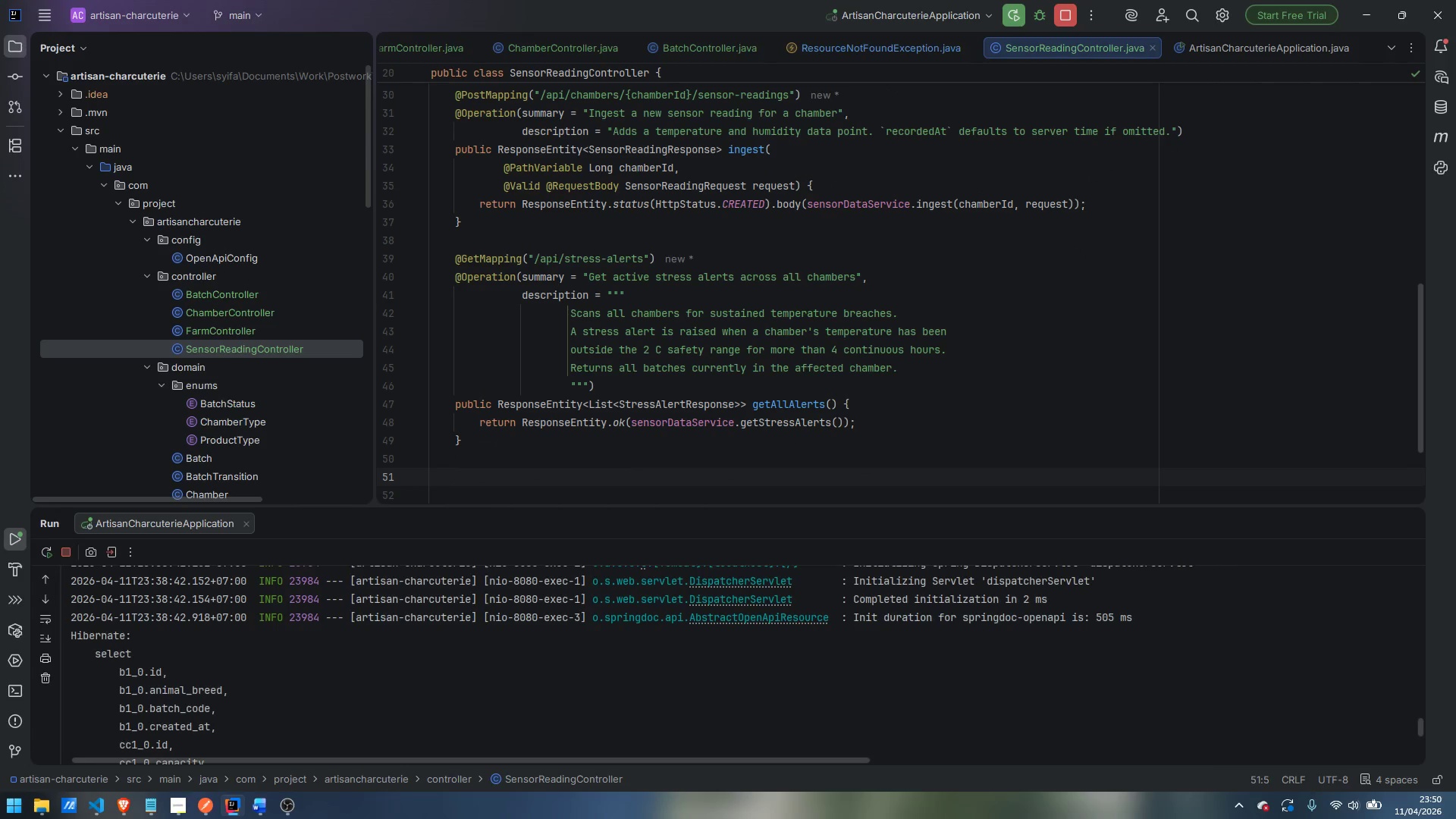 
type(@GetM<a)
key(Backspace)
key(Backspace)
type(a[)
key(Backspace)
type(ppomng)
key(Backspace)
key(Backspace)
key(Backspace)
key(Backspace)
type(ing)
 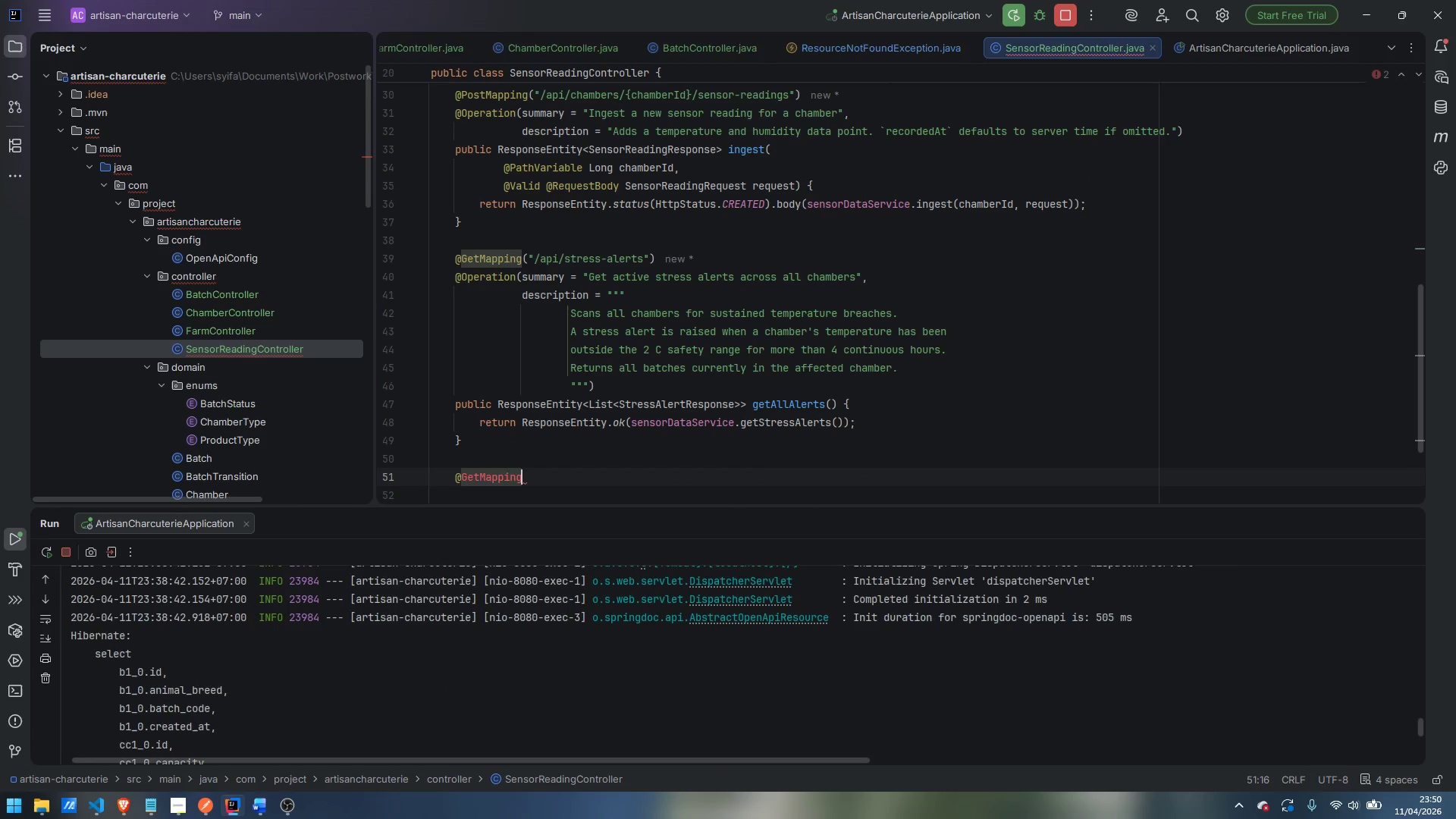 
key(Enter)
 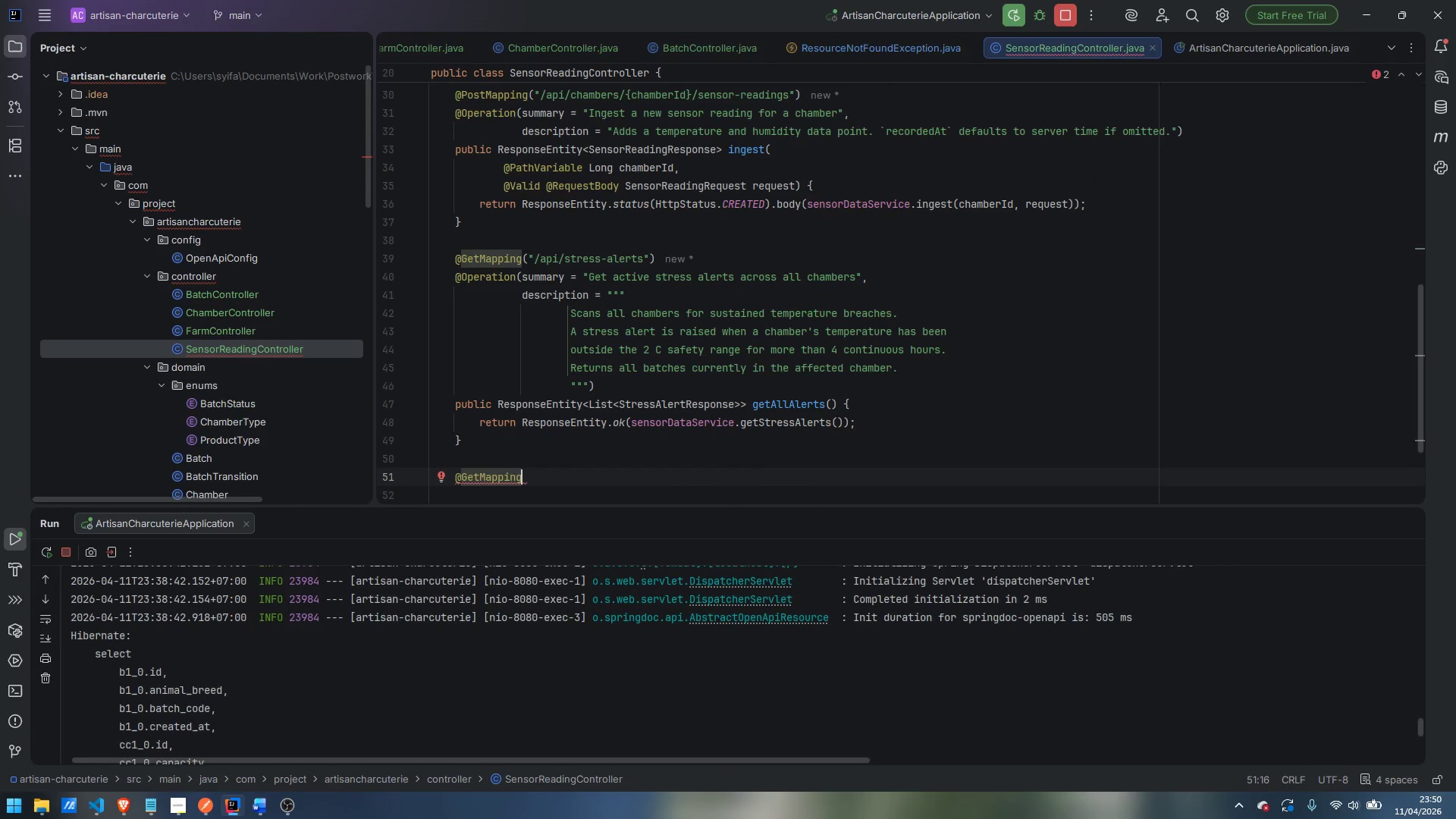 
type(("/api/)
 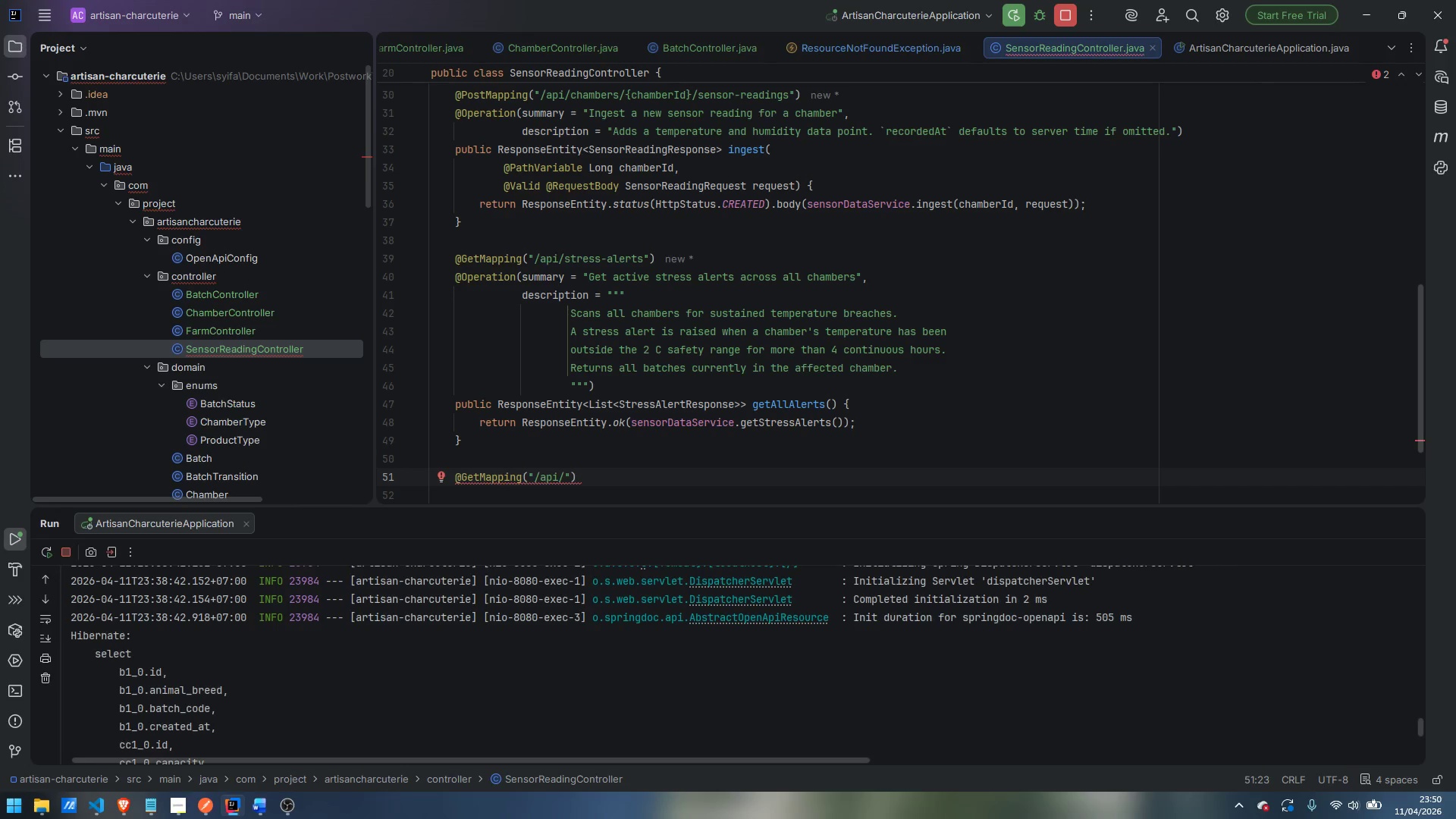 
type(chambers/{})
 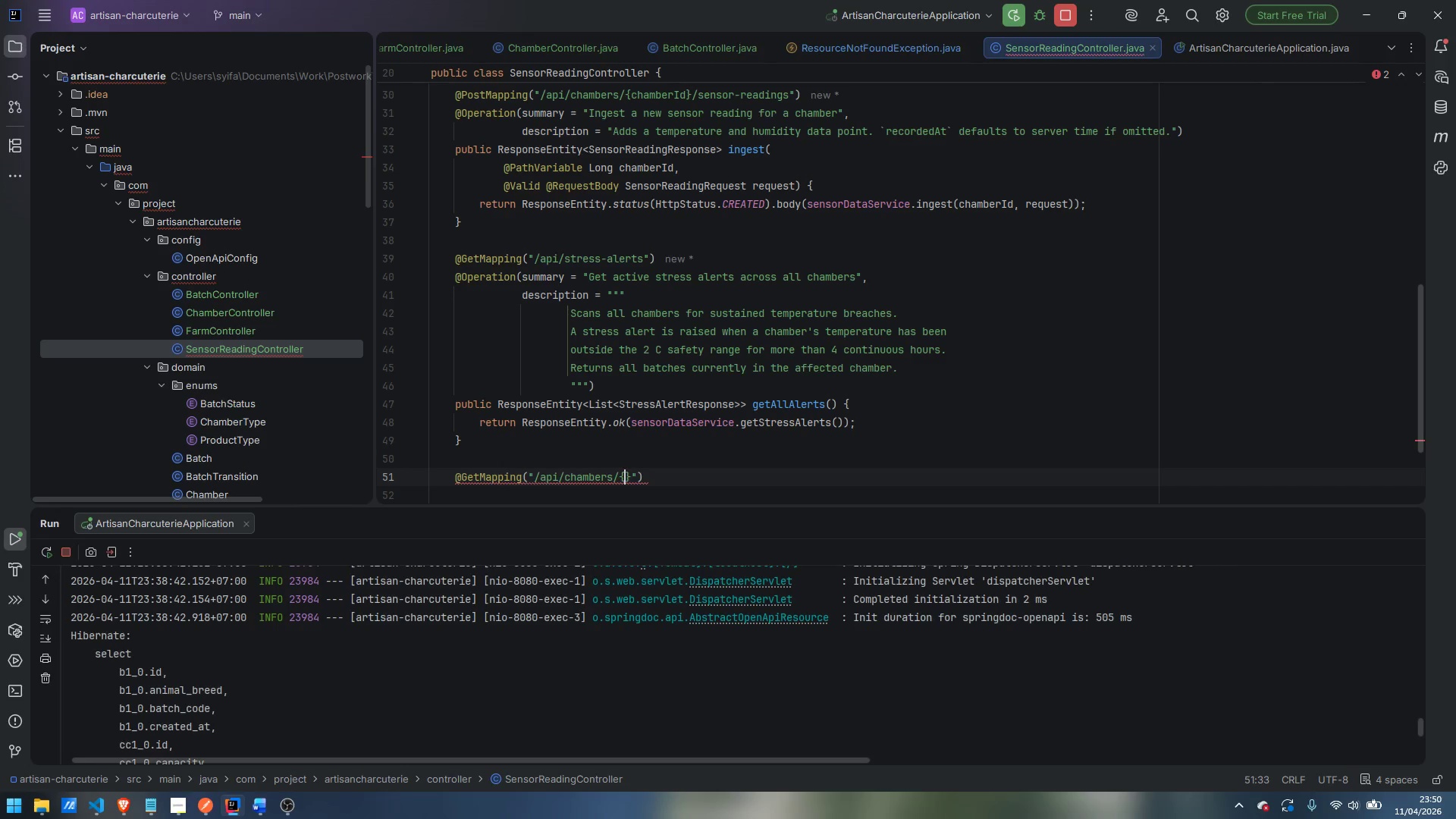 
 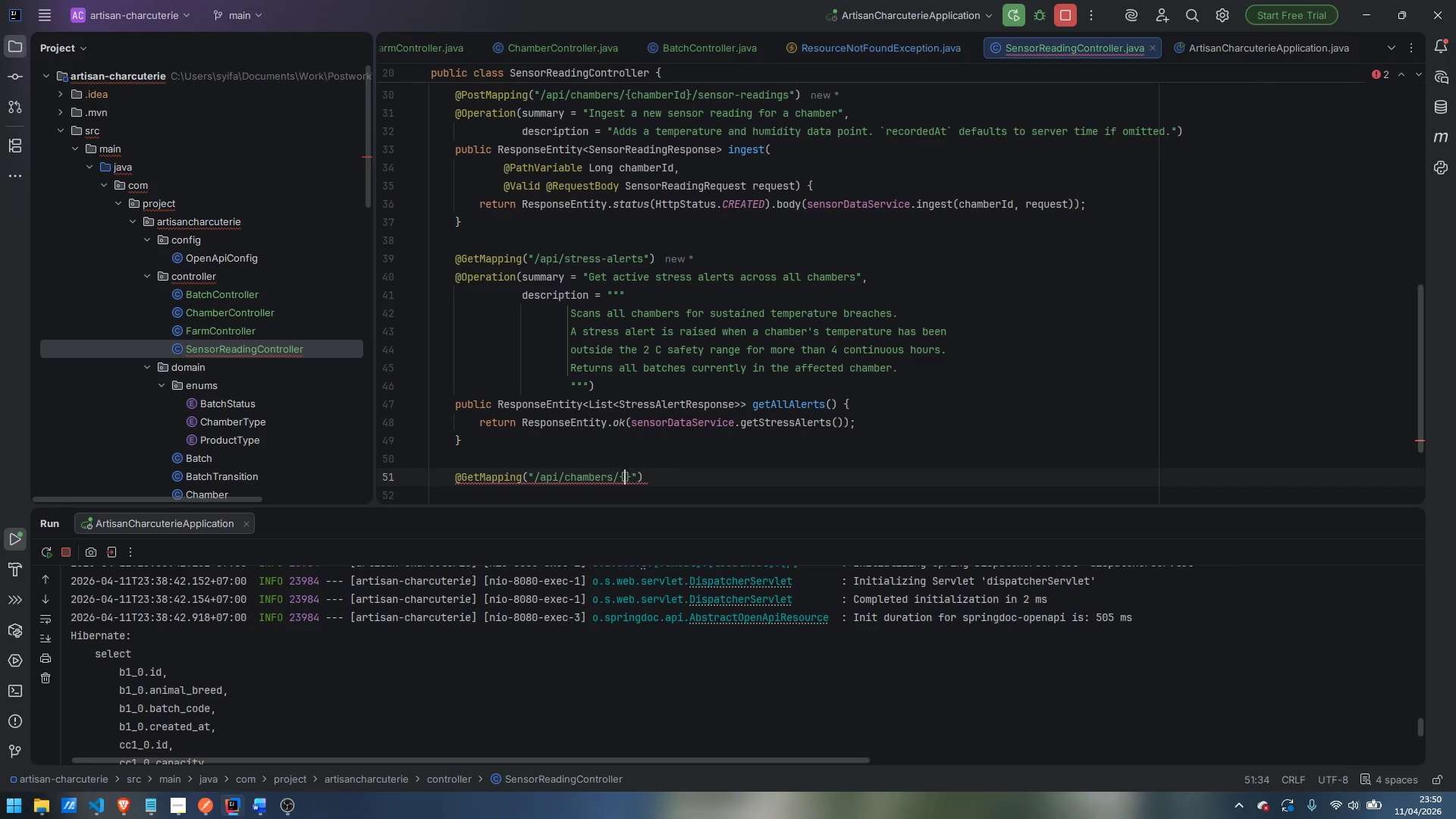 
key(ArrowLeft)
 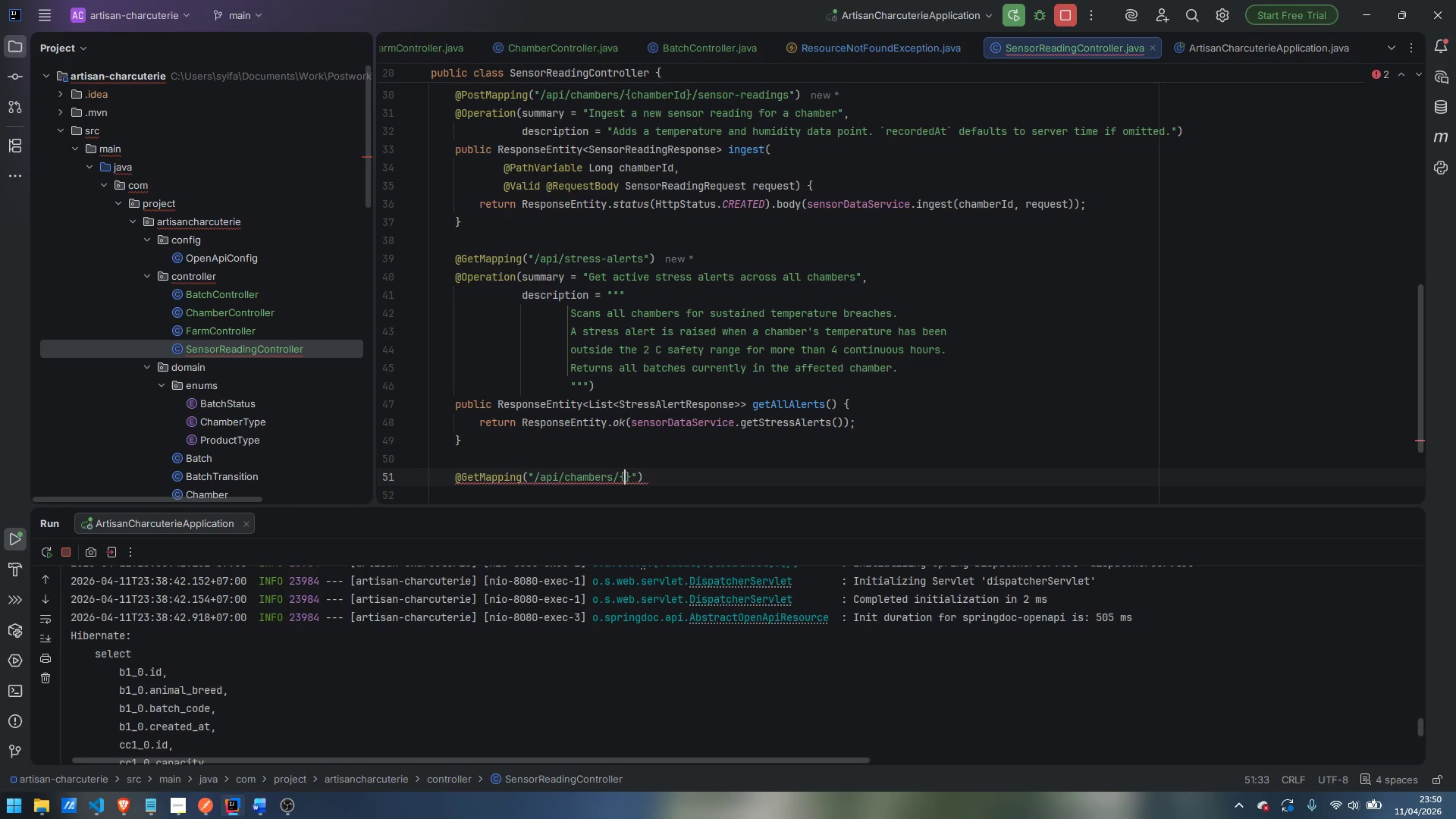 
type(chamberId)
 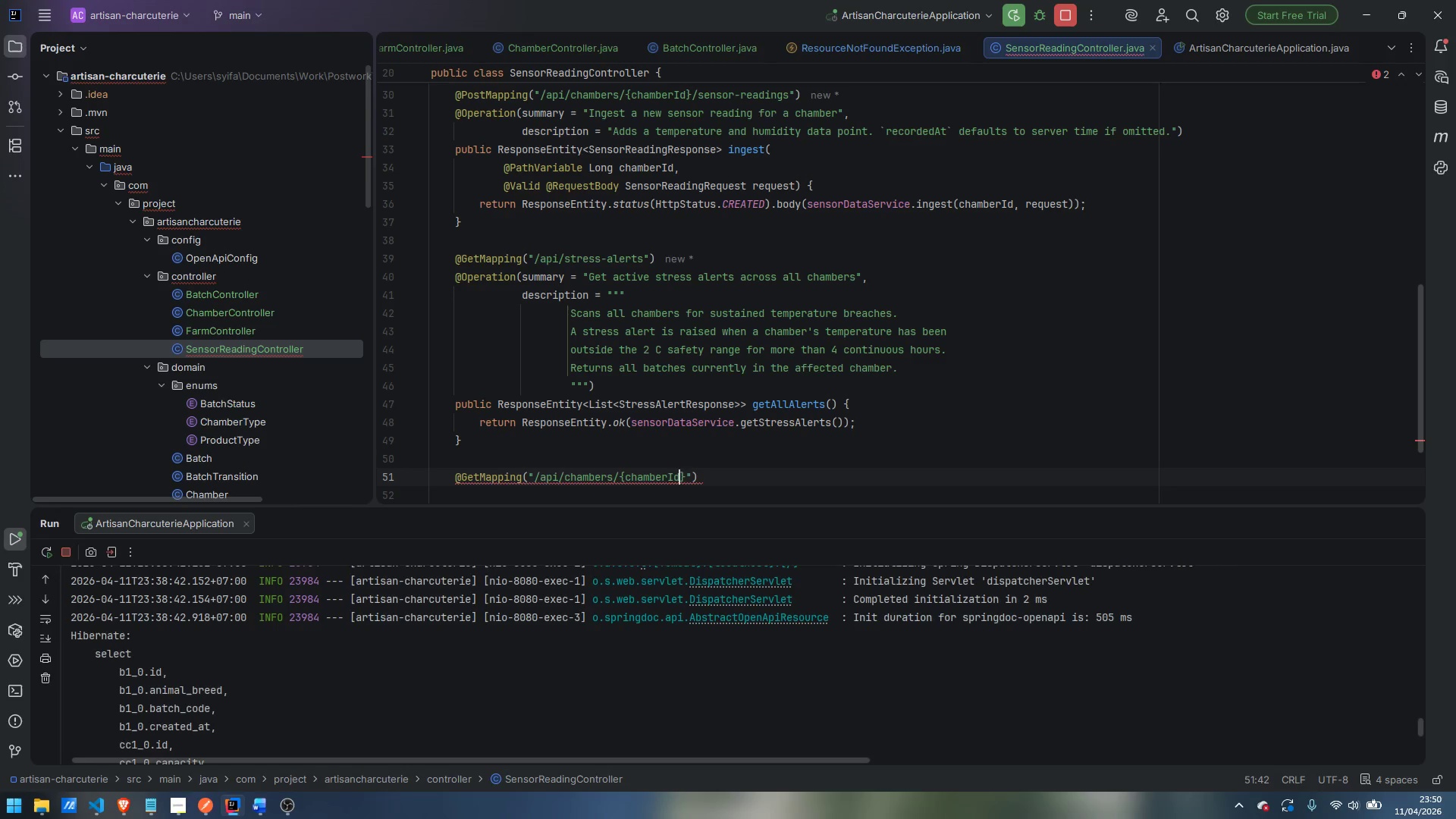 
key(ArrowRight)
 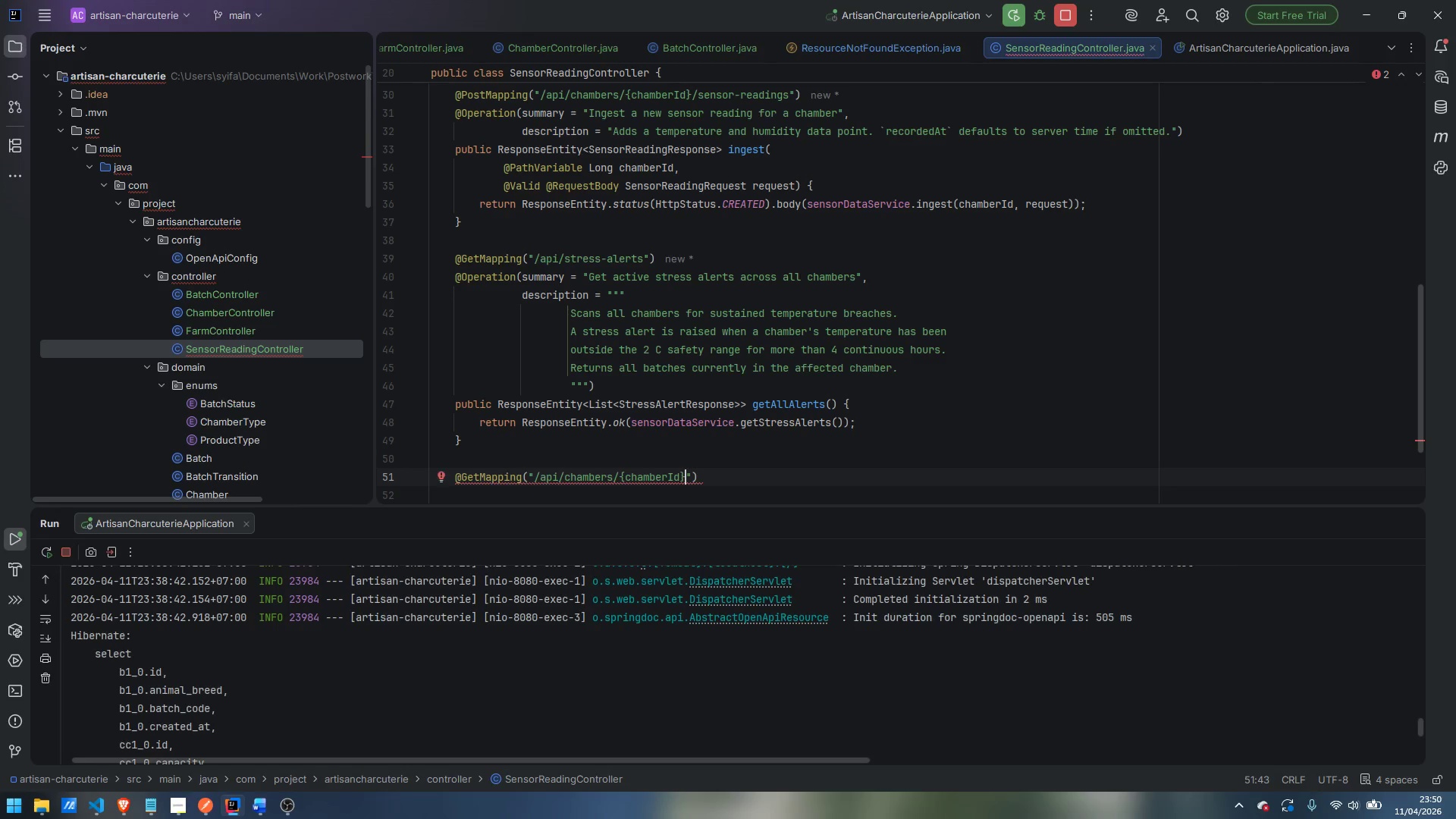 
type(/ster)
key(Backspace)
key(Backspace)
type(ress-alerts)
 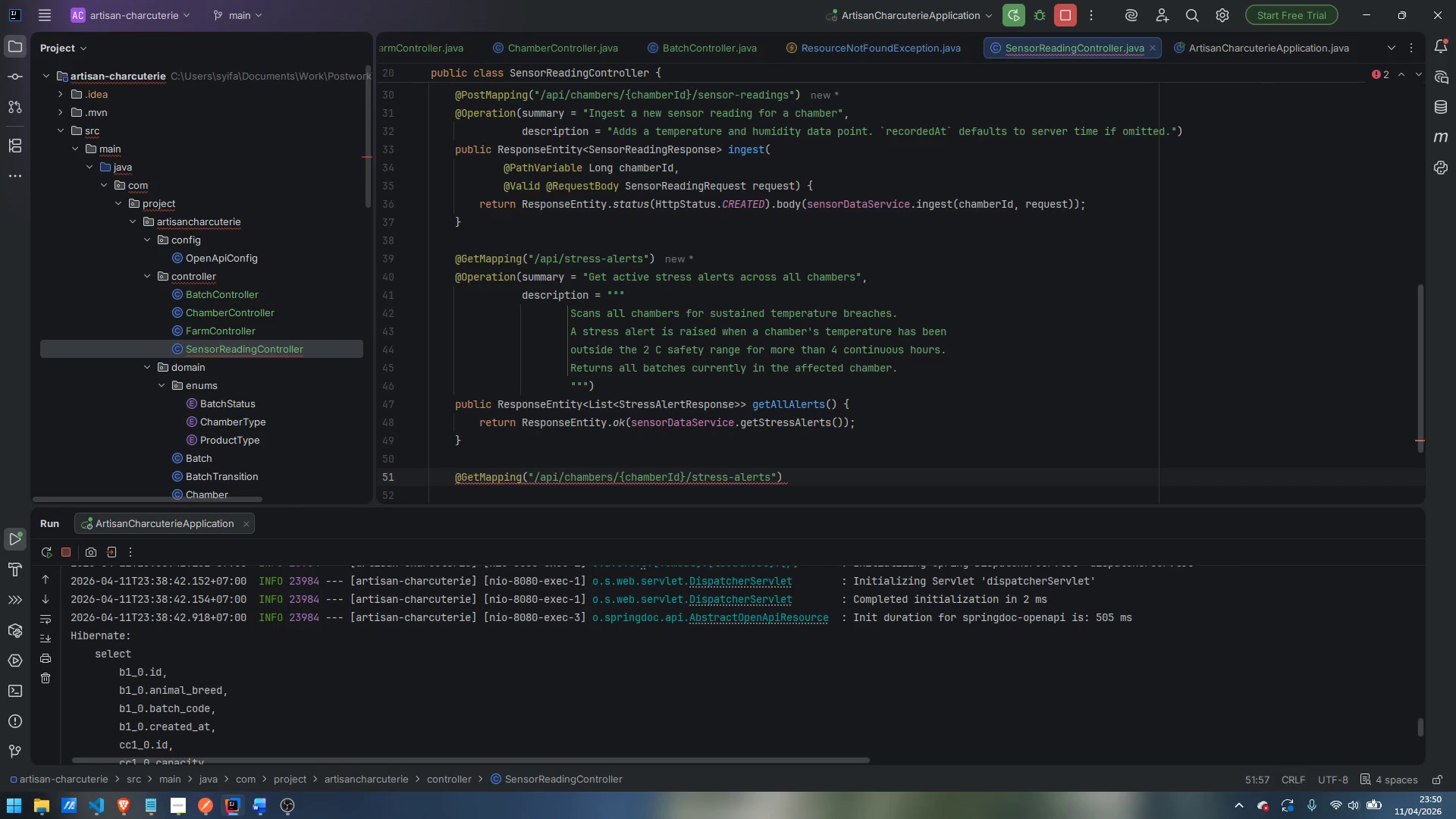 
key(ArrowRight)
 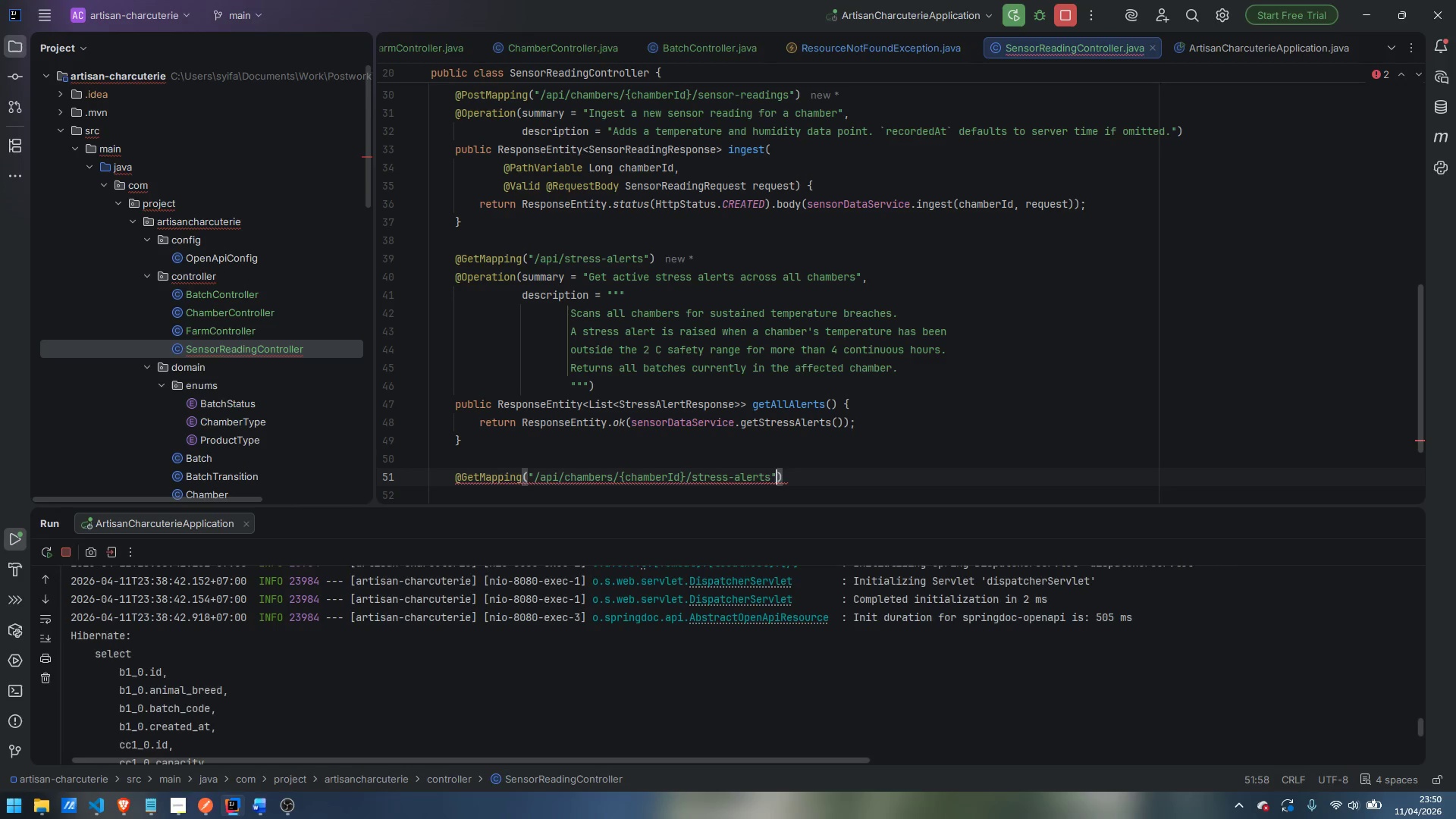 
key(ArrowRight)
 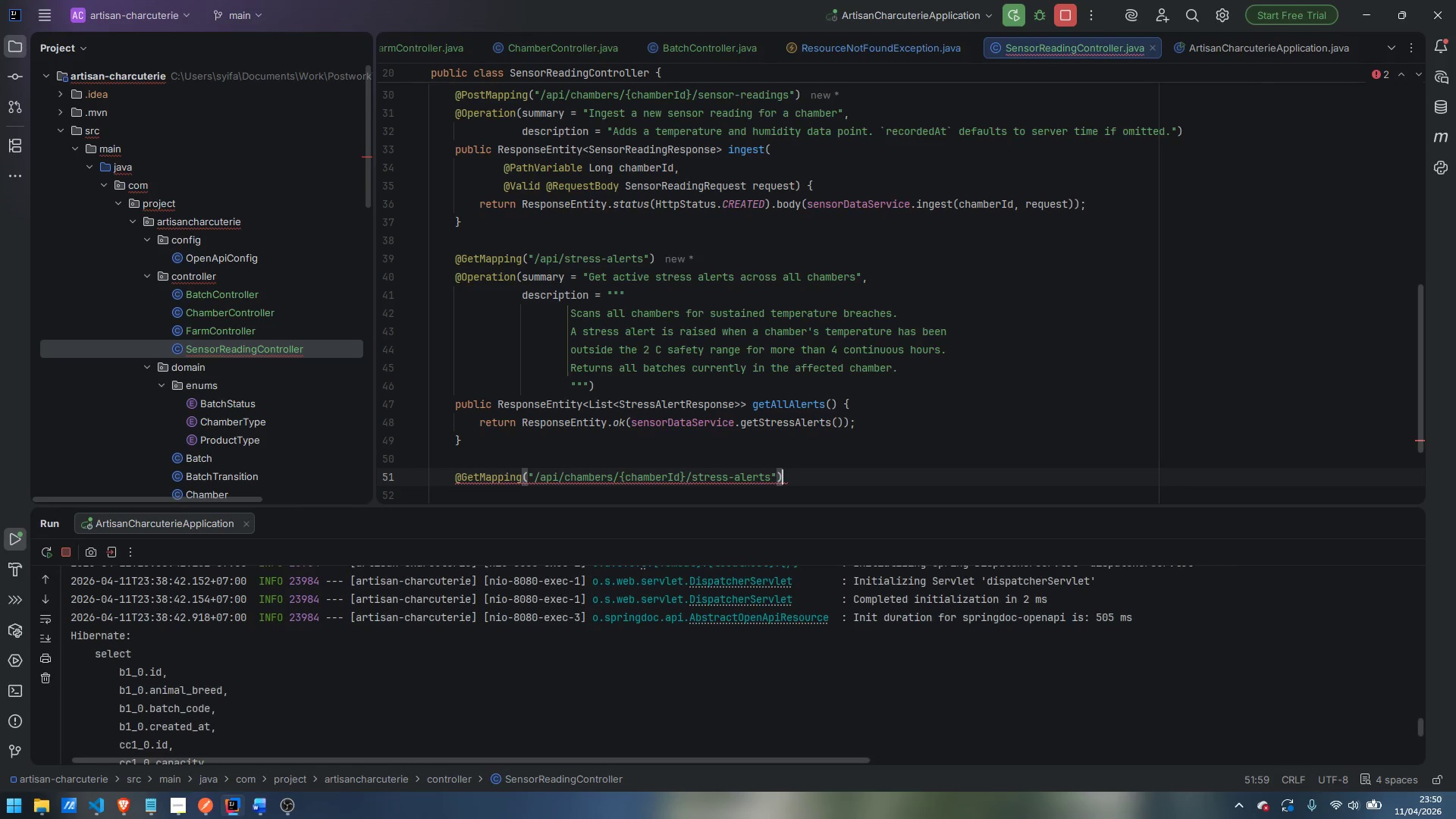 
key(Enter)
 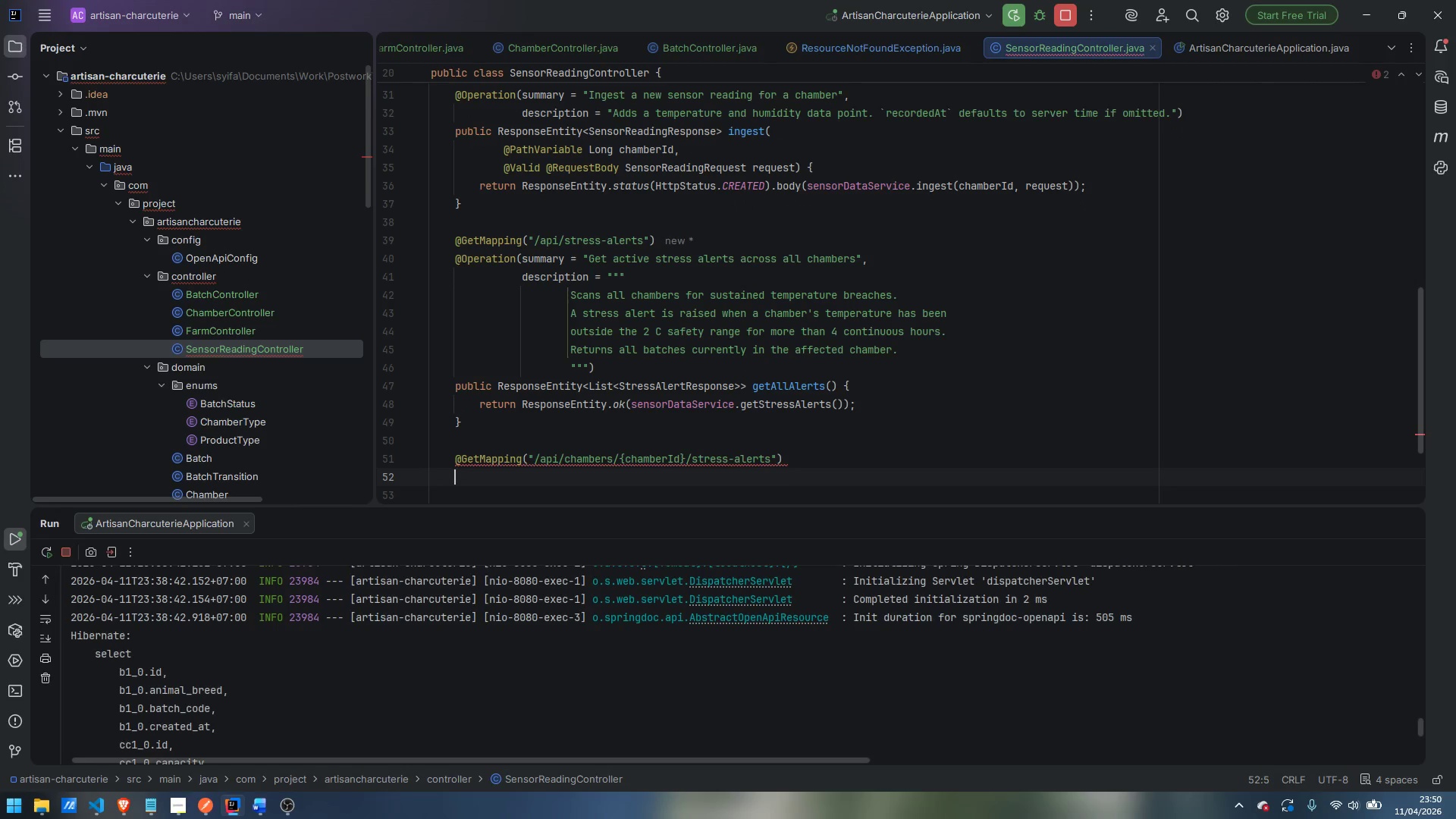 
type(@Operation)
 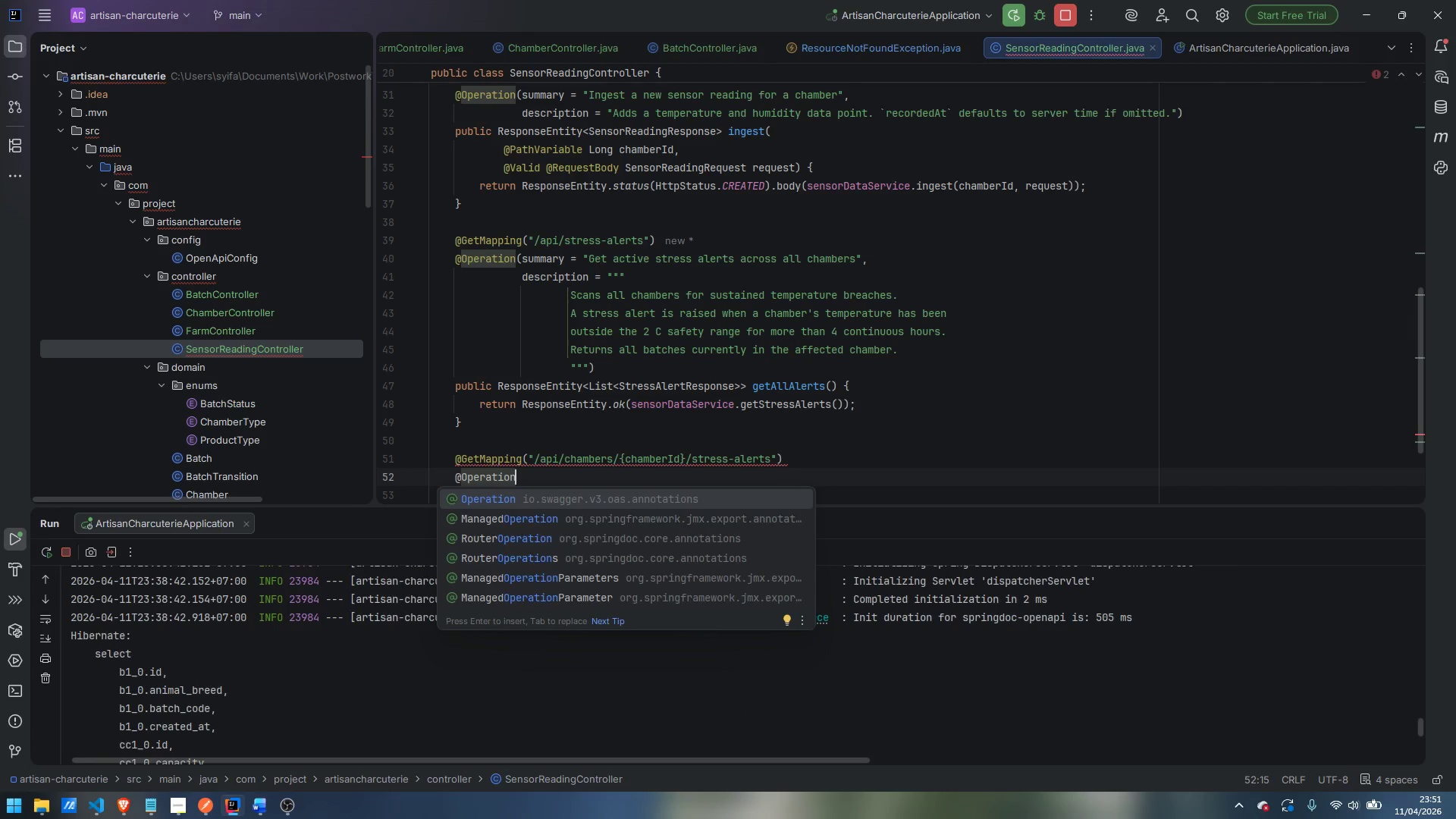 
key(Enter)
 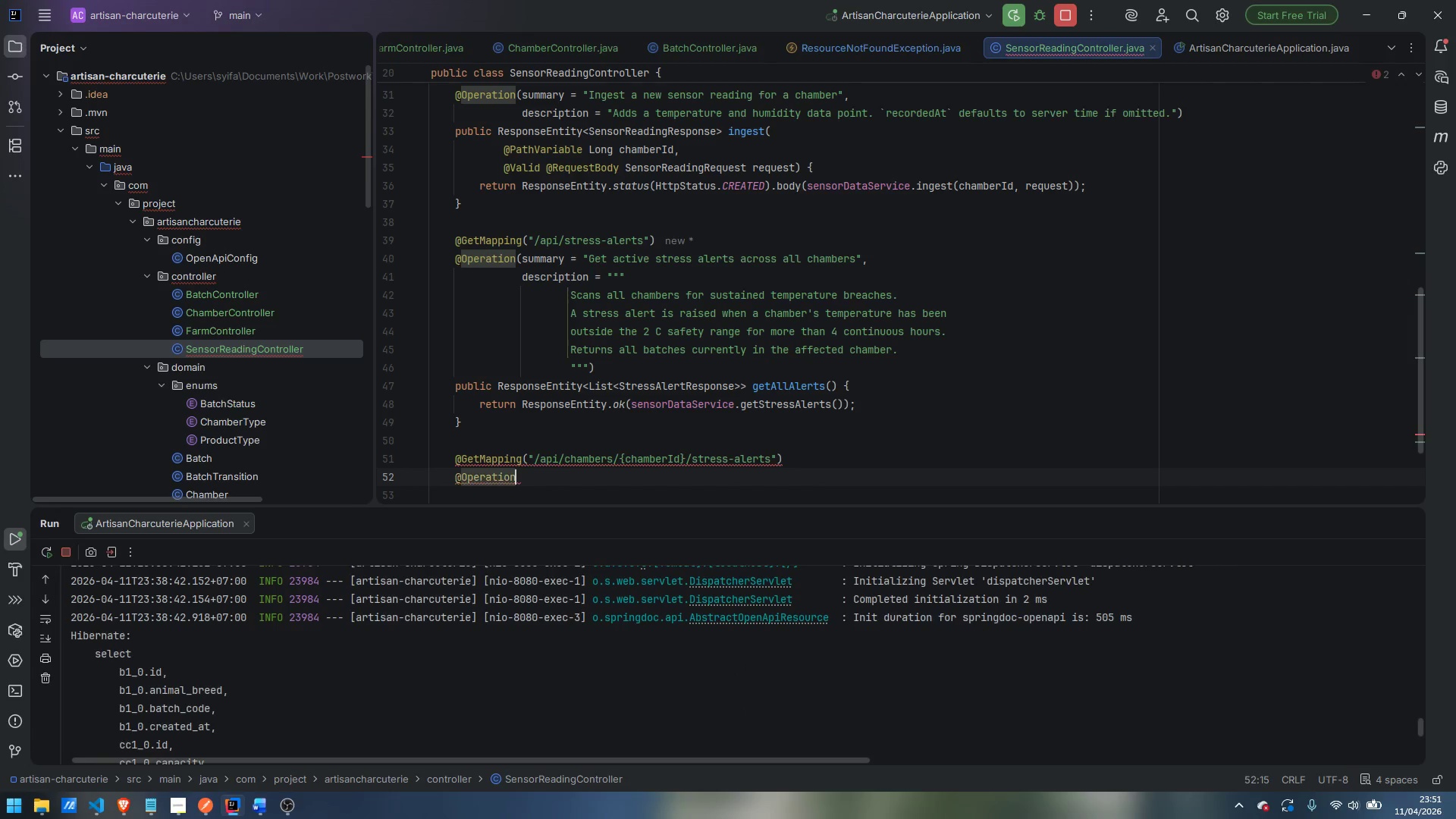 
type((siumm)
 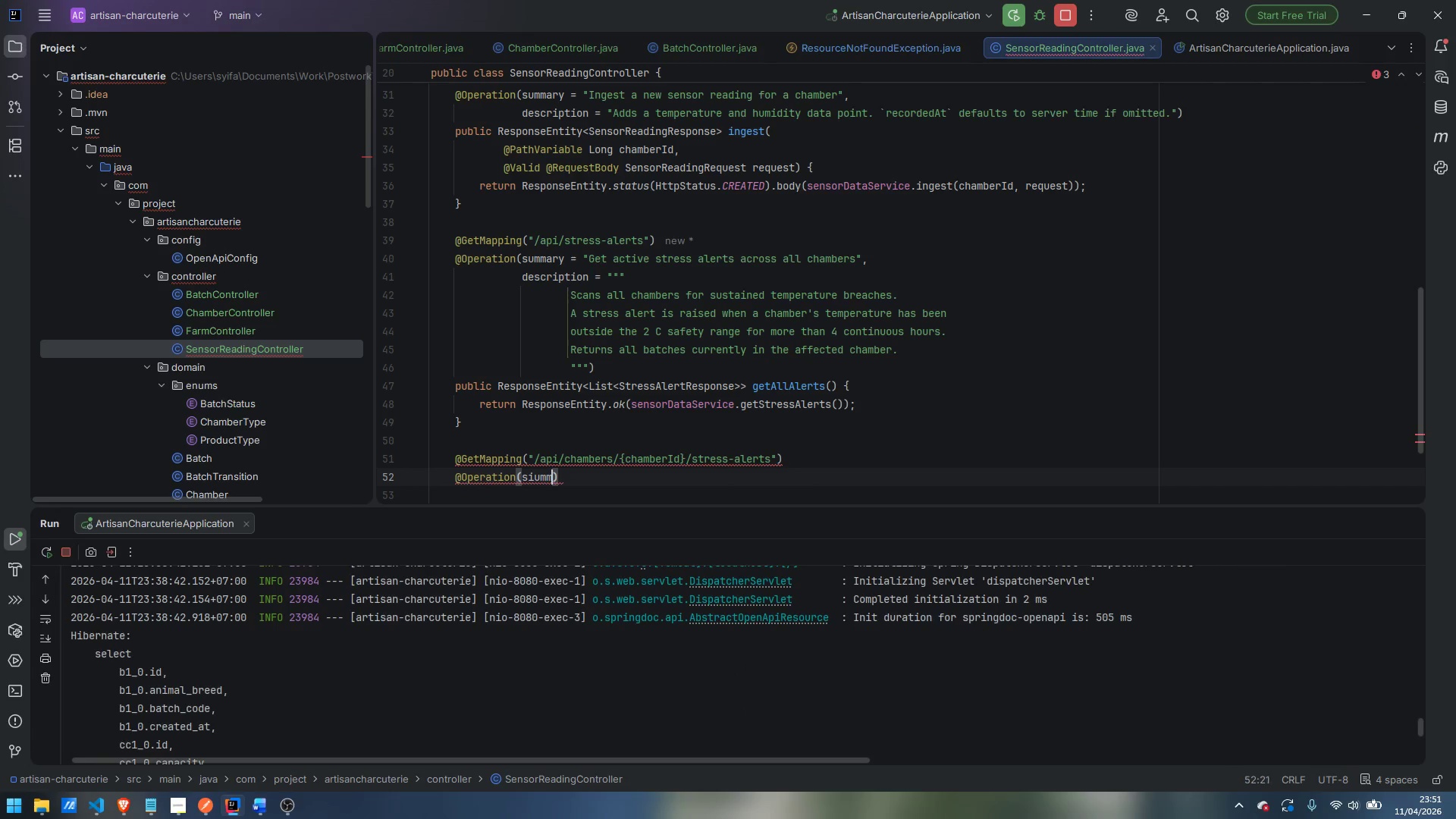 
key(Control+ControlLeft)
 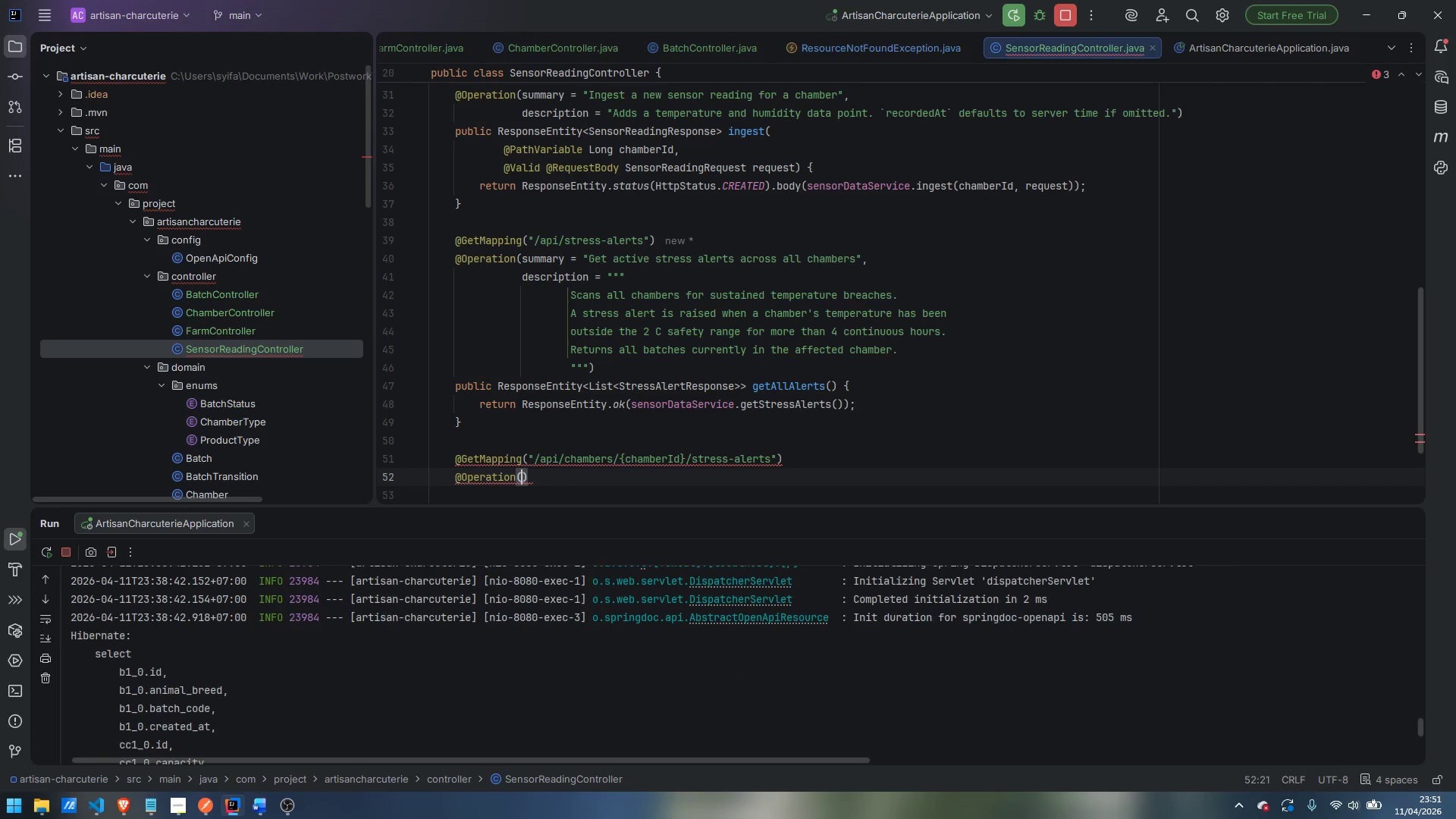 
key(Control+Backspace)
 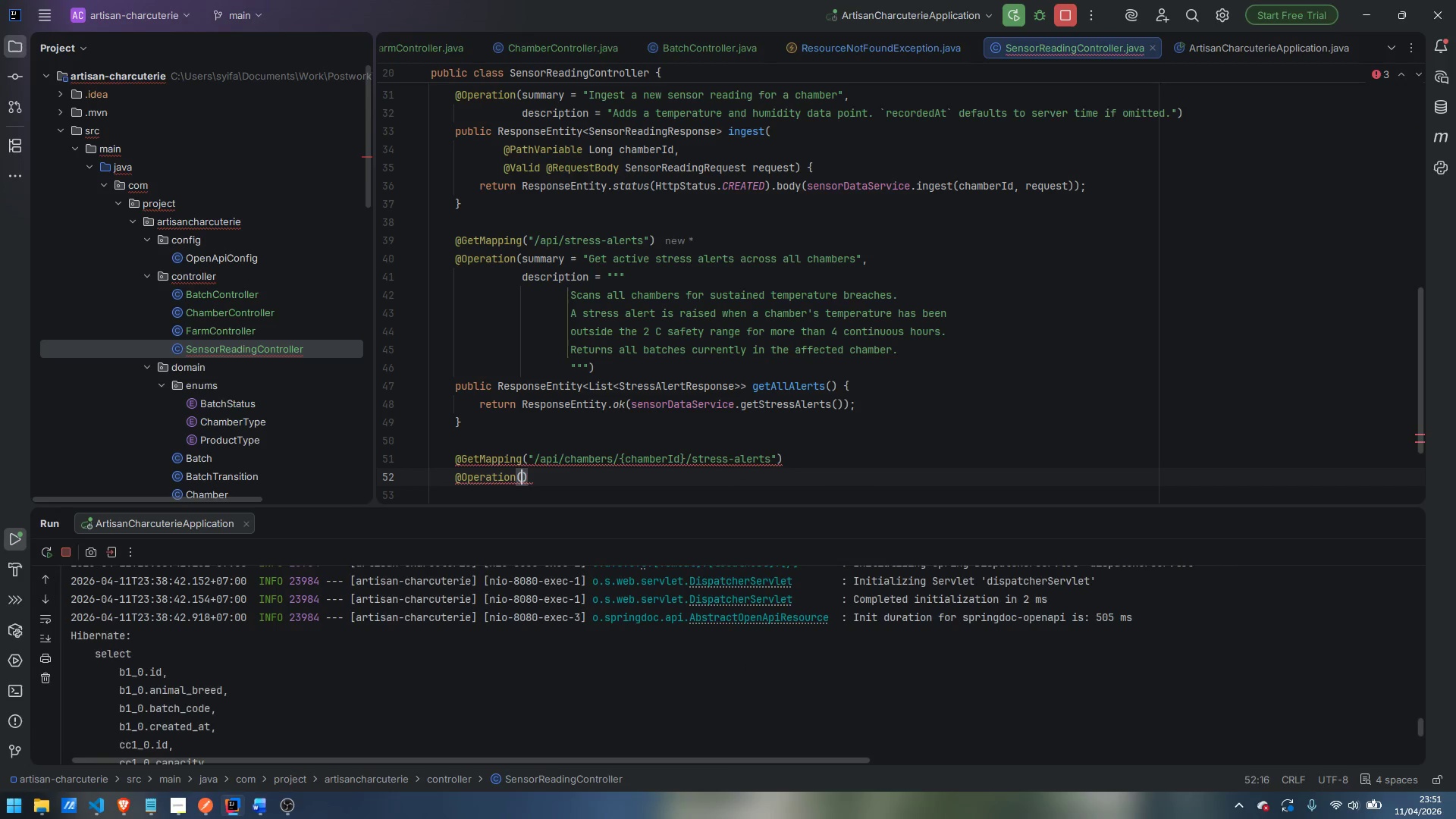 
type(summary)
 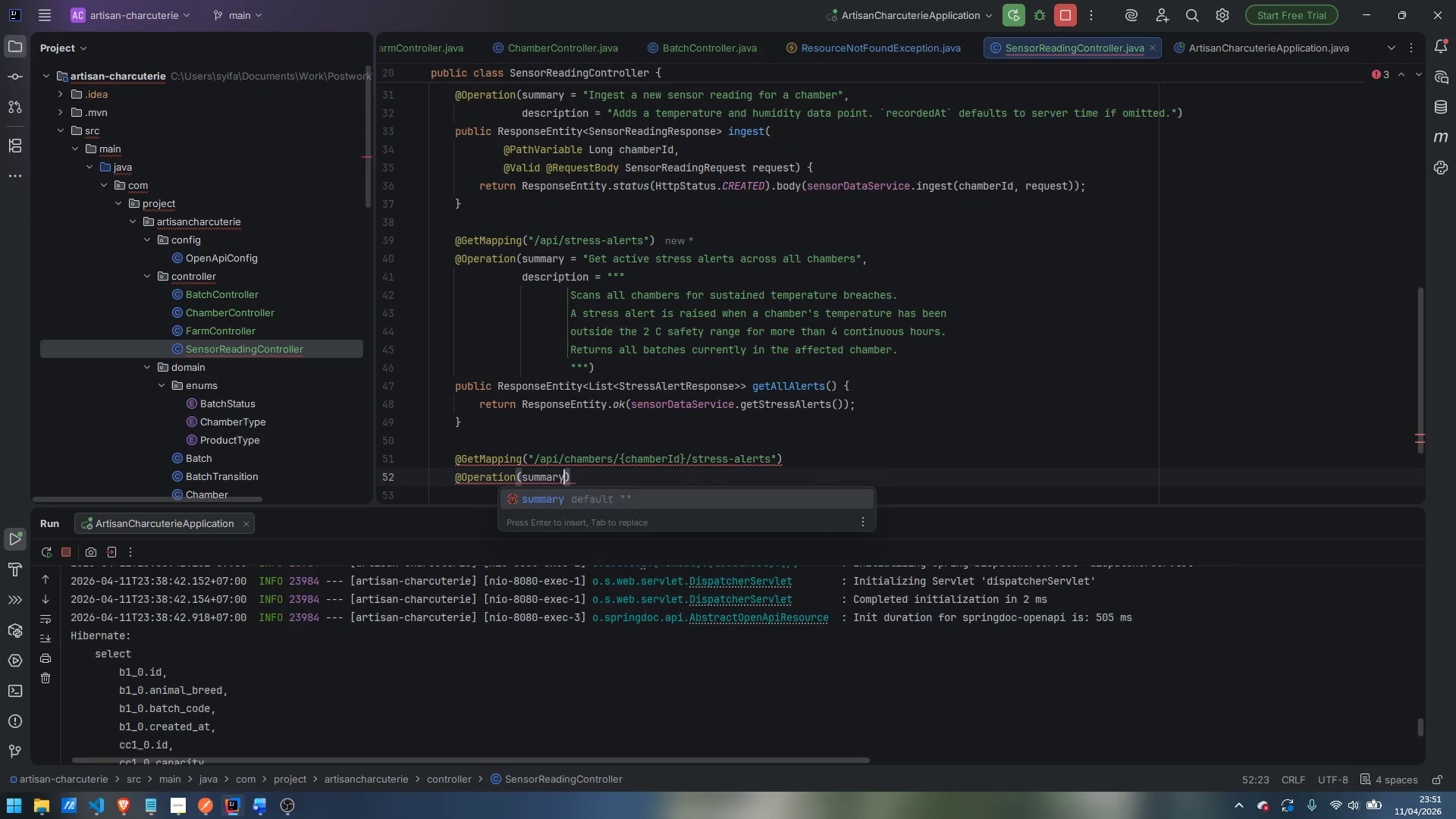 
key(Enter)
 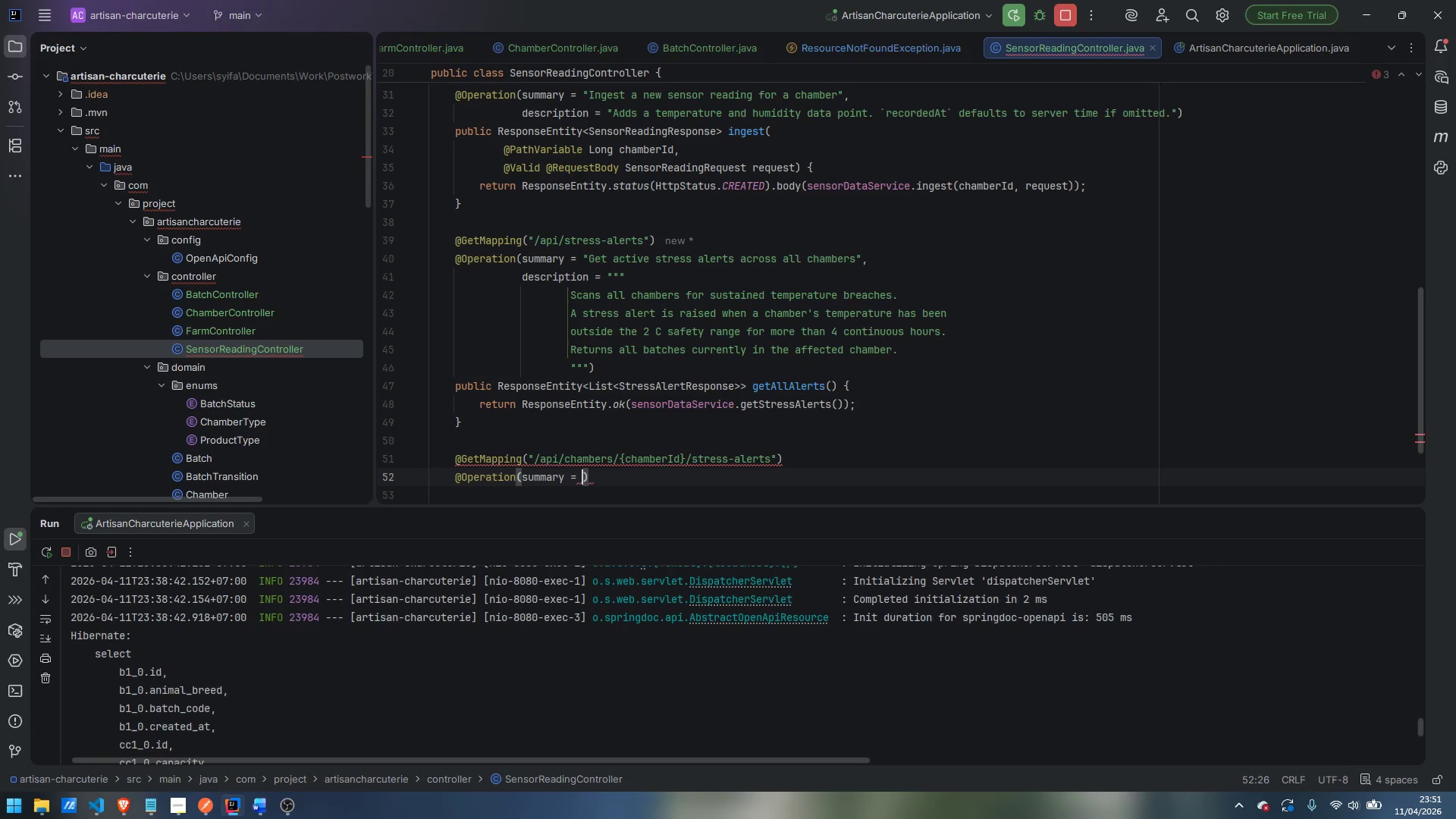 
type("Get active stress alerts for a specific chamber)
 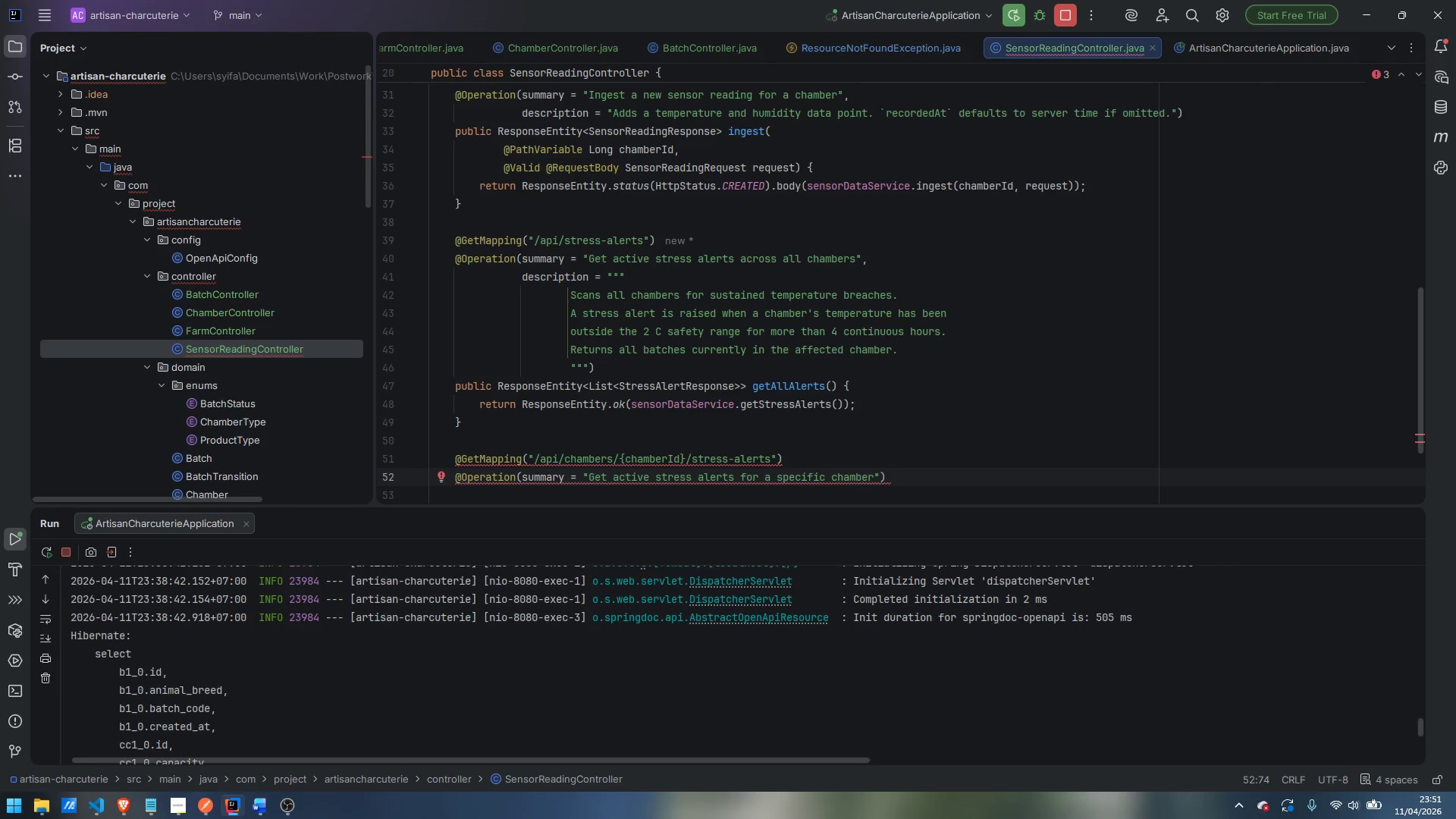 
key(ArrowRight)
 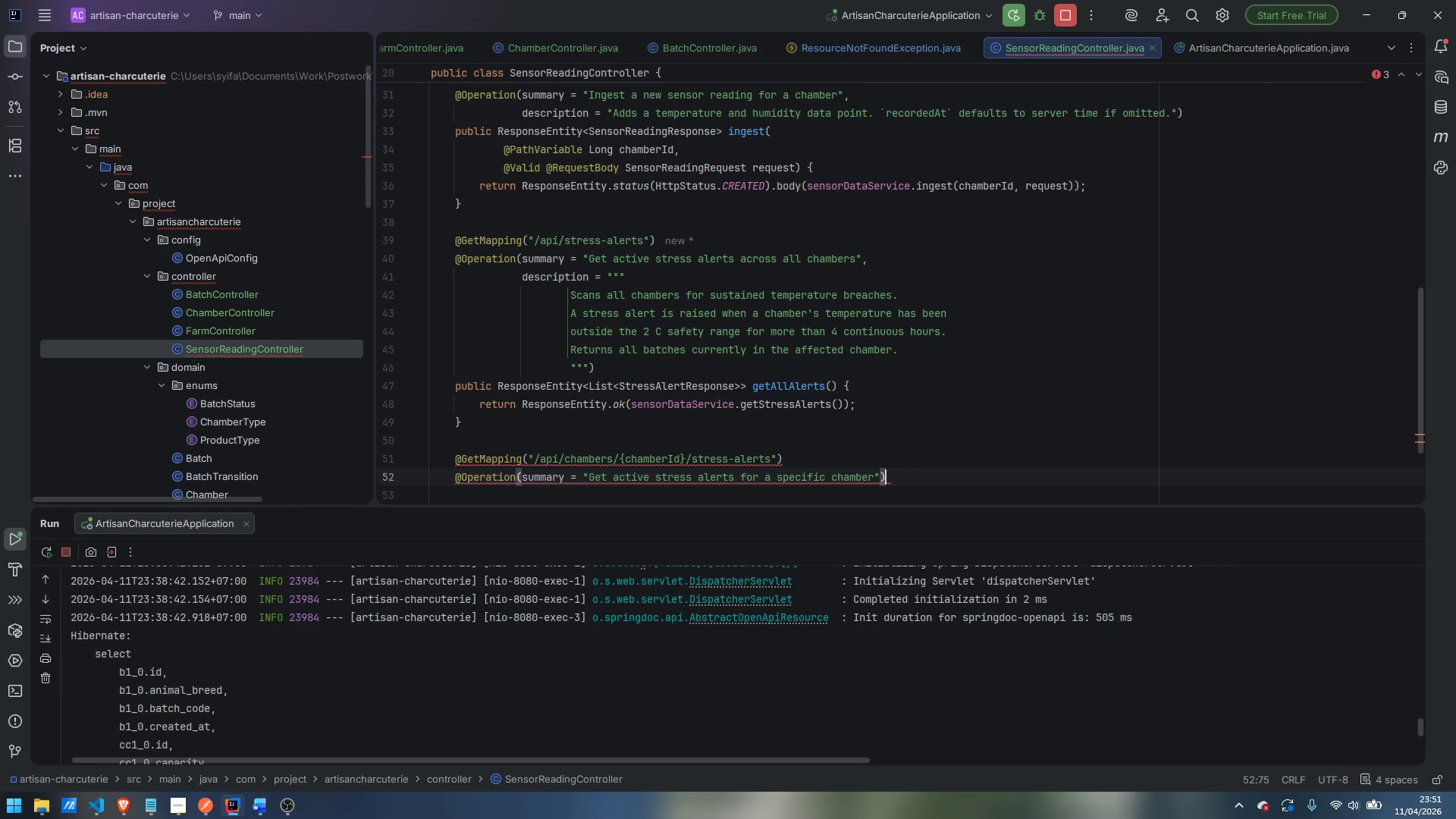 
key(ArrowRight)
 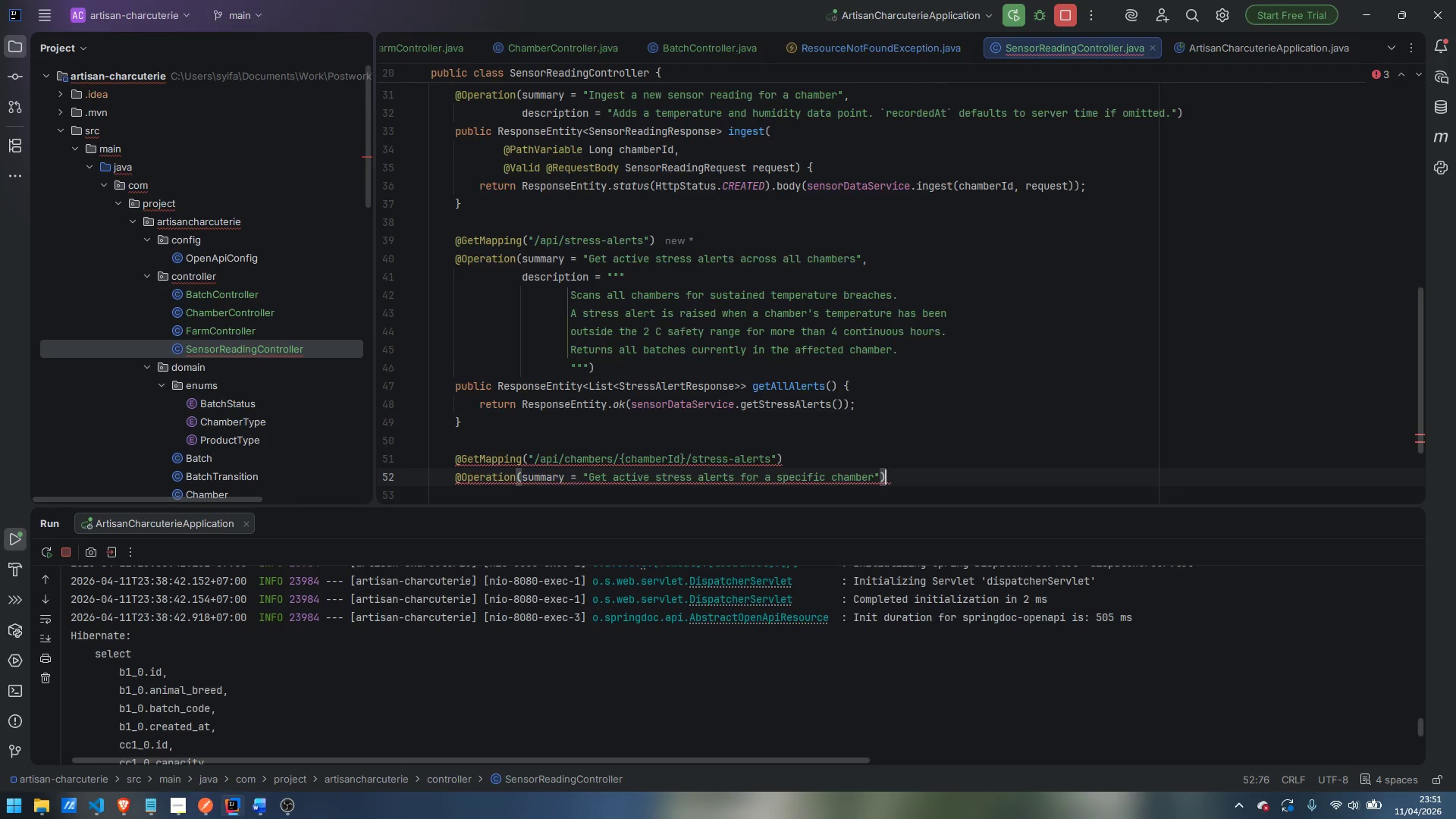 
key(Enter)
 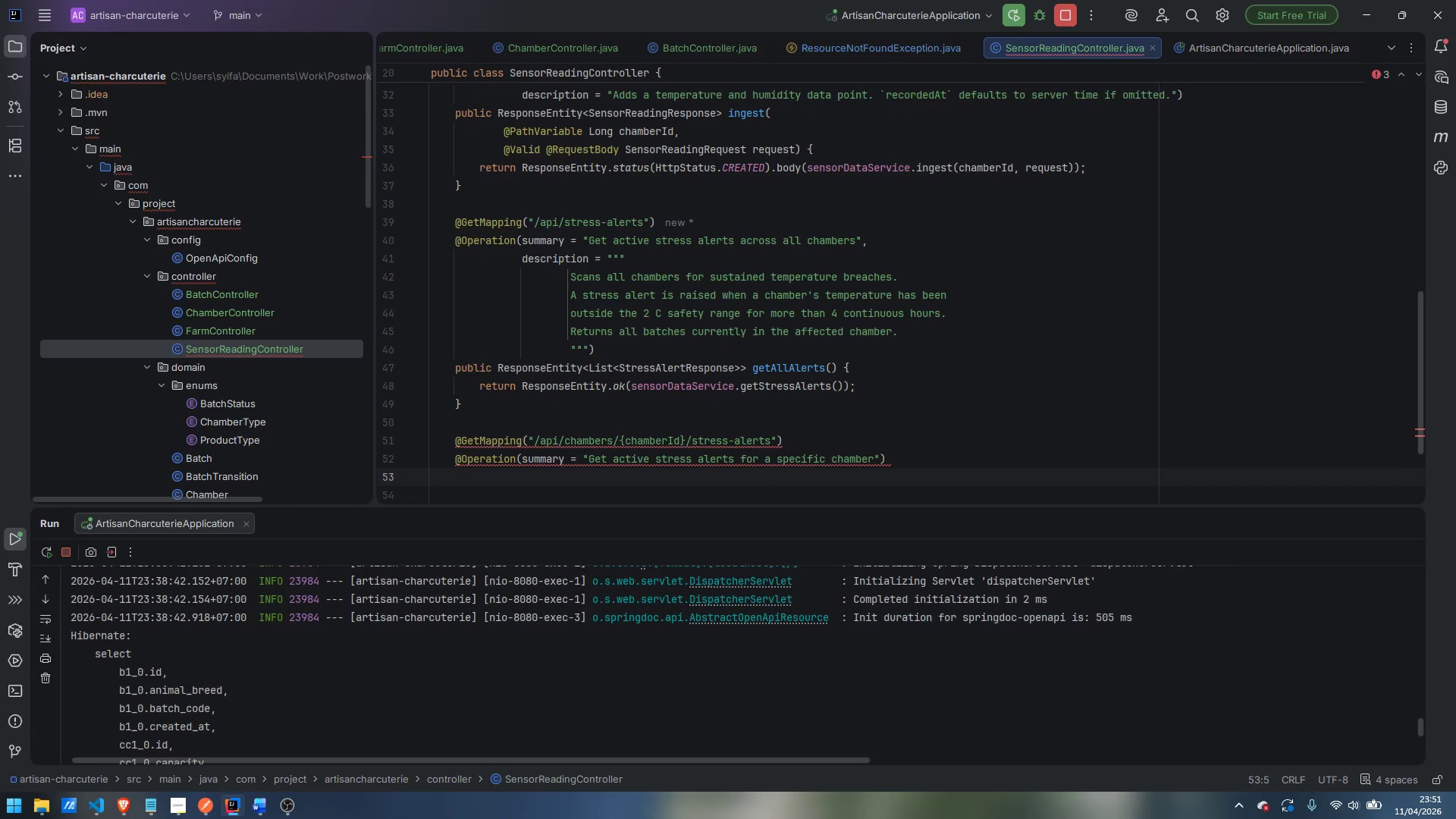 
hold_key(key=ShiftLeft, duration=0.33)
 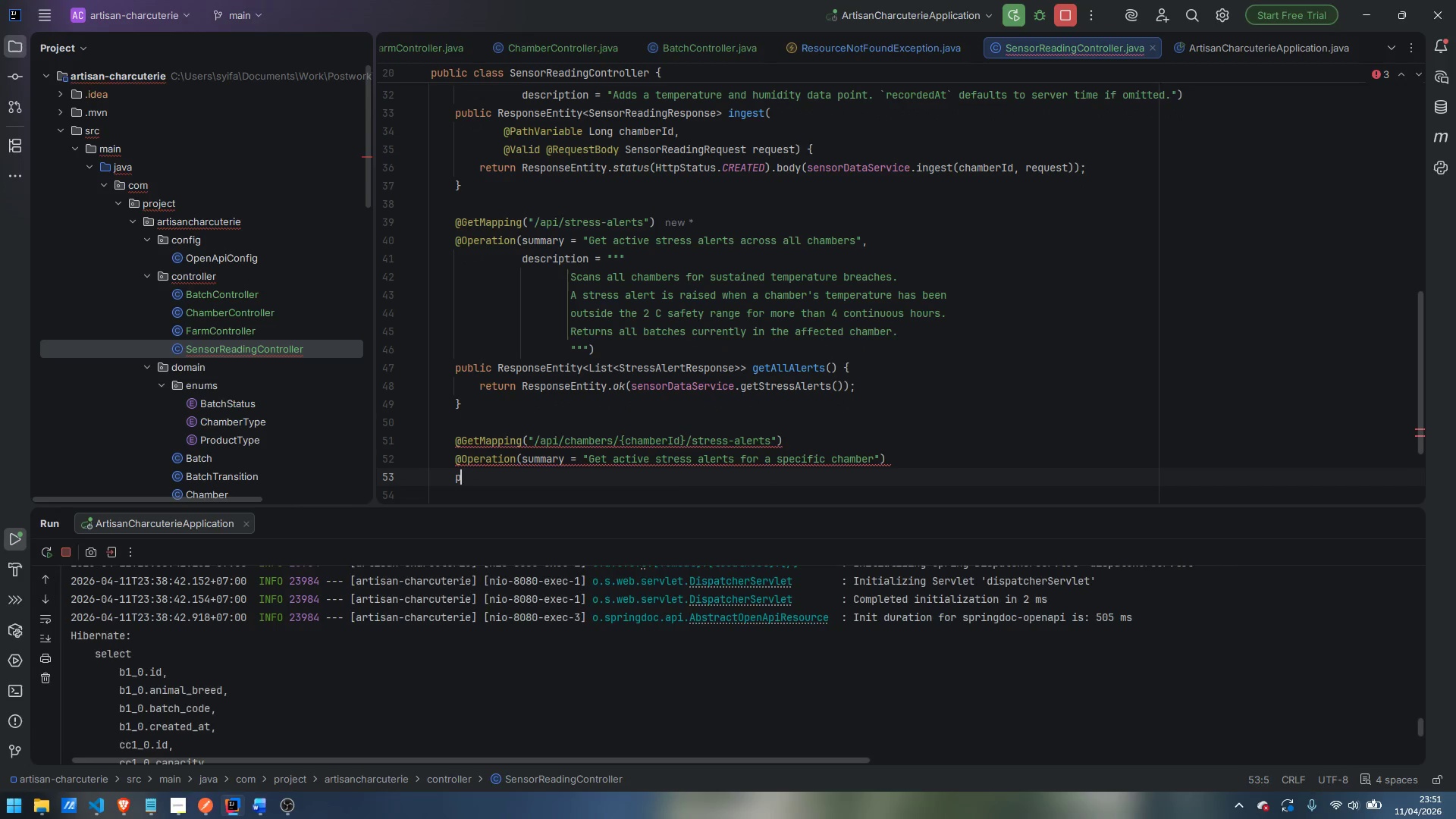 
type(public ResponseEn)
 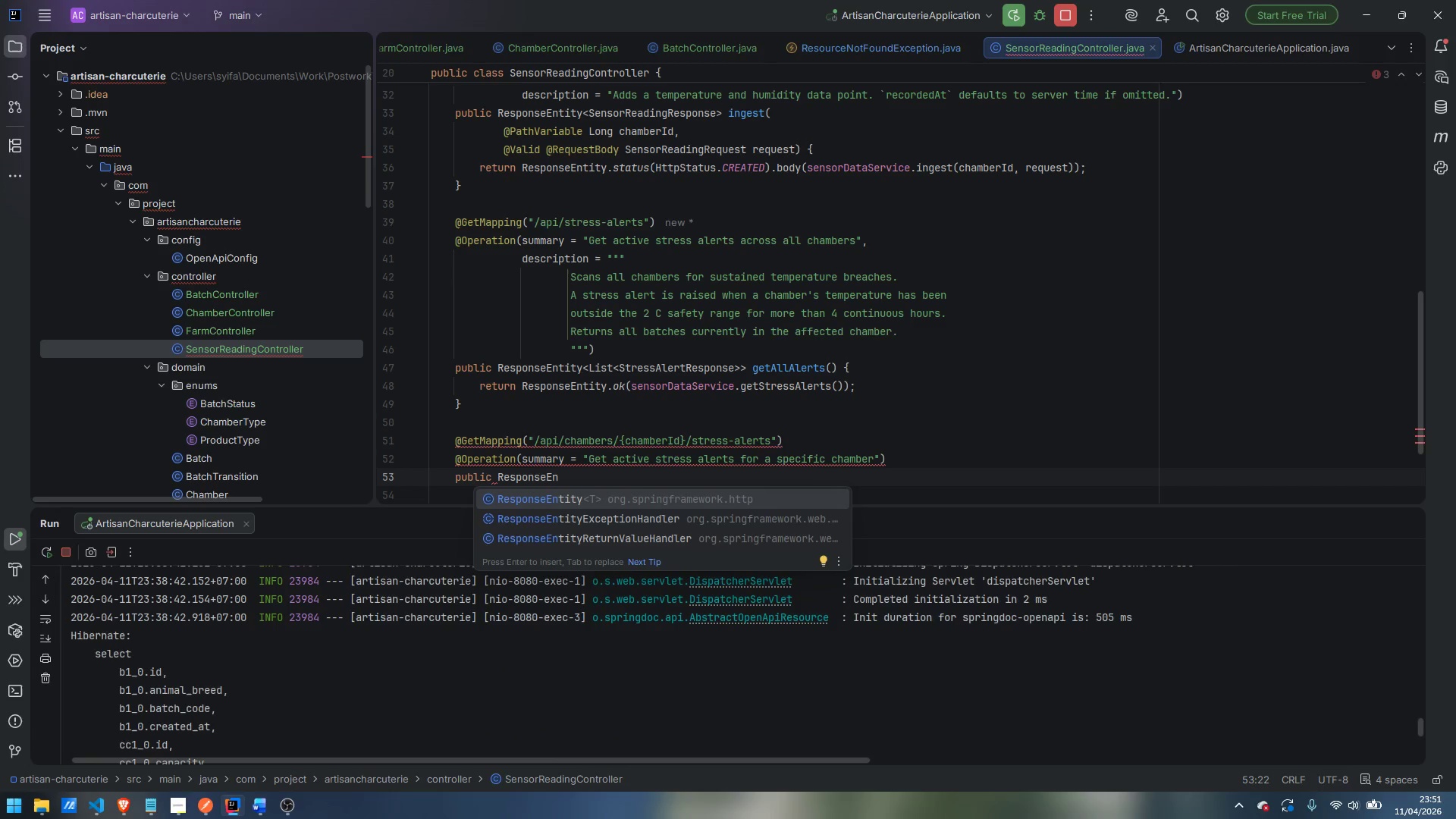 
key(Enter)
 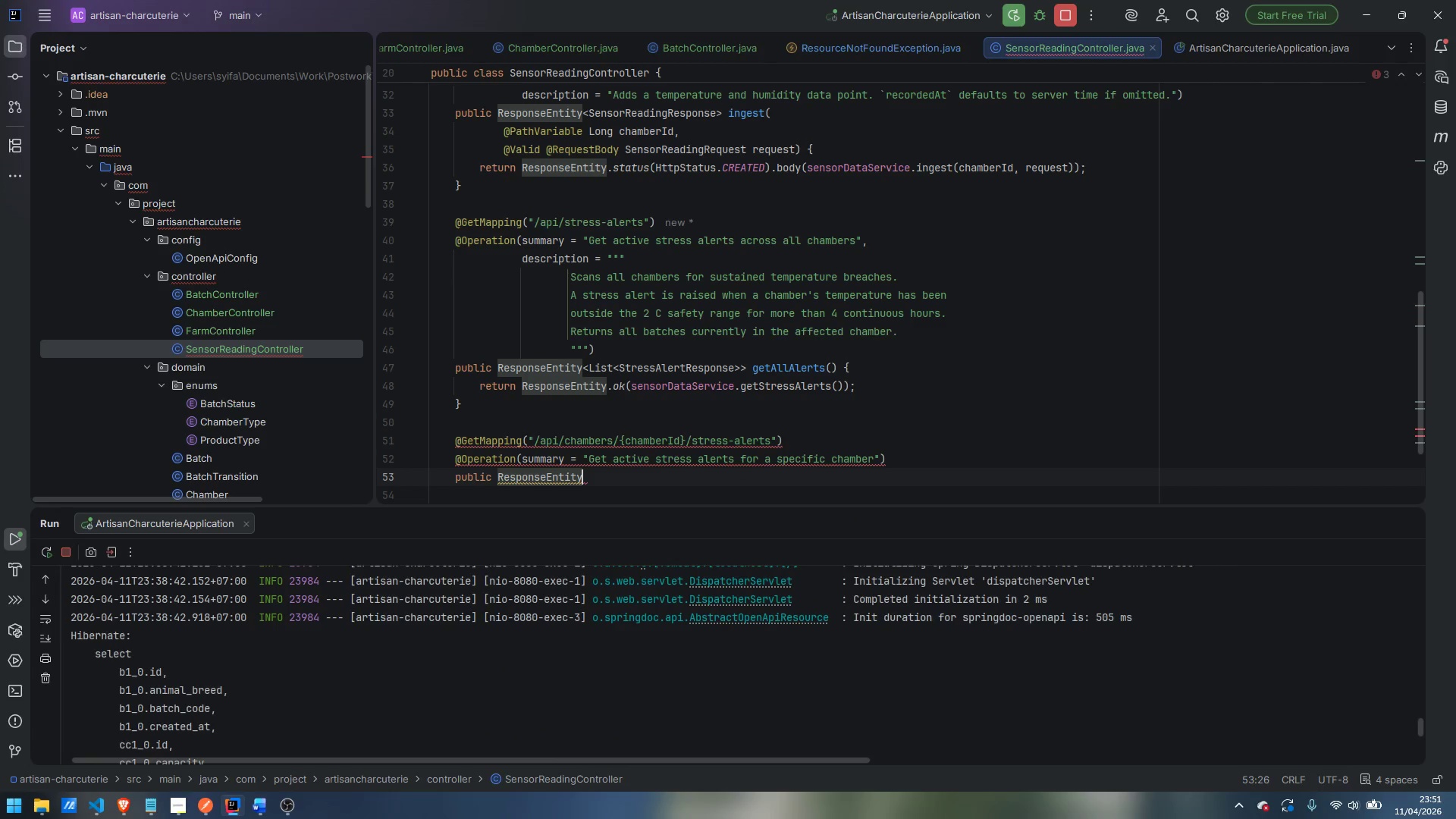 
type(<List<StressAlertResponse)
 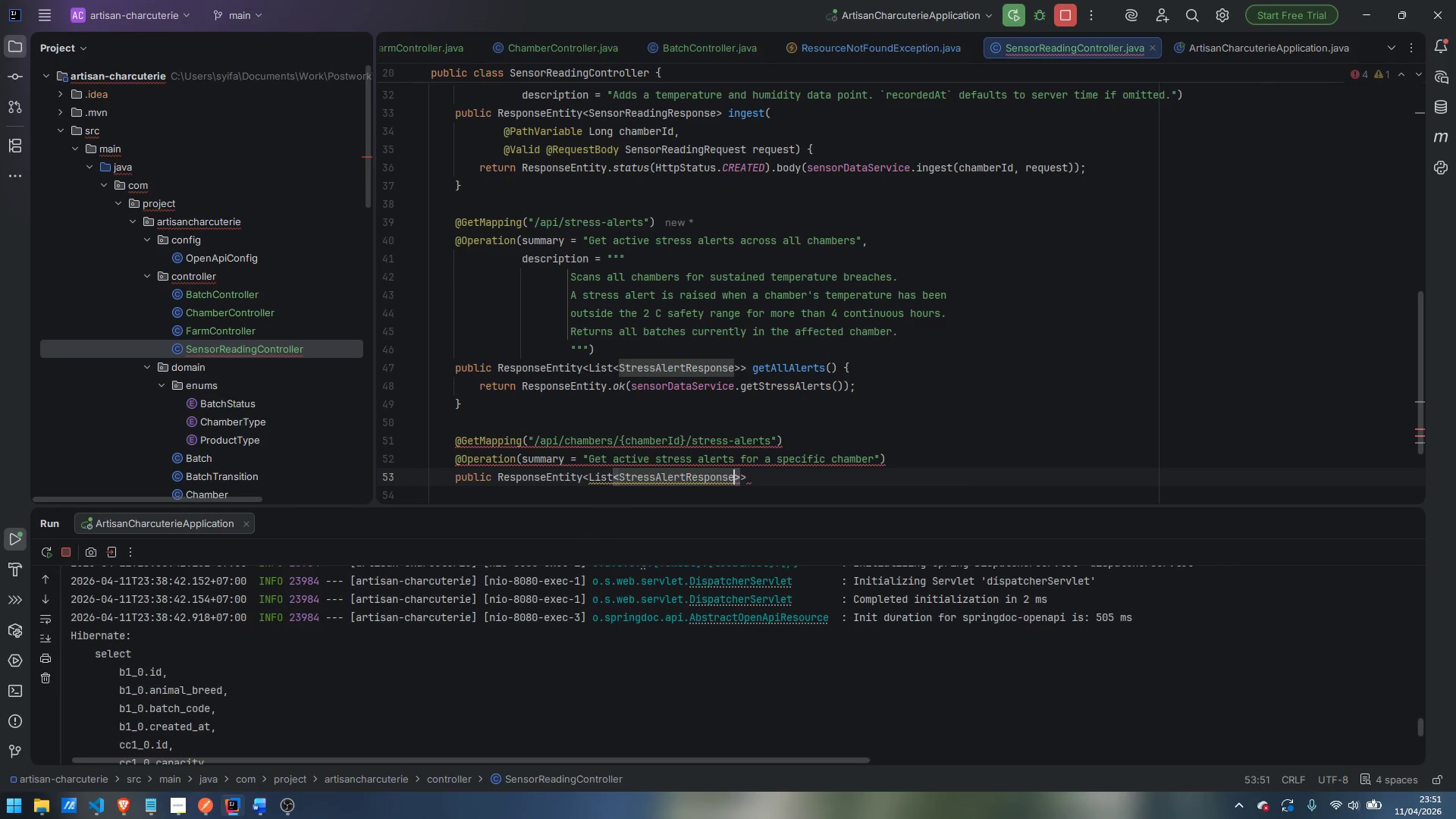 
 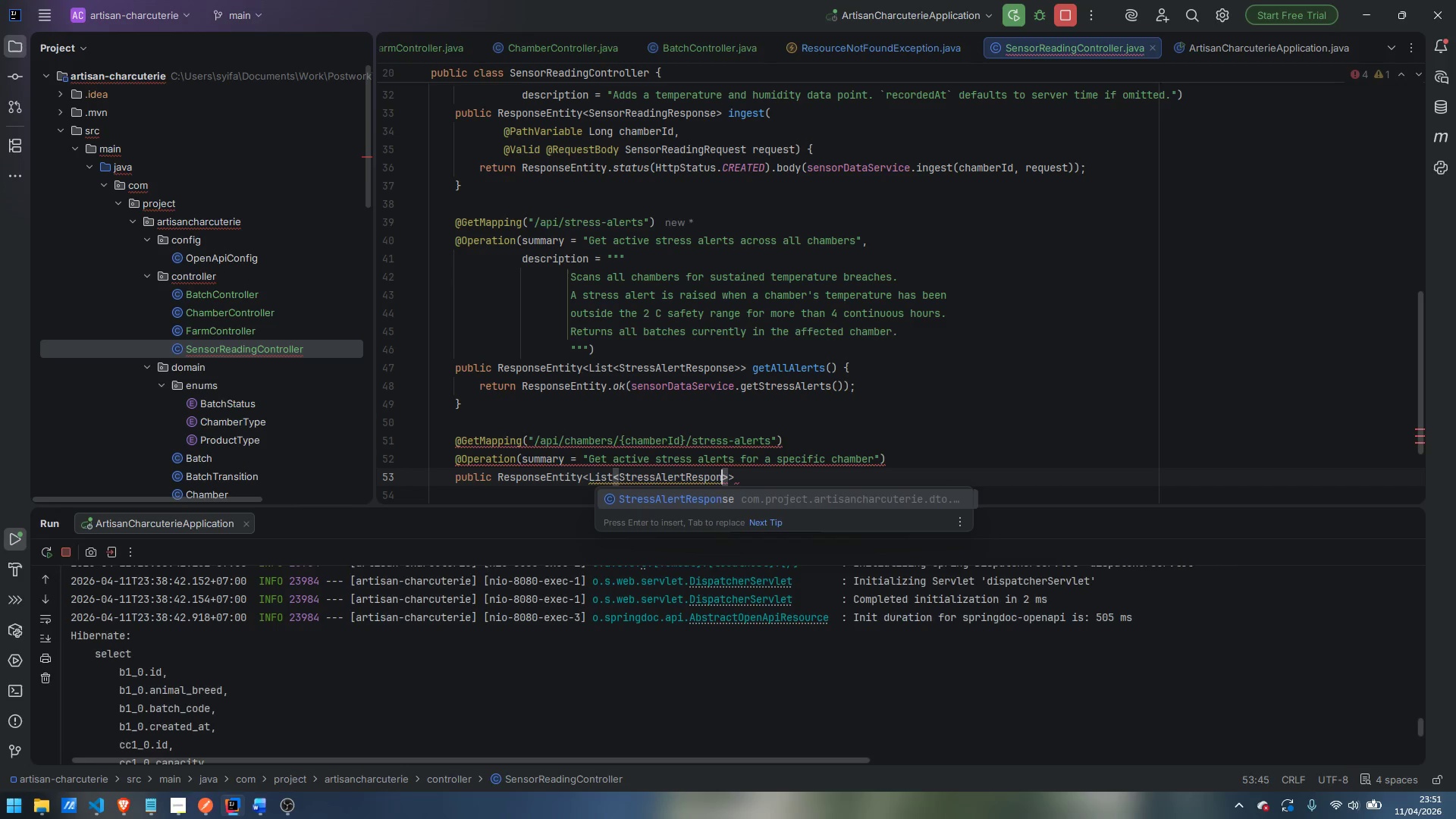 
key(Enter)
 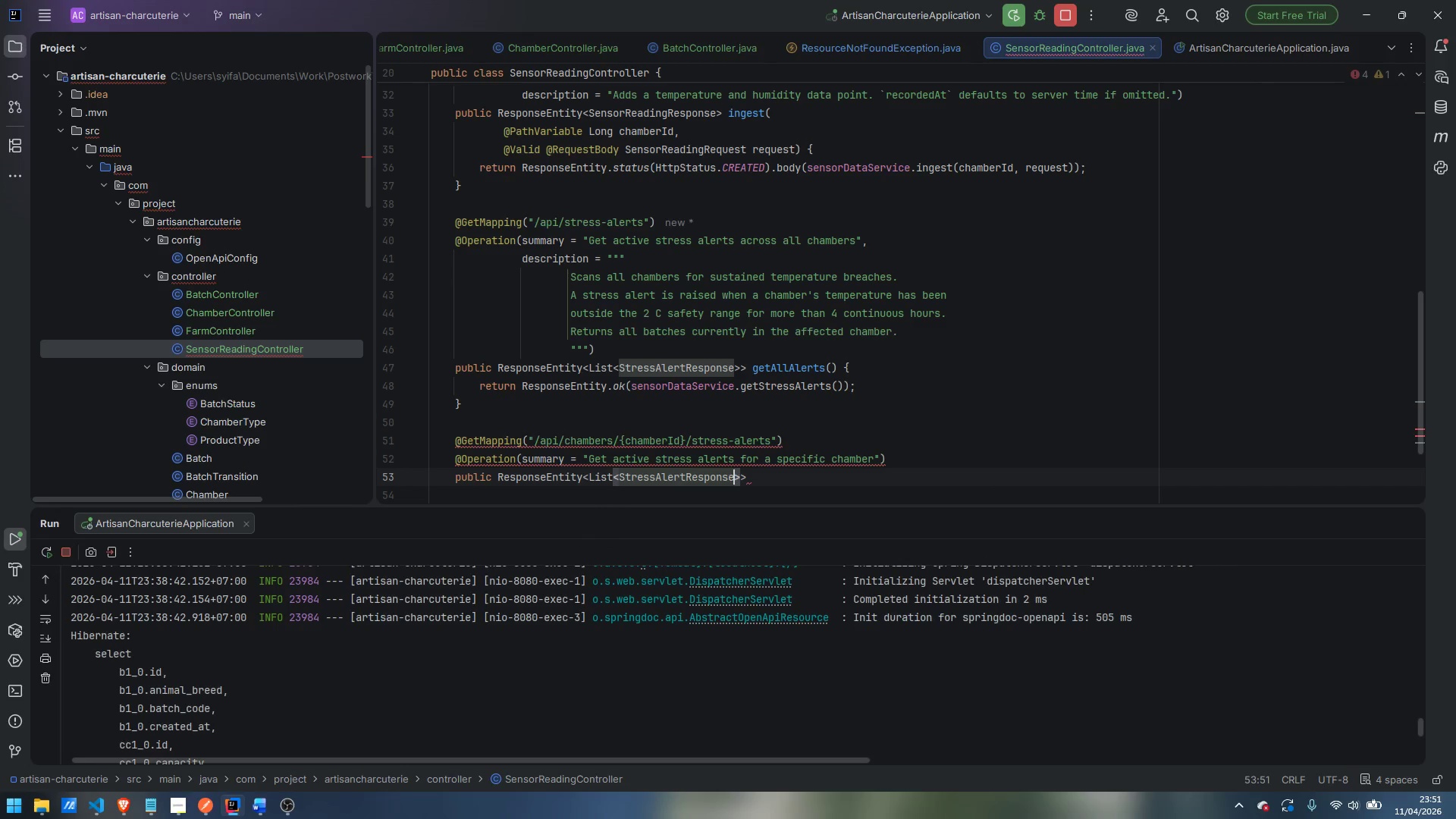 
key(ArrowRight)
 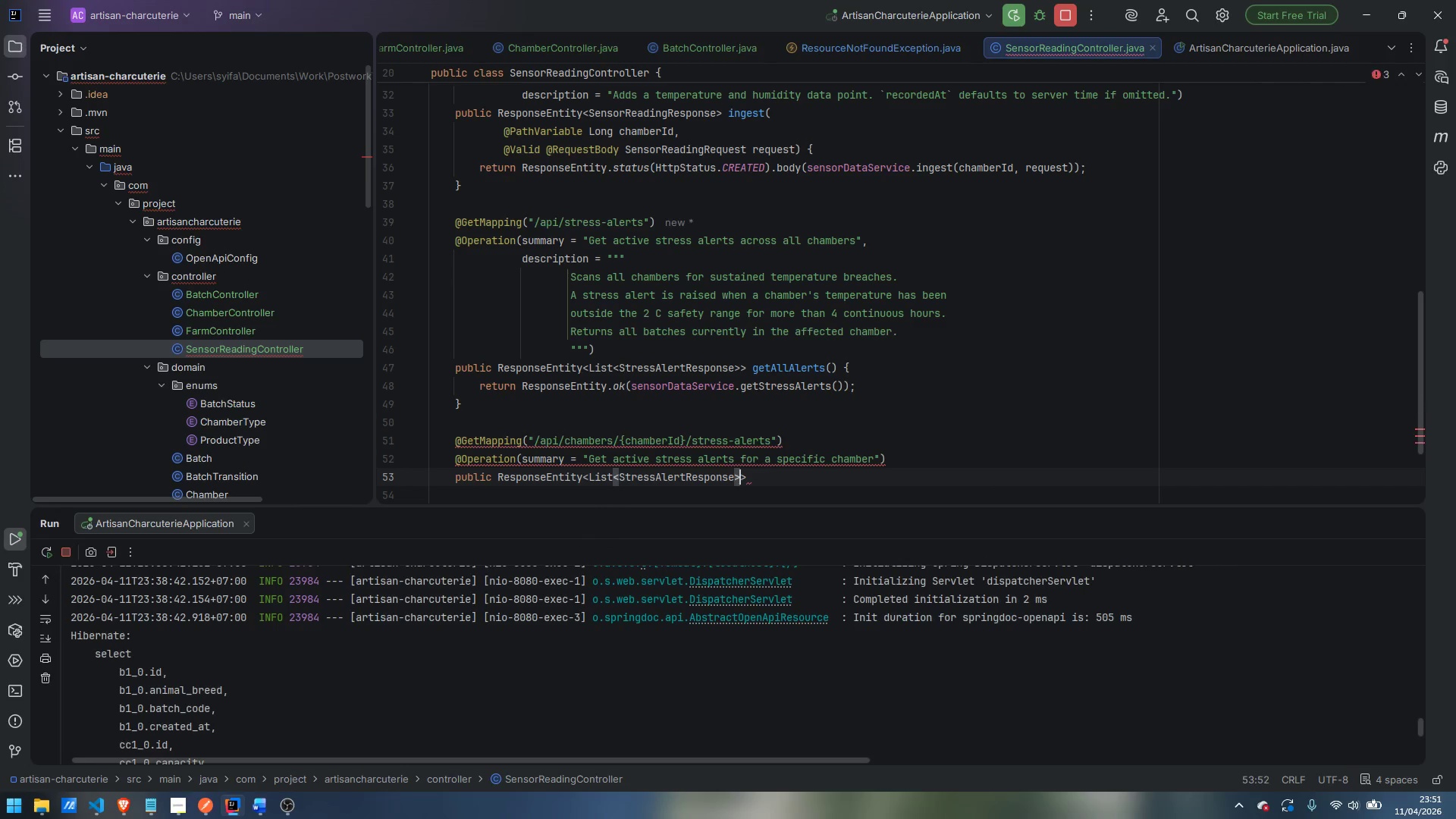 
key(ArrowRight)
 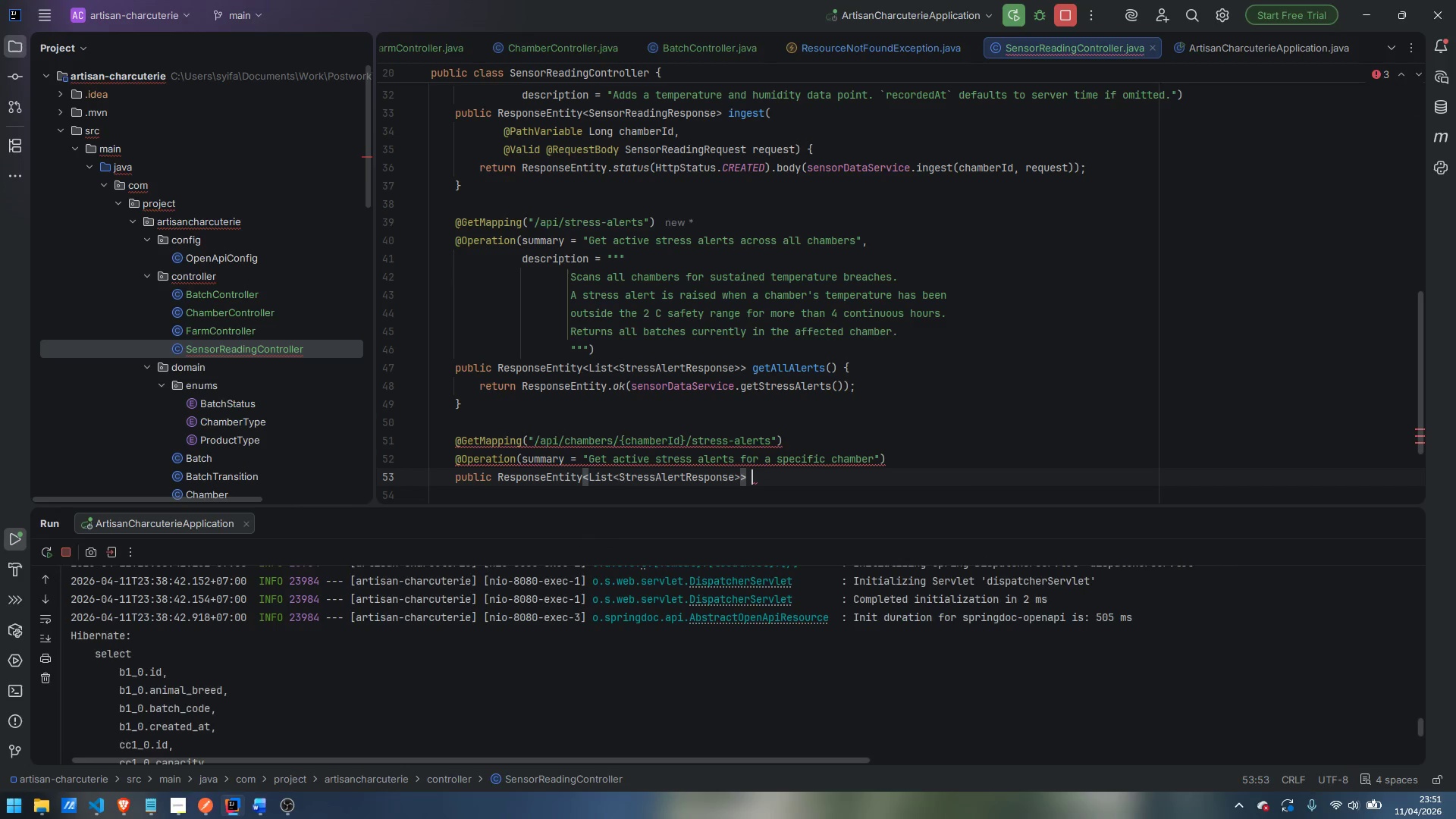 
type( getAlertsForChamber()
 